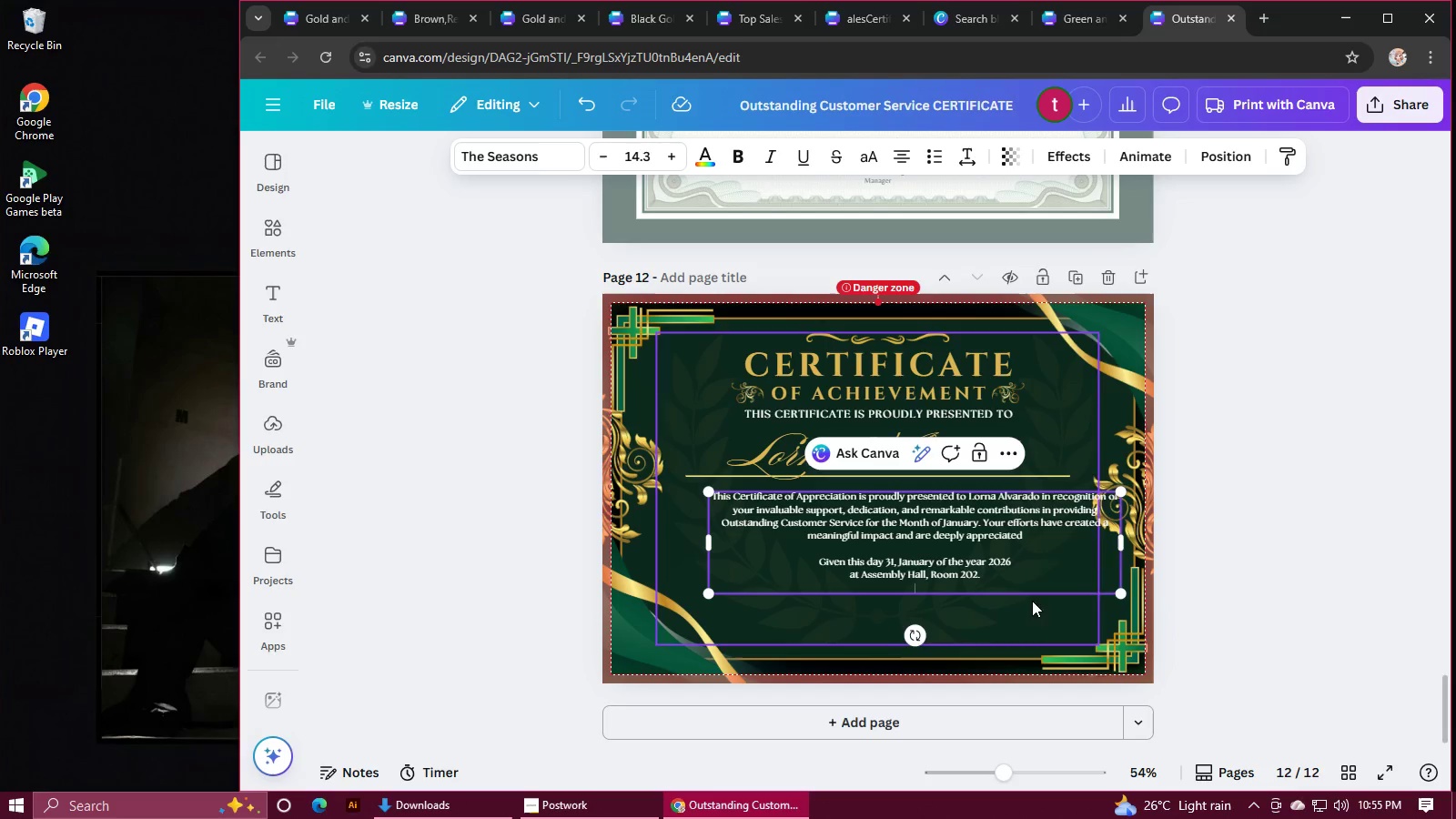 
wait(9.56)
 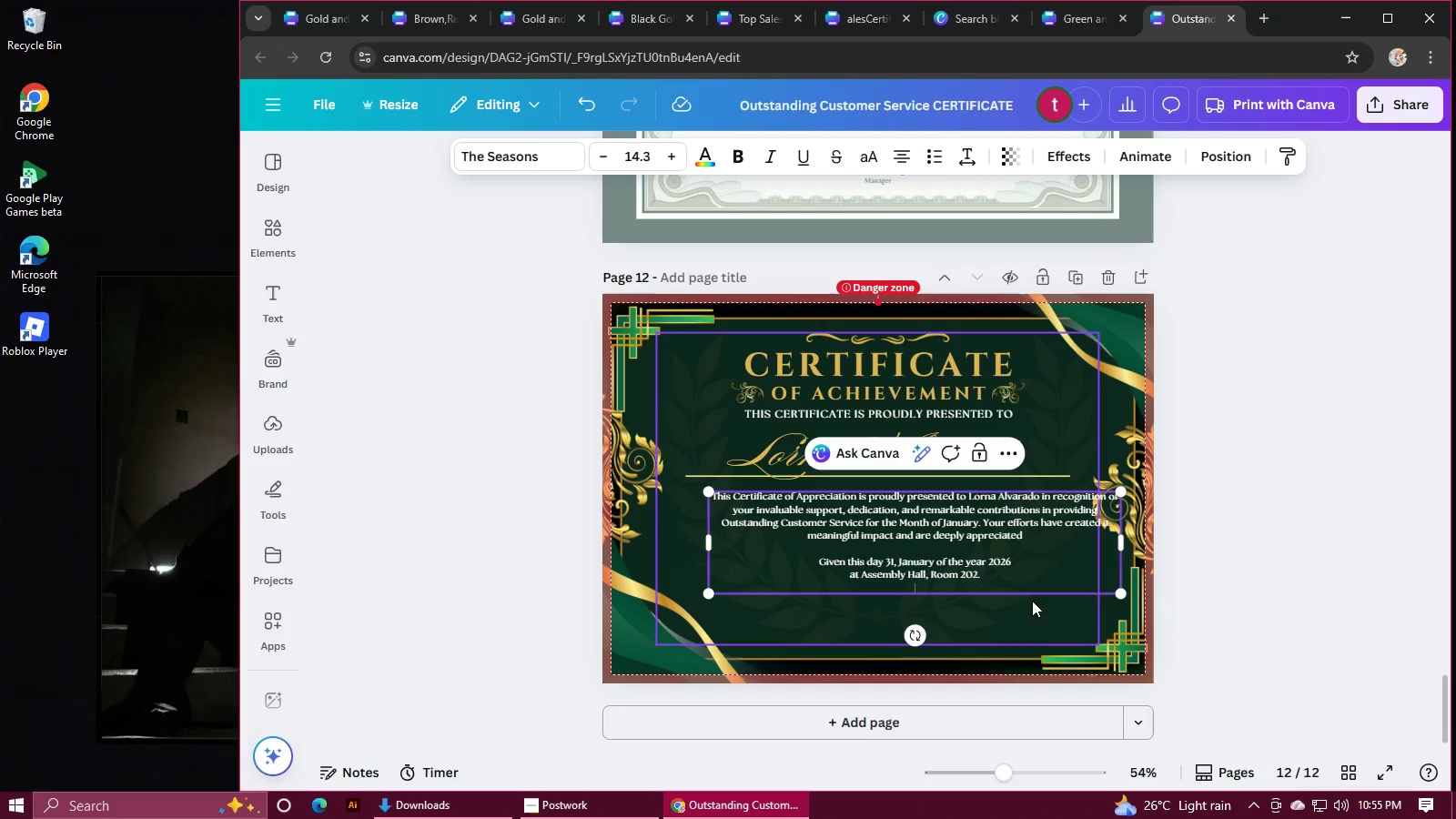 
left_click([1226, 540])
 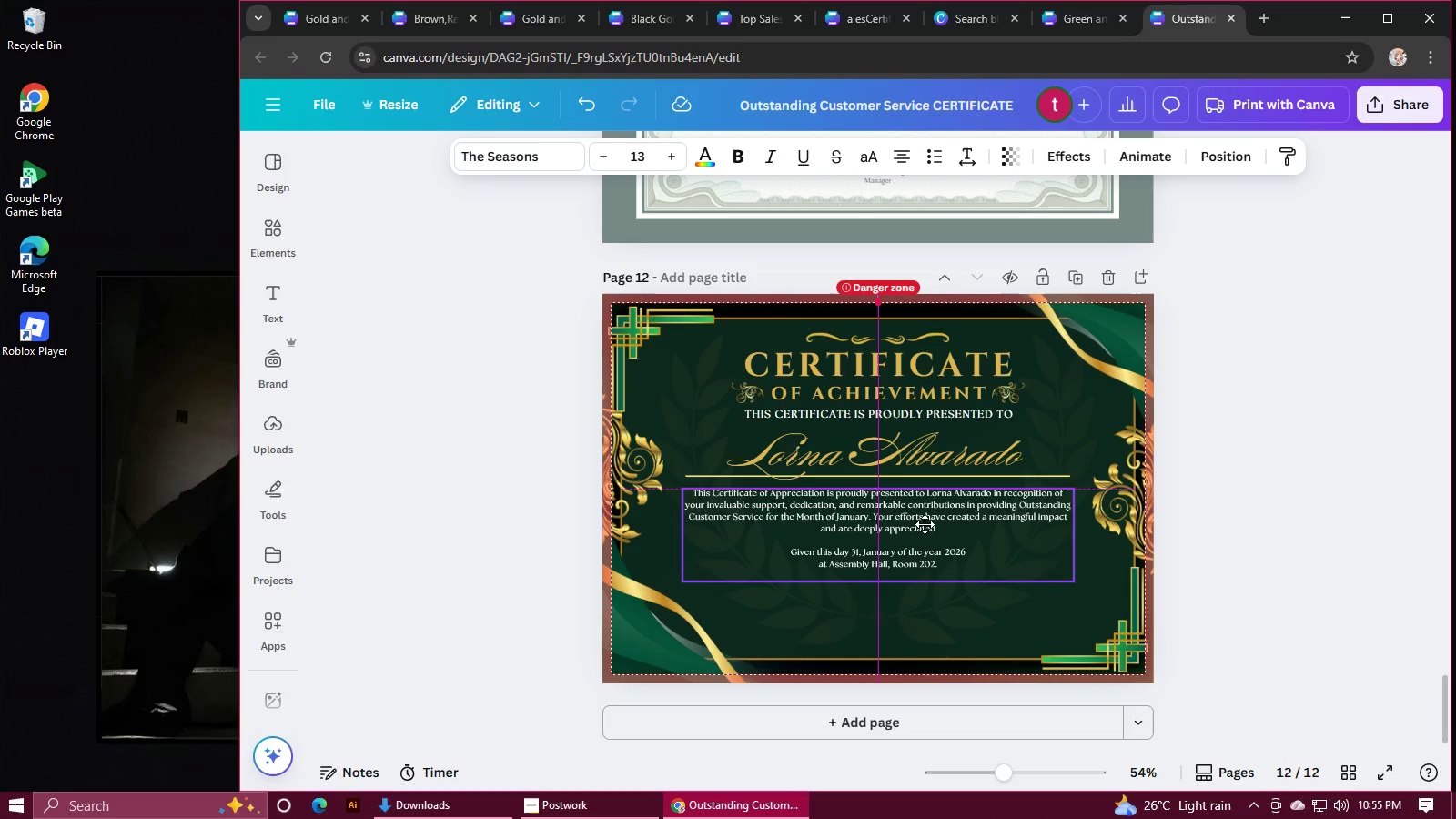 
wait(5.38)
 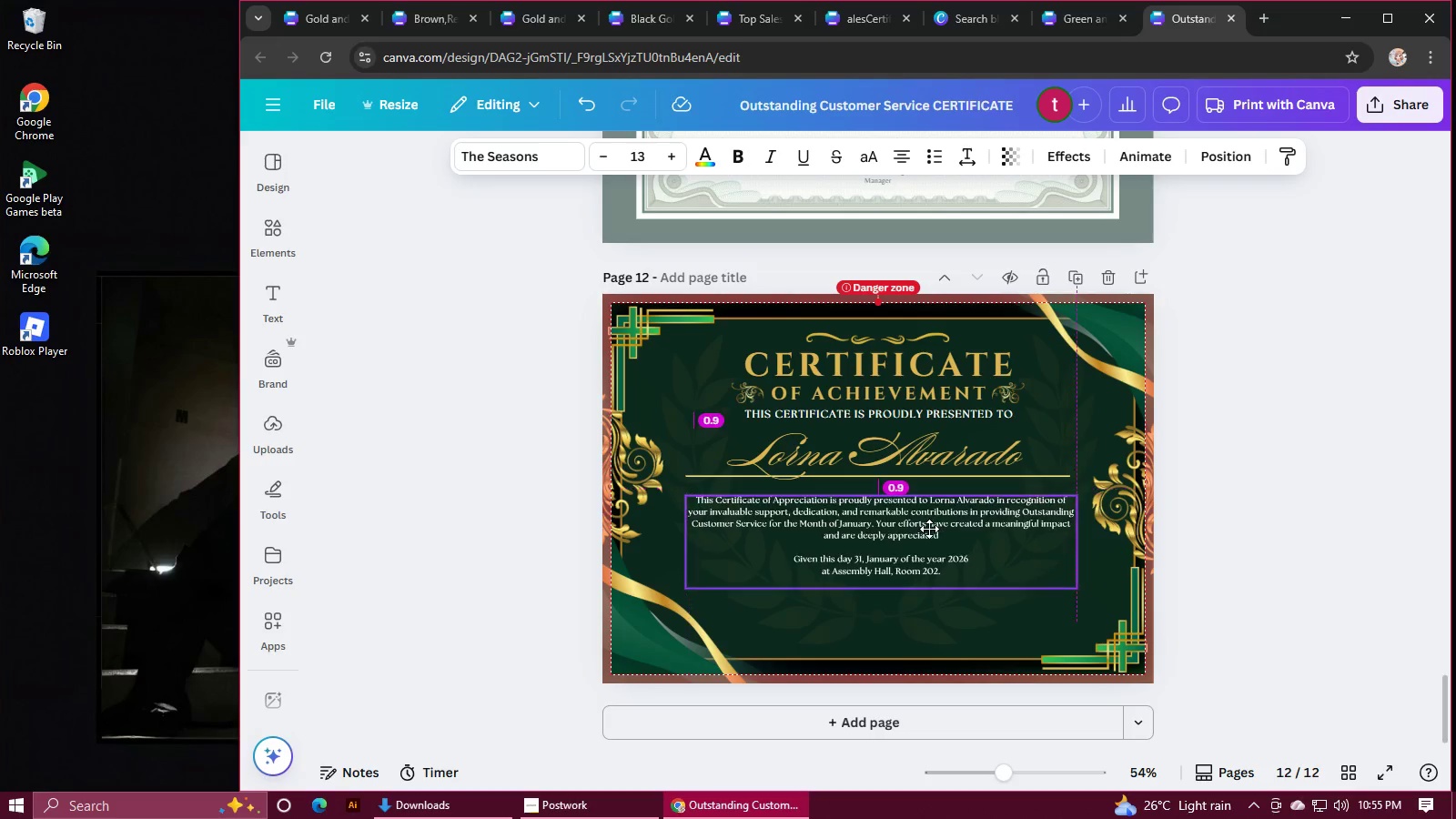 
left_click([1250, 525])
 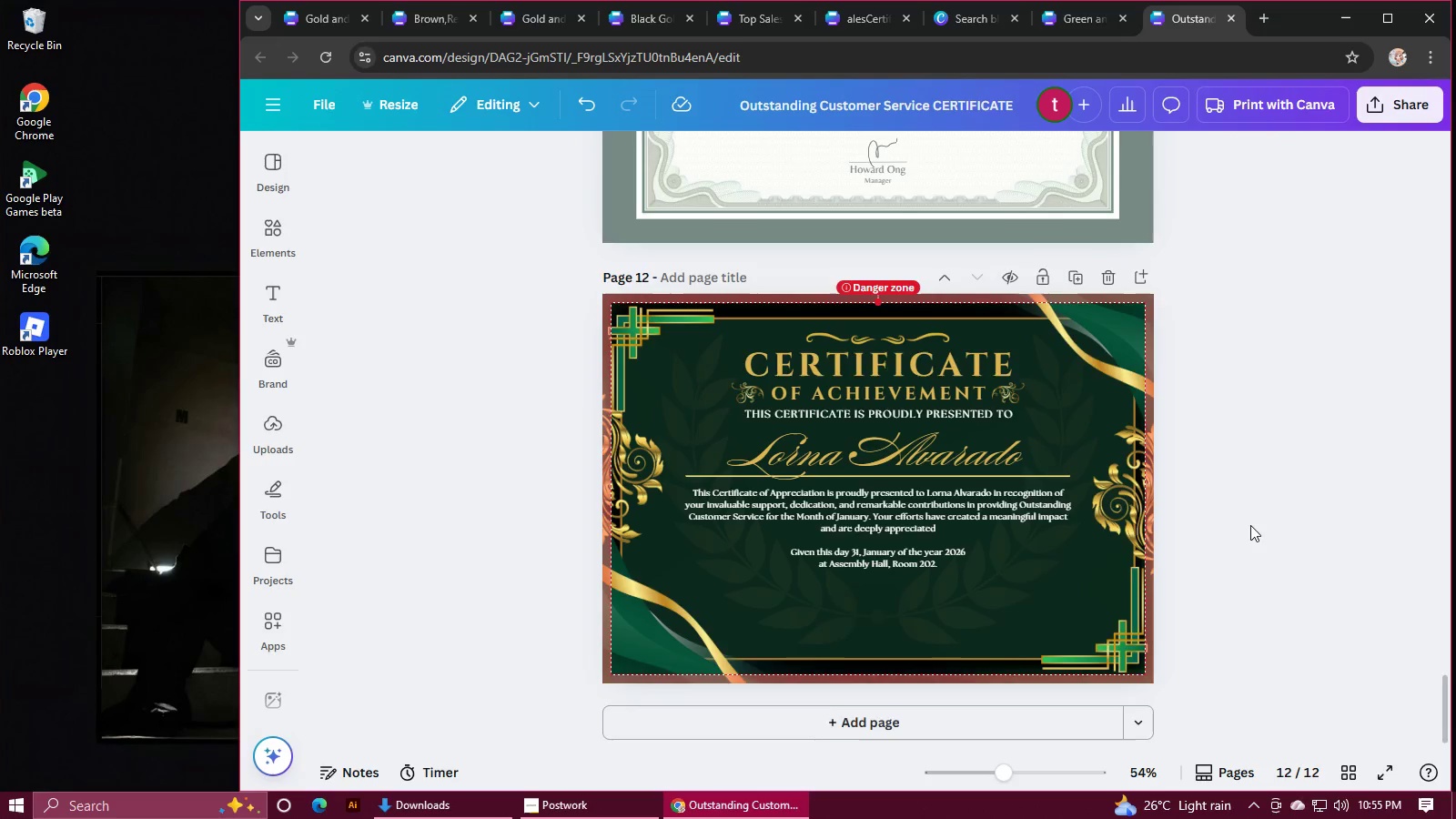 
scroll: coordinate [1007, 426], scroll_direction: up, amount: 26.0
 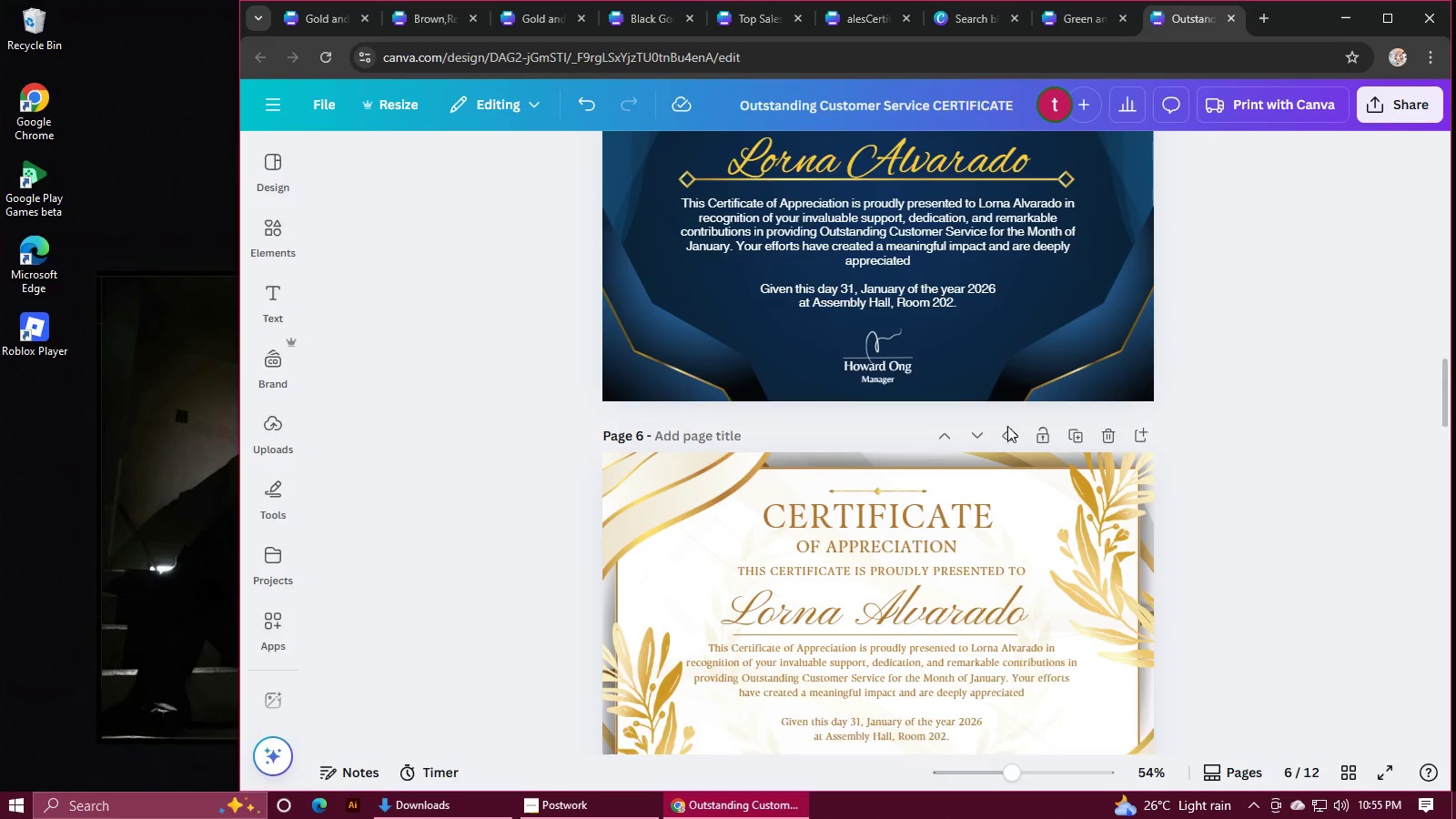 
left_click([851, 378])
 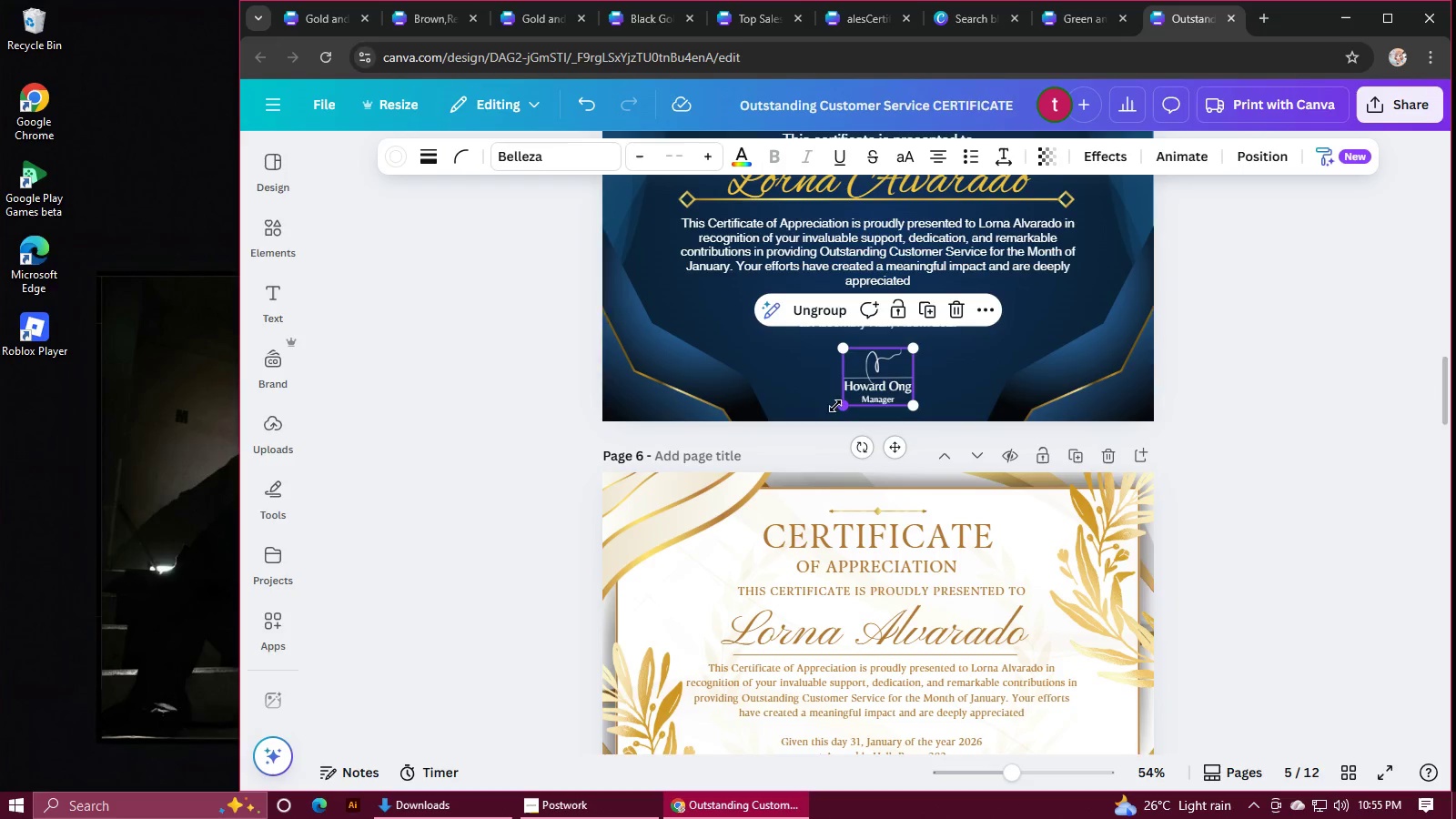 
key(Control+C)
 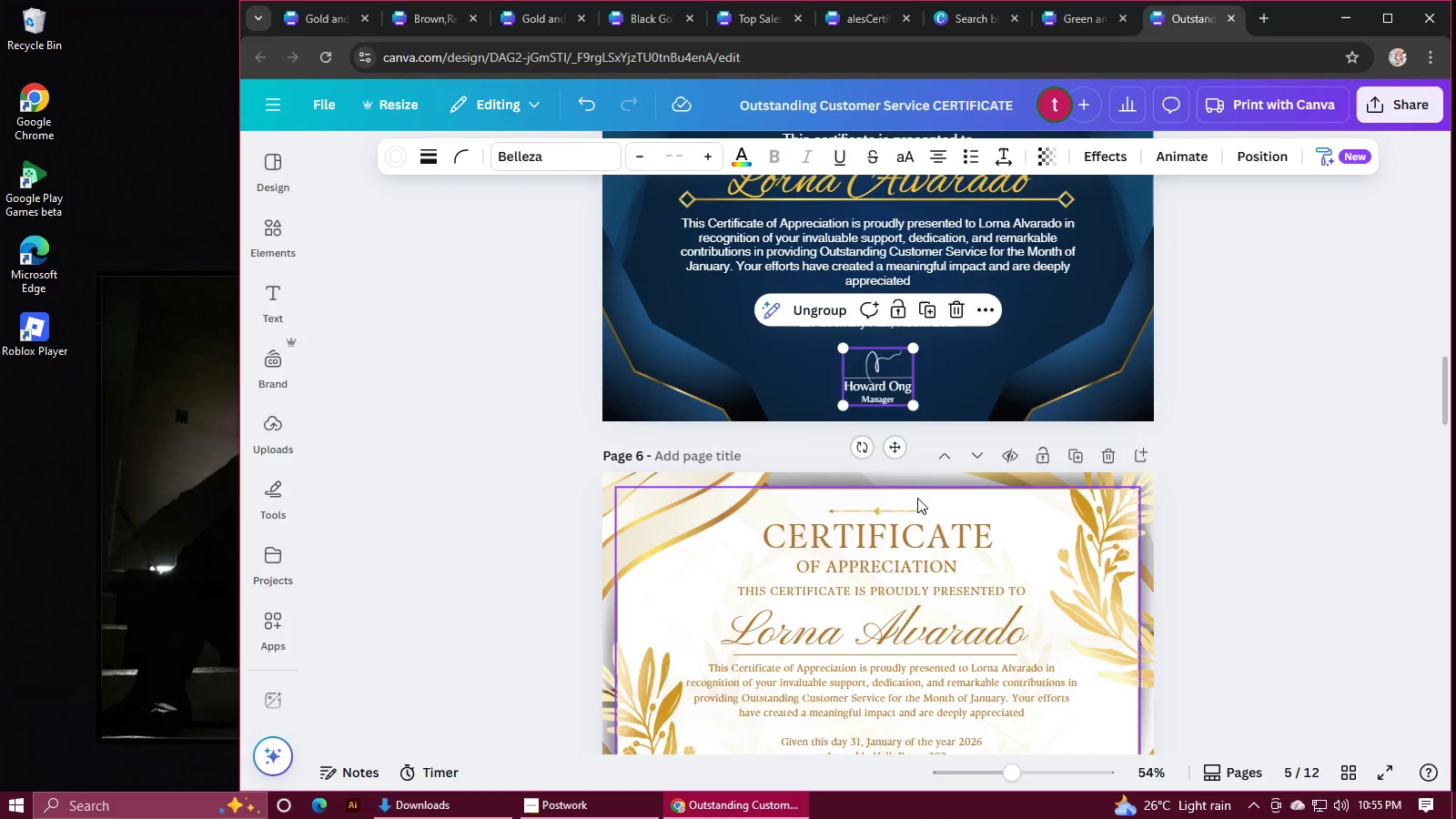 
scroll: coordinate [908, 504], scroll_direction: down, amount: 43.0
 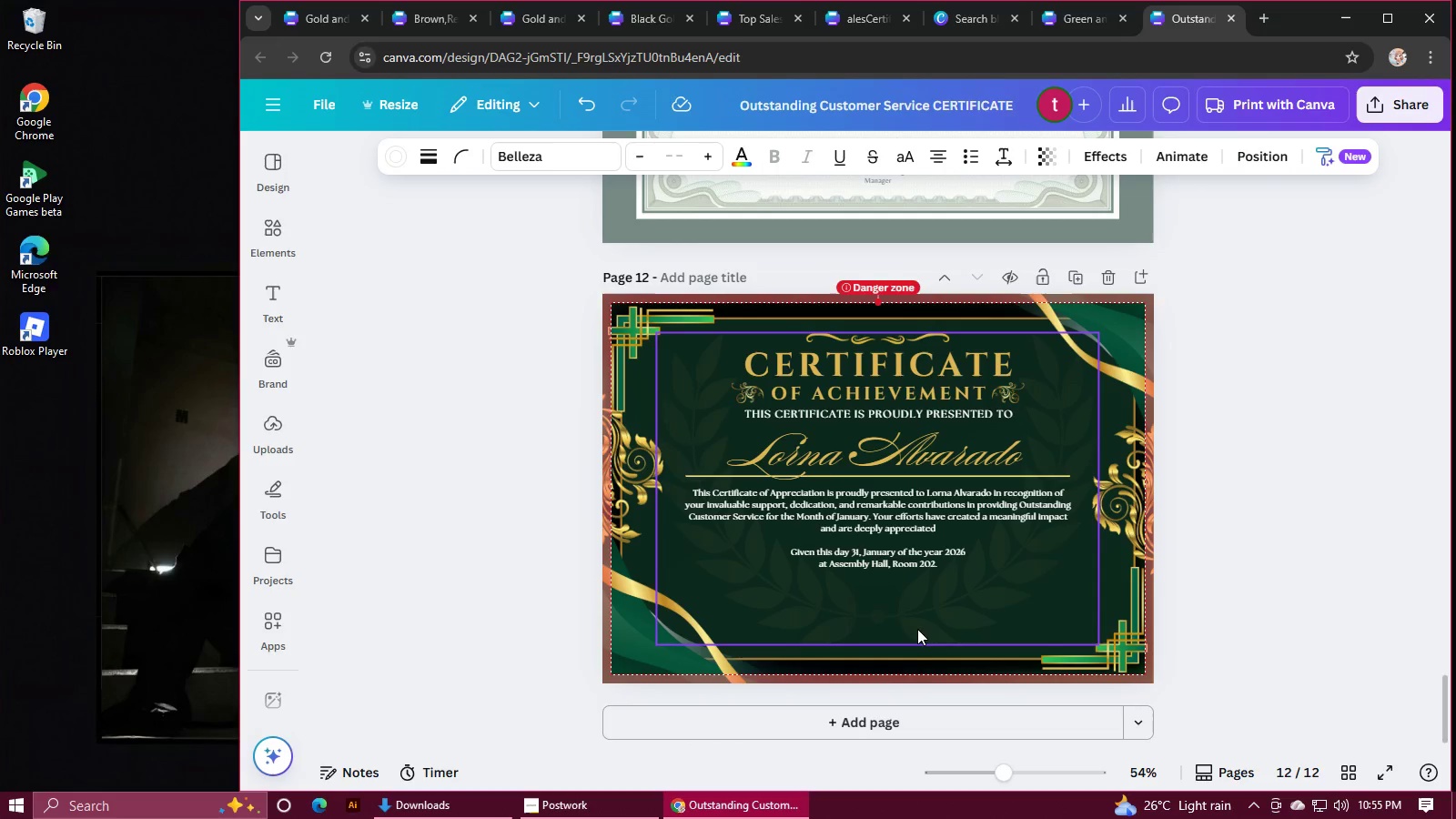 
left_click([917, 630])
 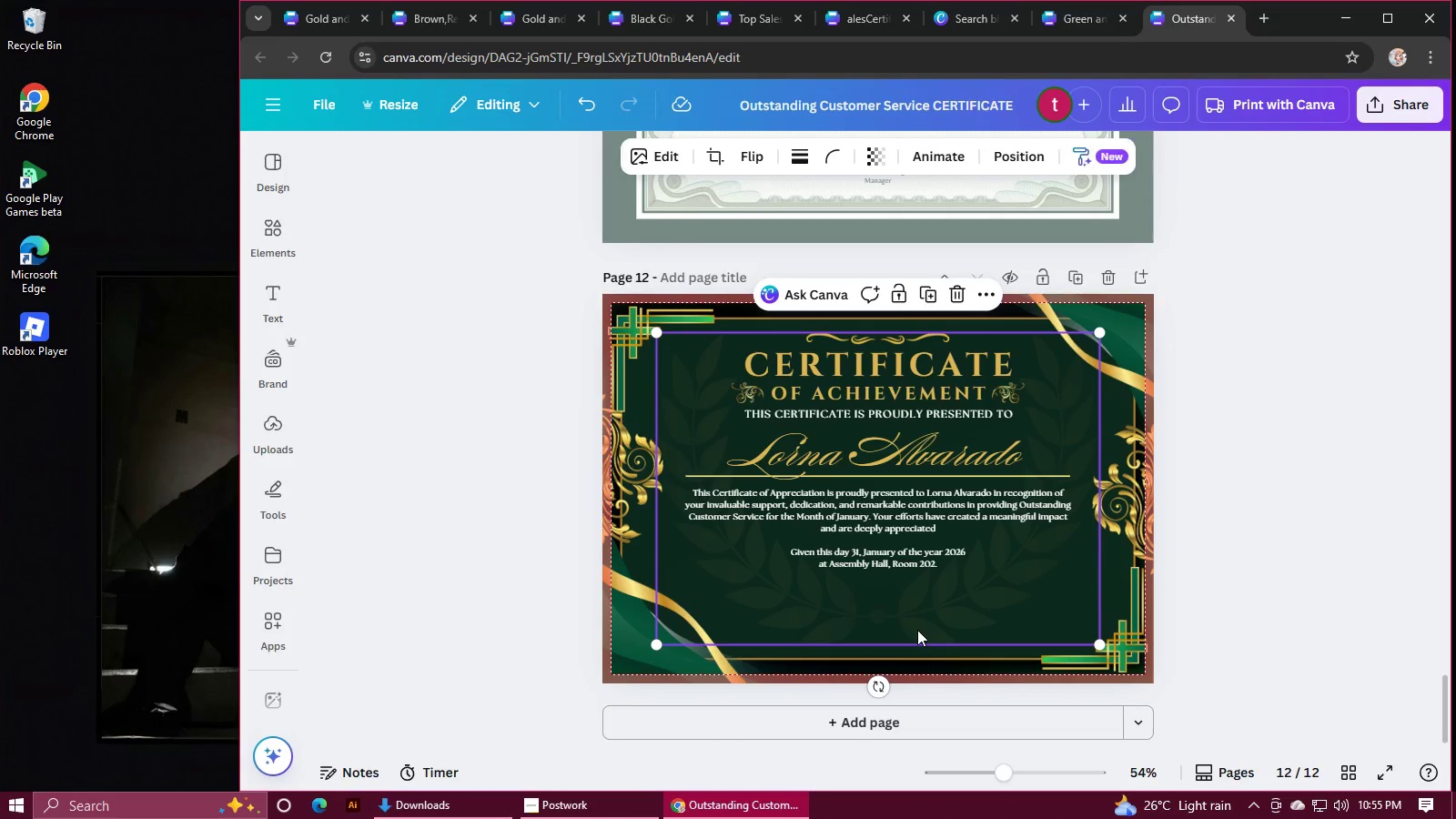 
key(Control+V)
 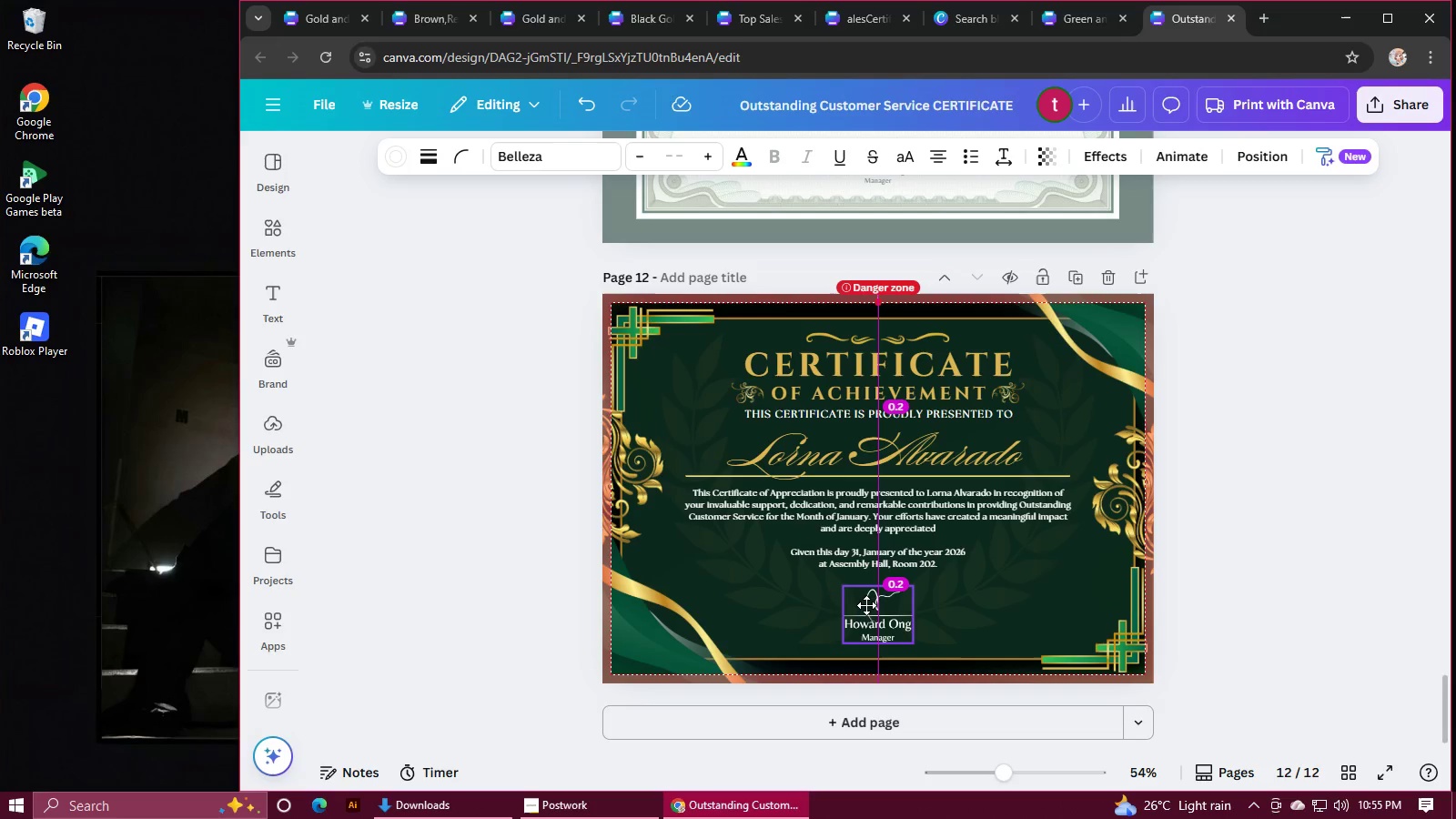 
left_click([960, 546])
 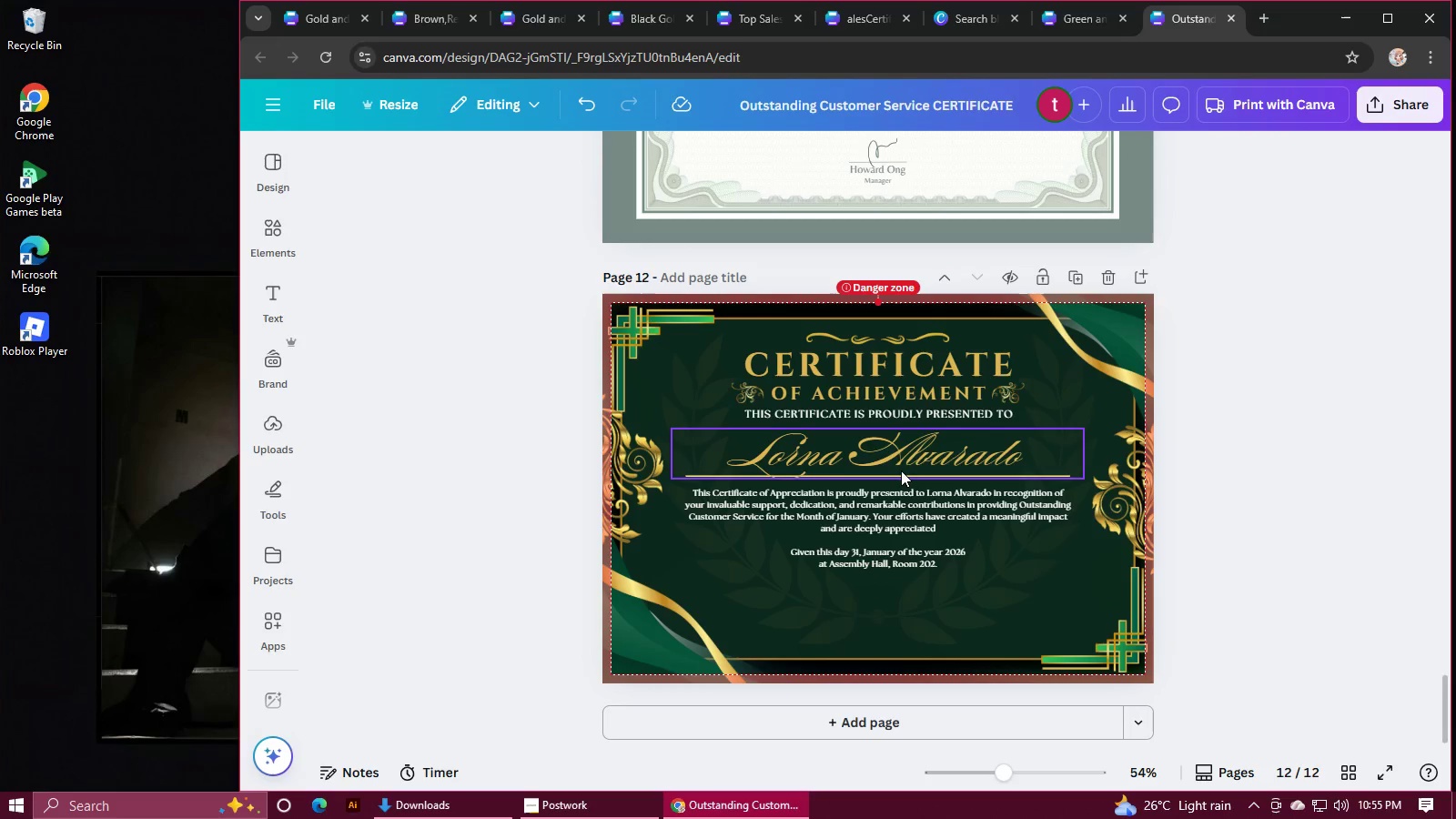 
left_click([898, 462])
 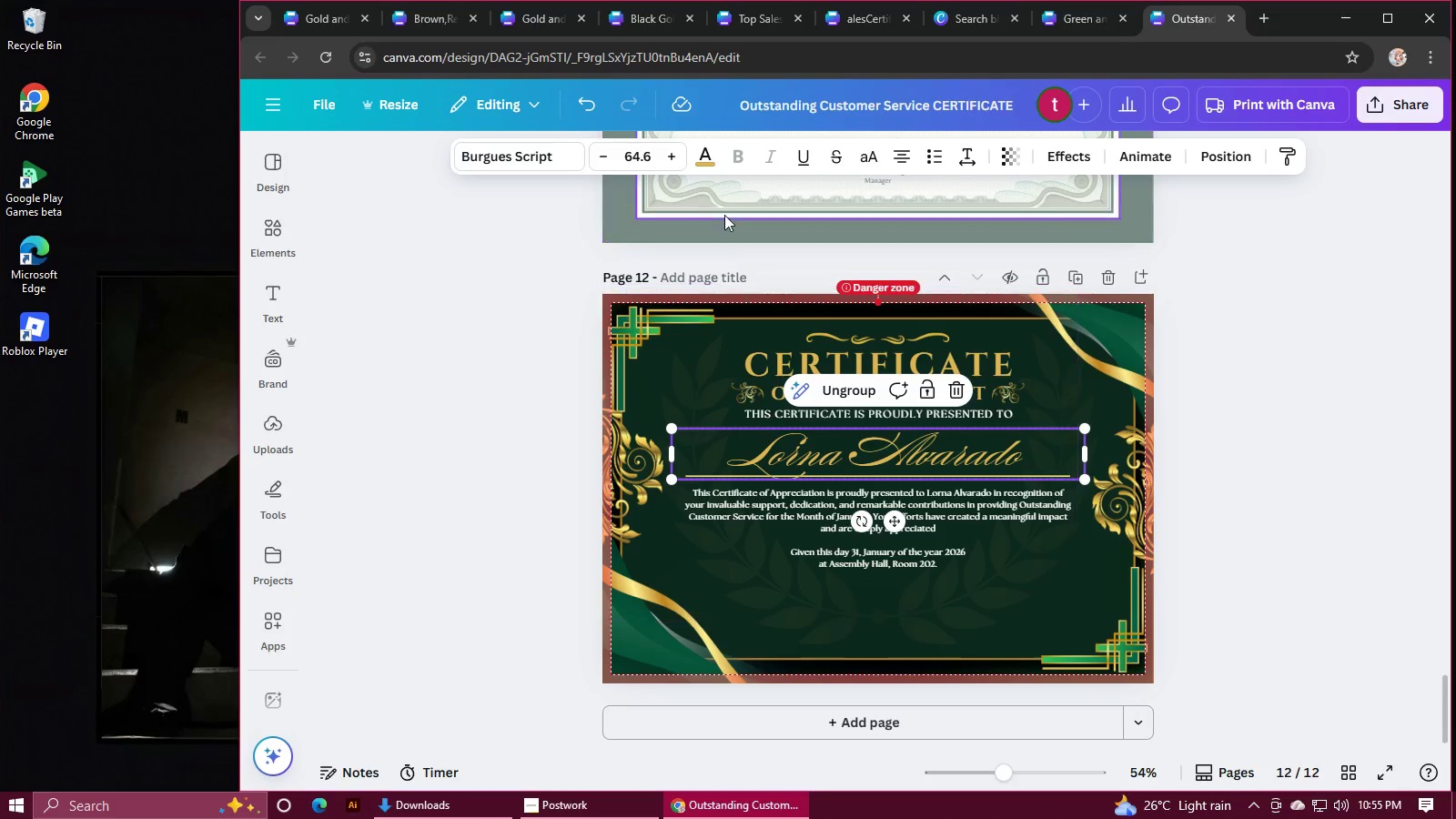 
left_click([699, 167])
 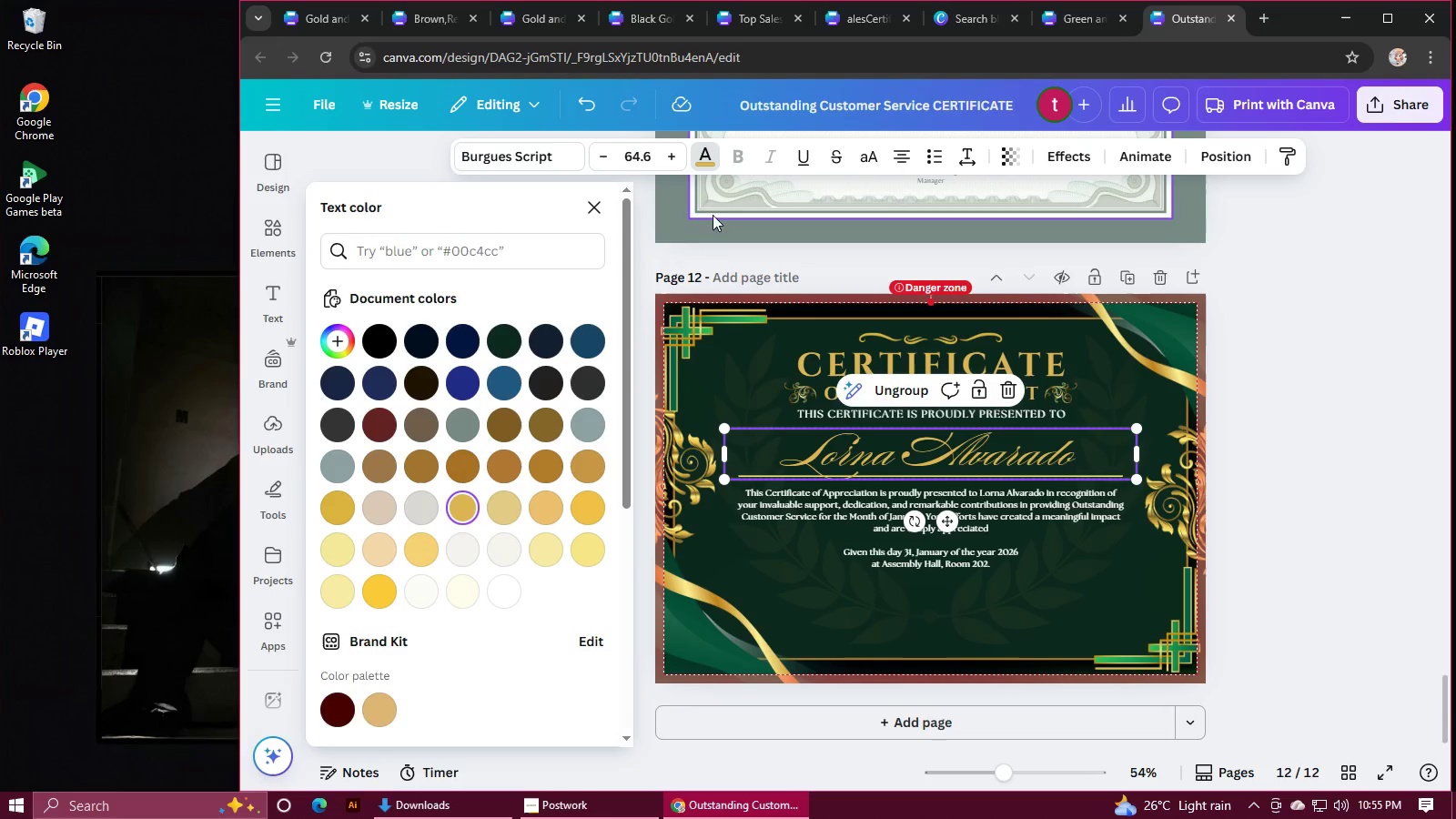 
scroll: coordinate [1041, 503], scroll_direction: up, amount: 22.0
 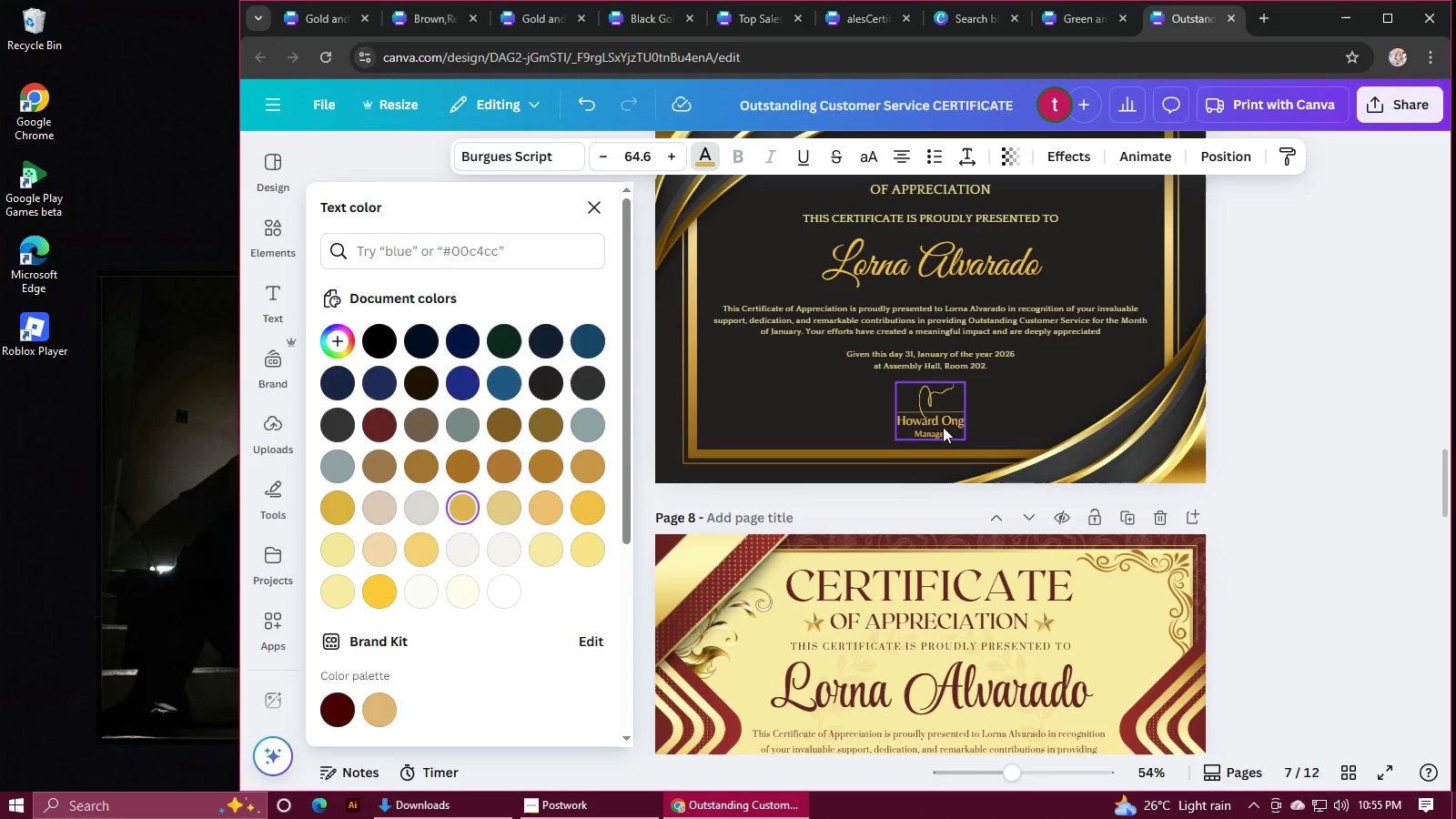 
left_click([938, 420])
 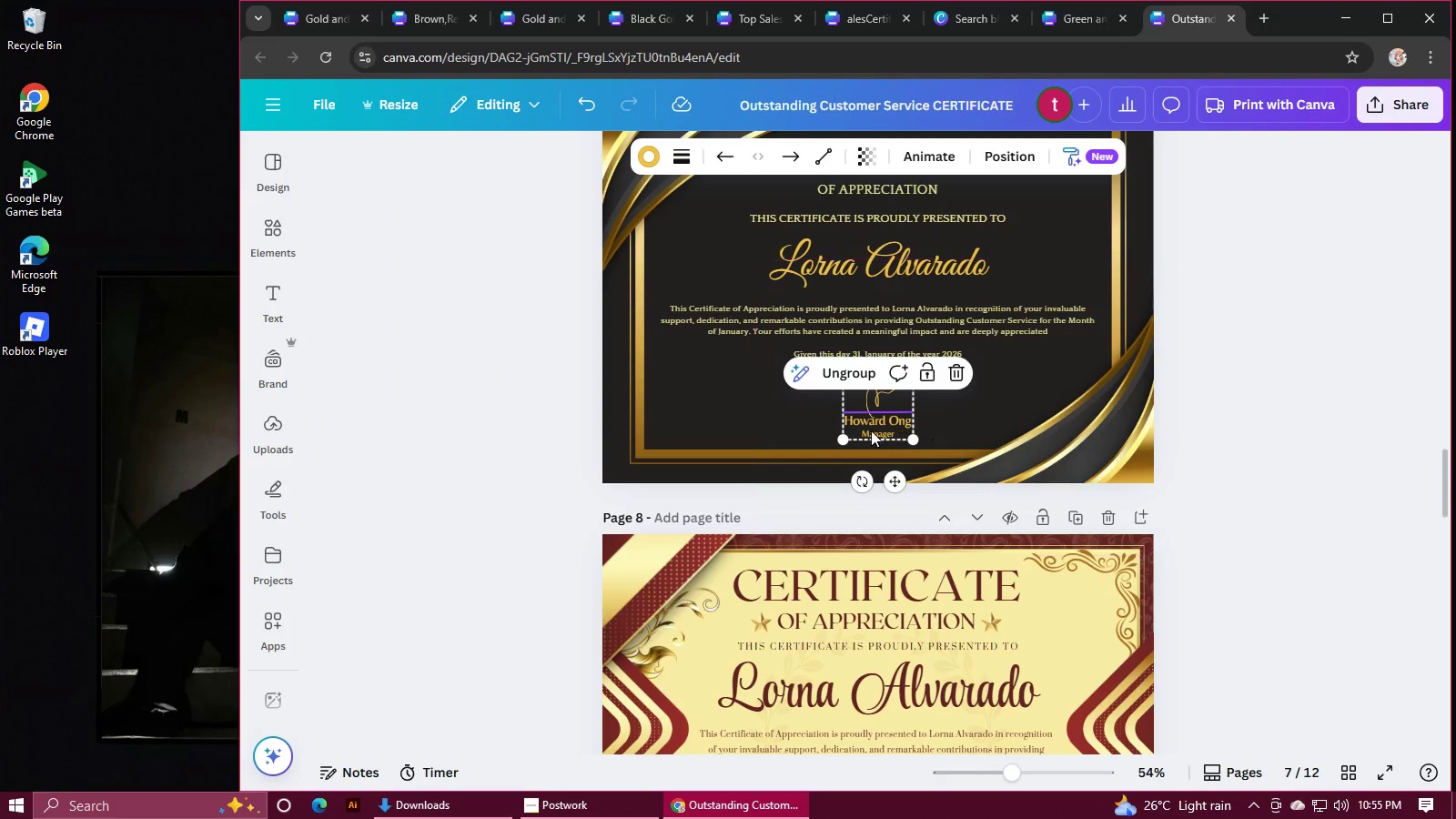 
left_click([844, 440])
 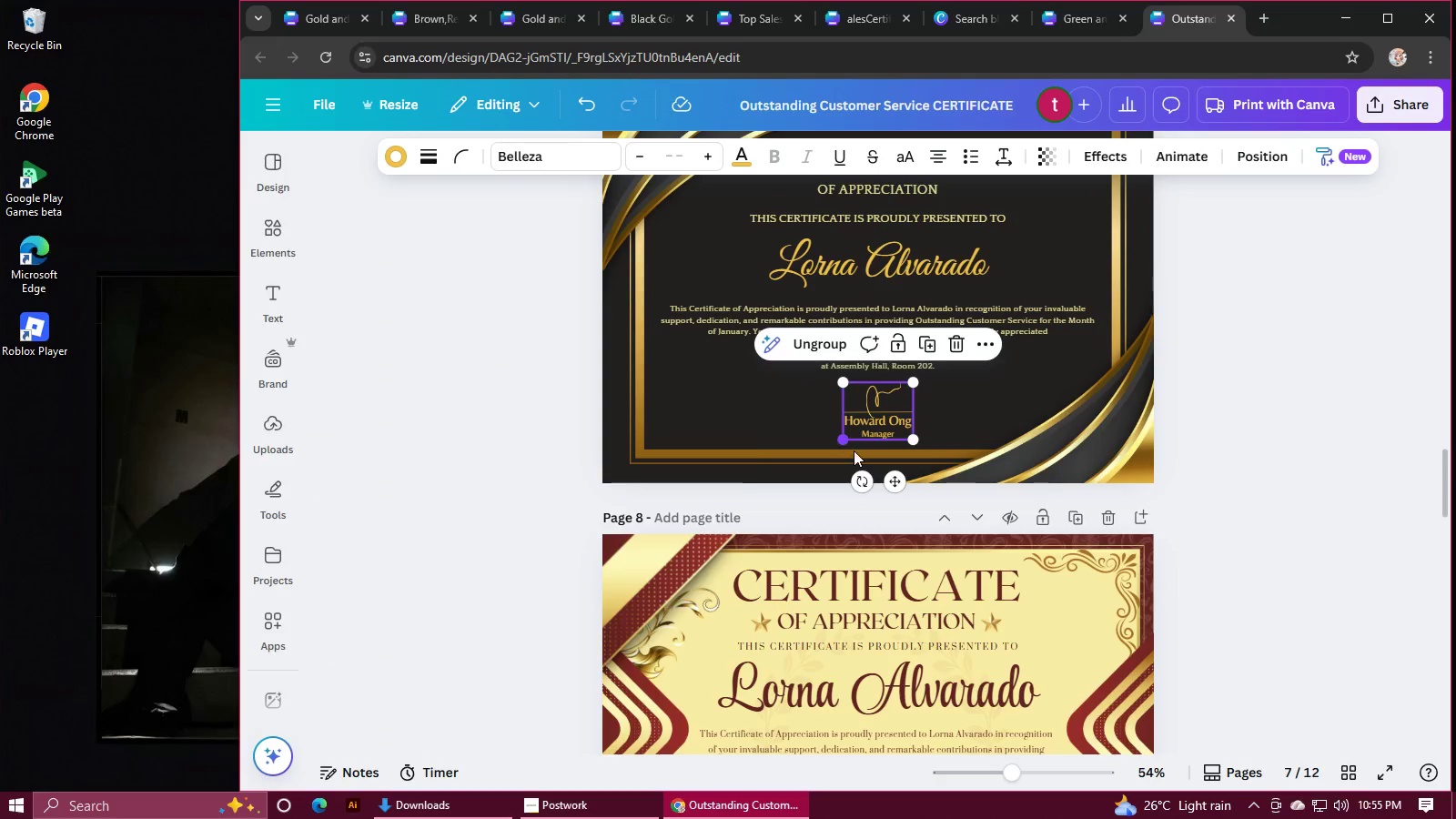 
key(Control+C)
 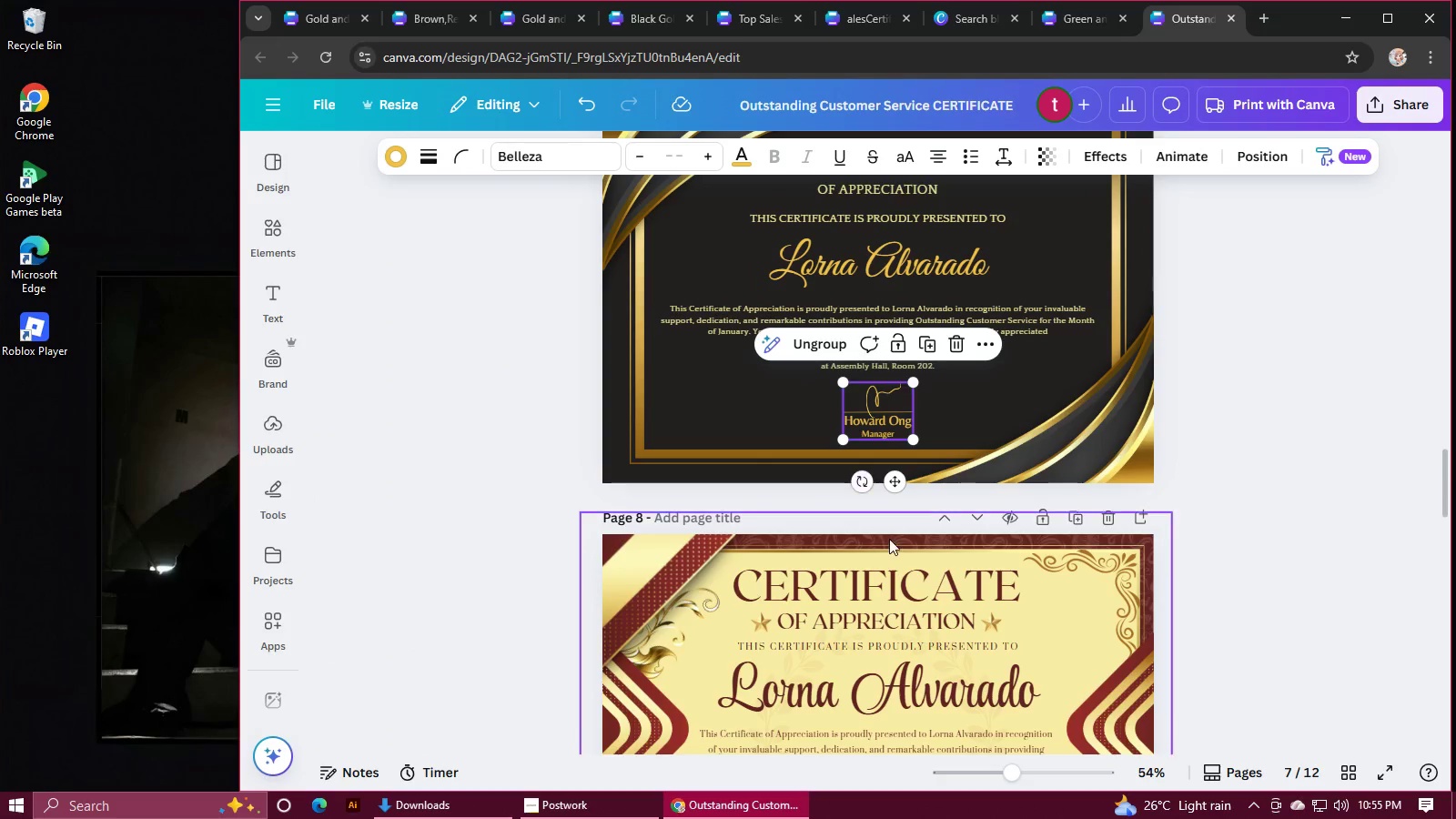 
scroll: coordinate [894, 539], scroll_direction: down, amount: 25.0
 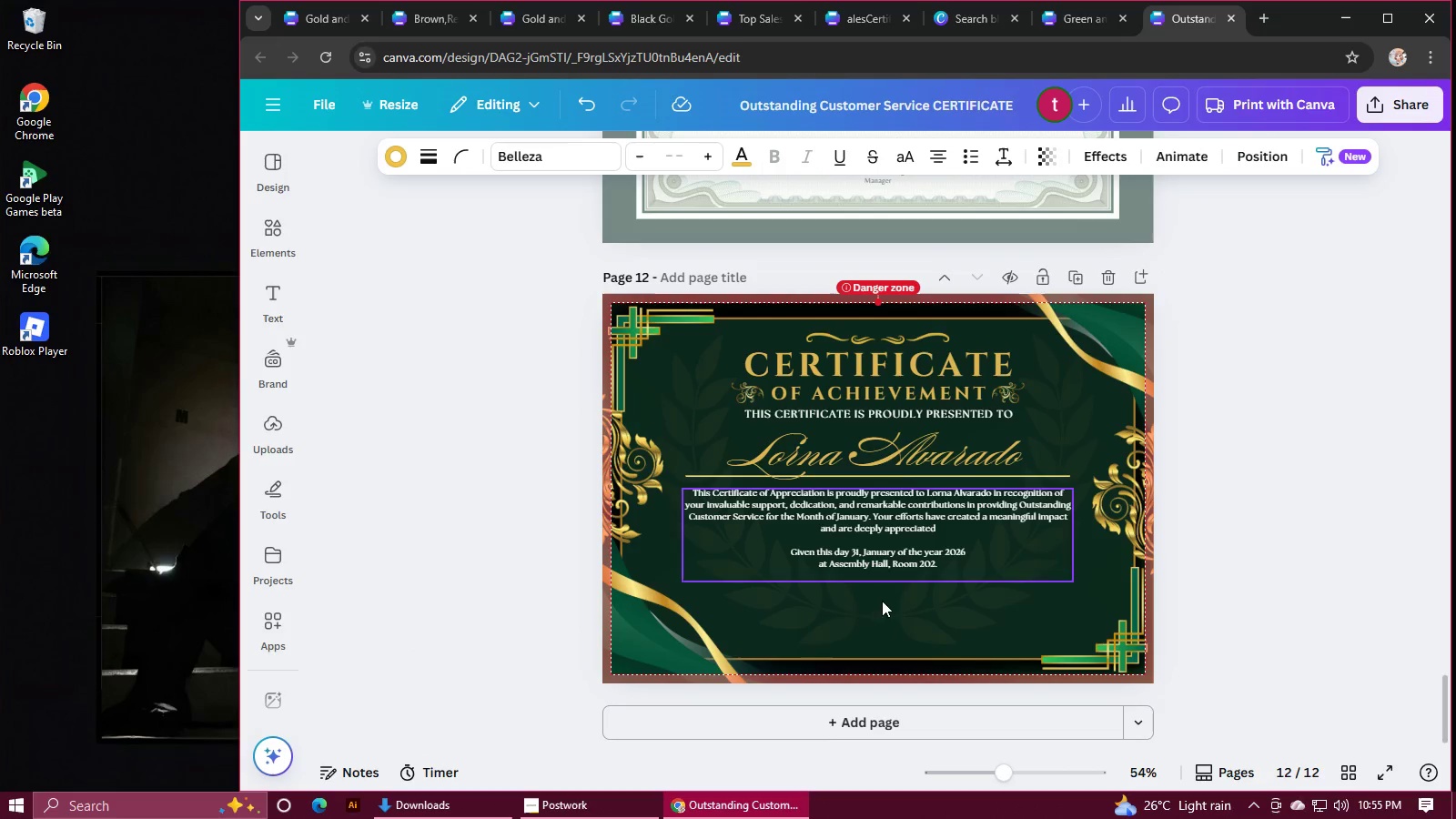 
left_click([880, 611])
 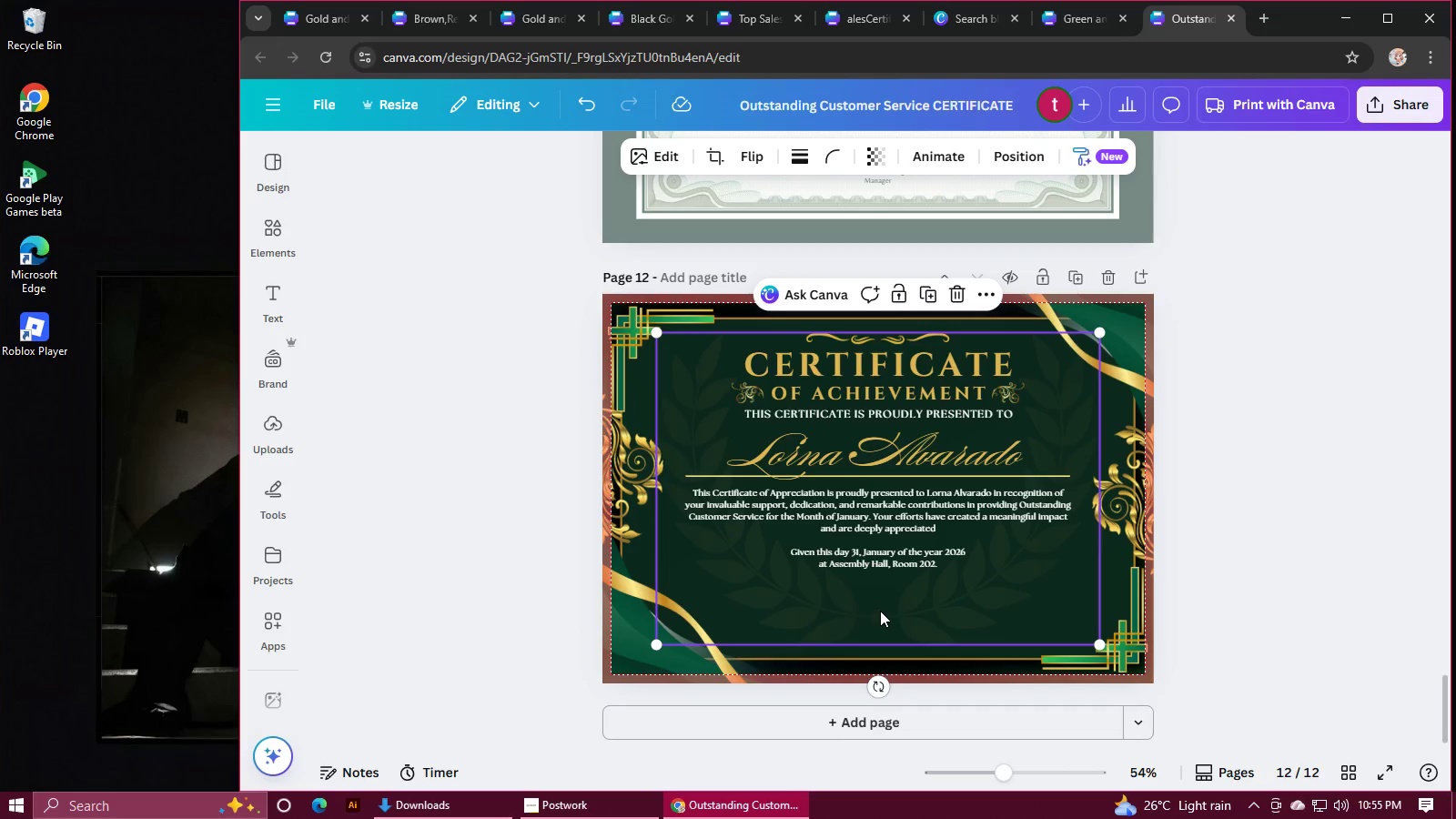 
key(Control+V)
 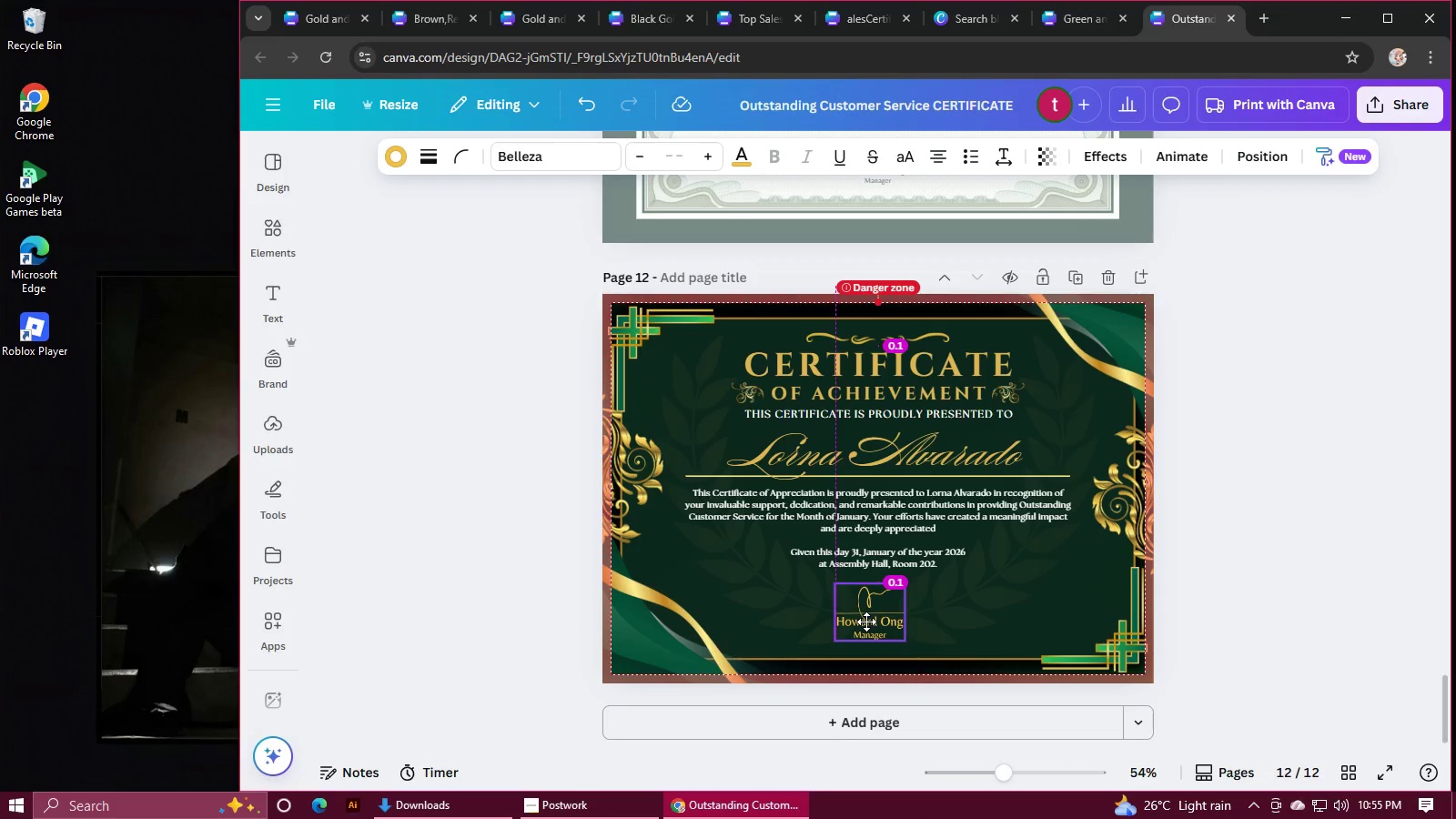 
left_click([1308, 509])
 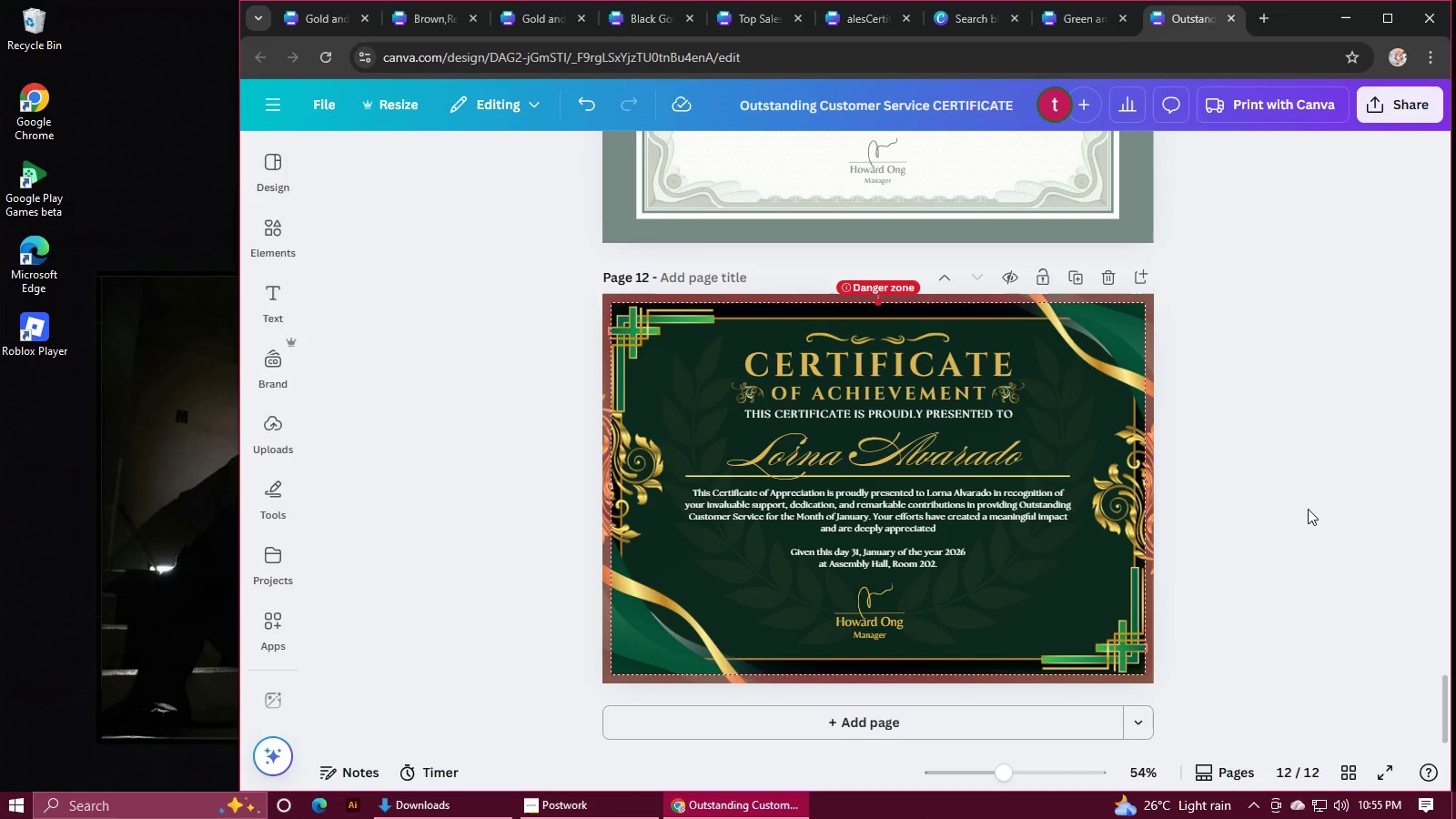 
left_click([1248, 500])
 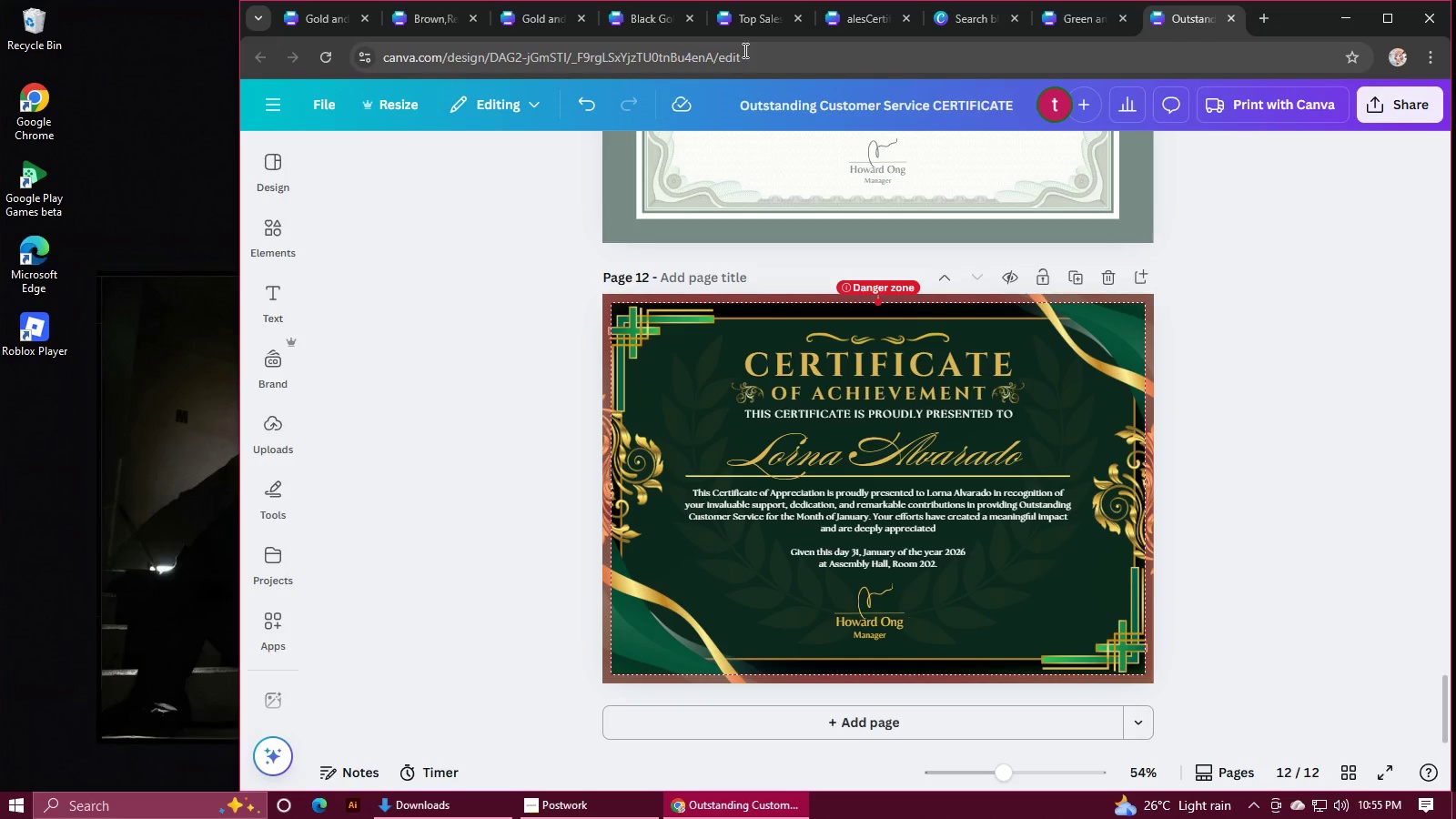 
left_click([864, 25])
 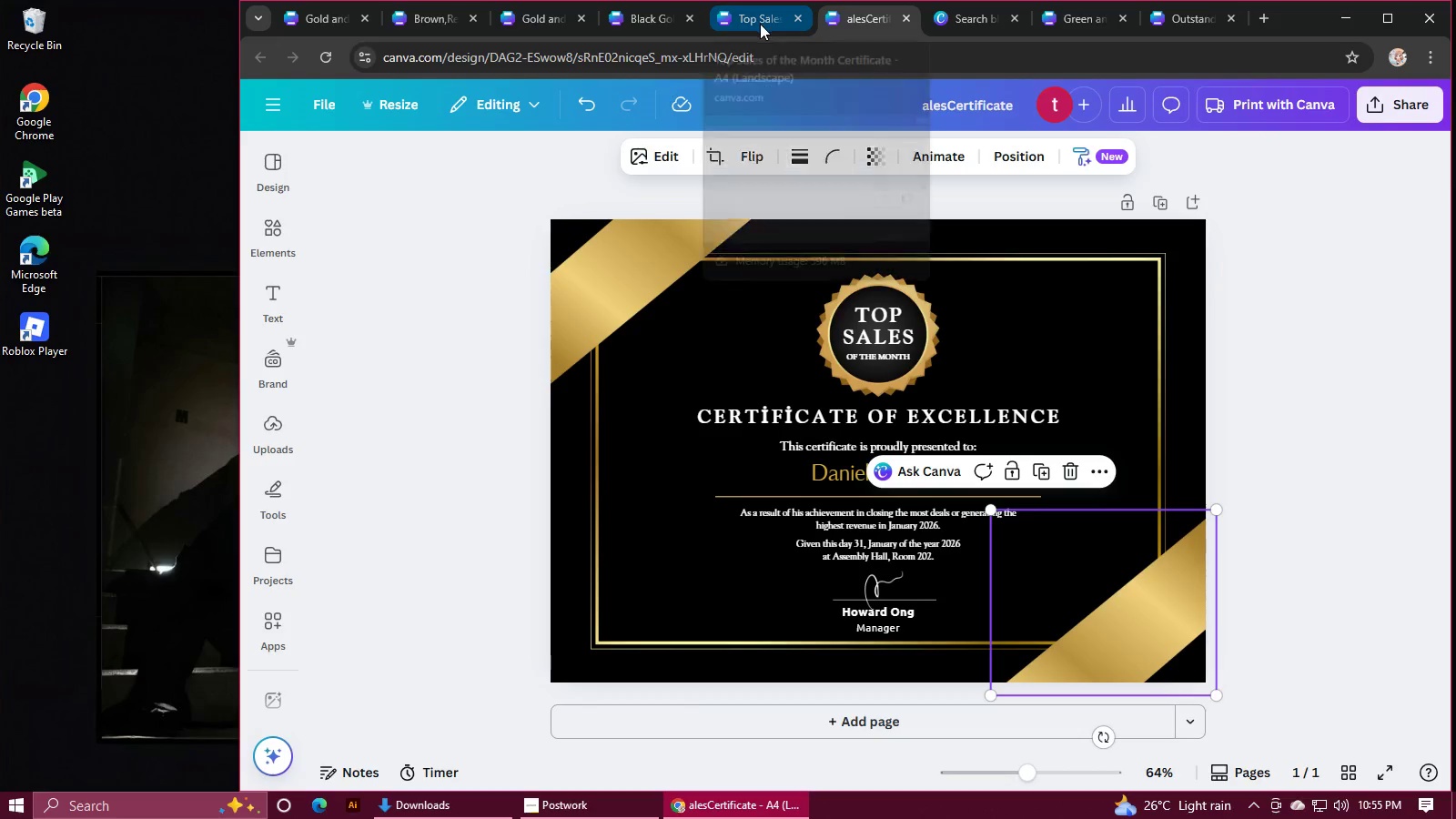 
left_click([1283, 318])
 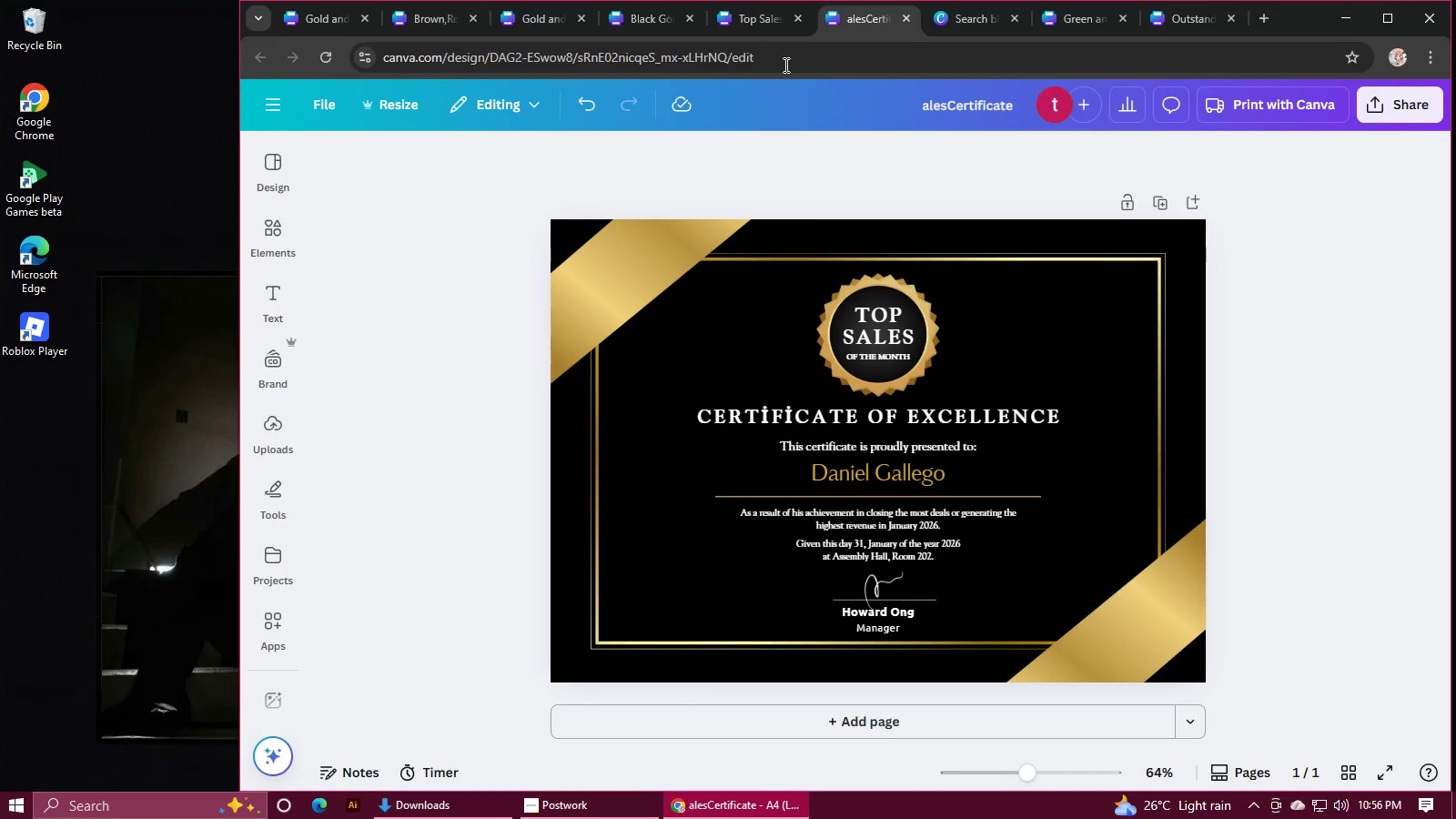 
left_click([757, 31])
 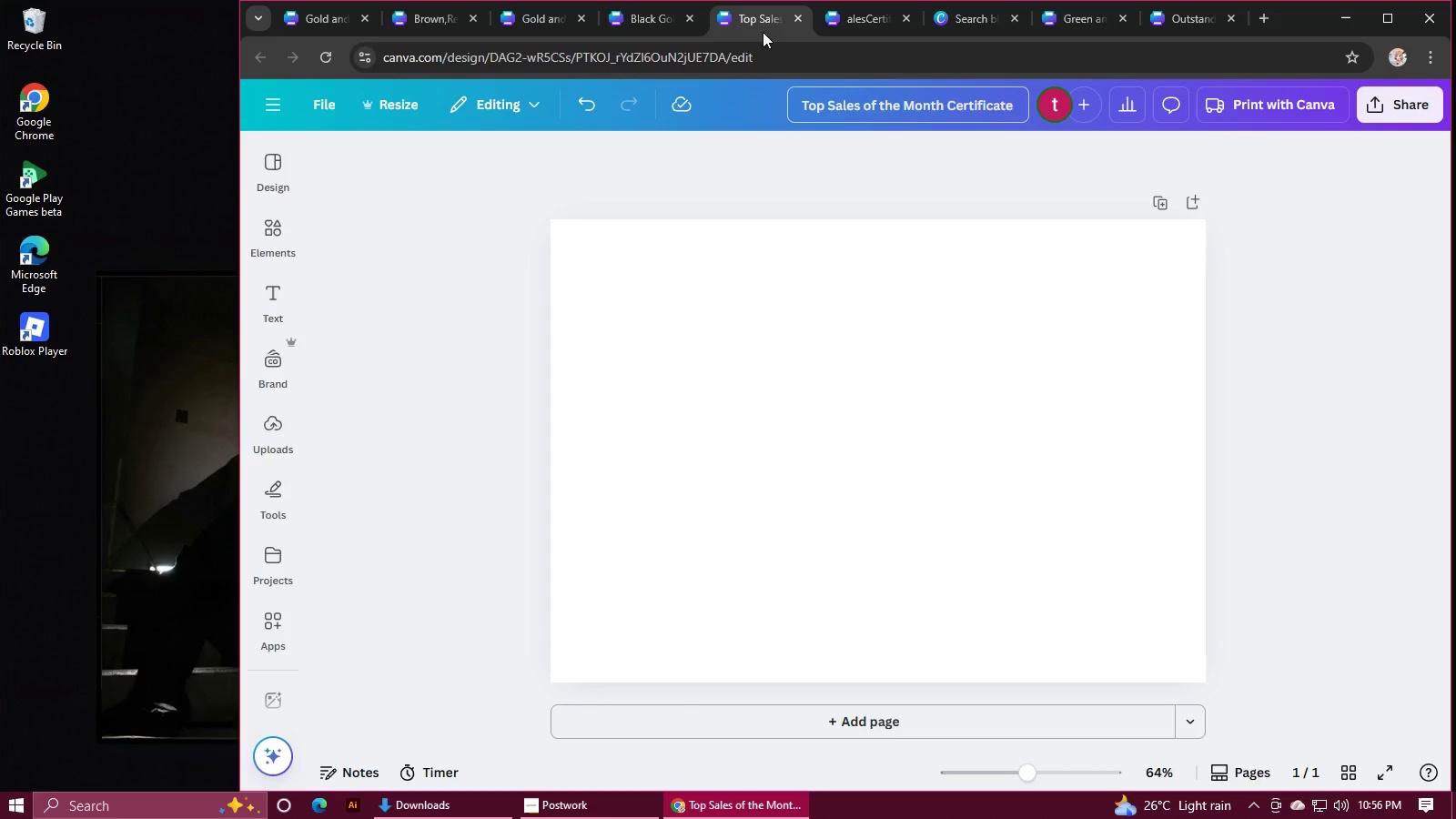 
left_click([861, 31])
 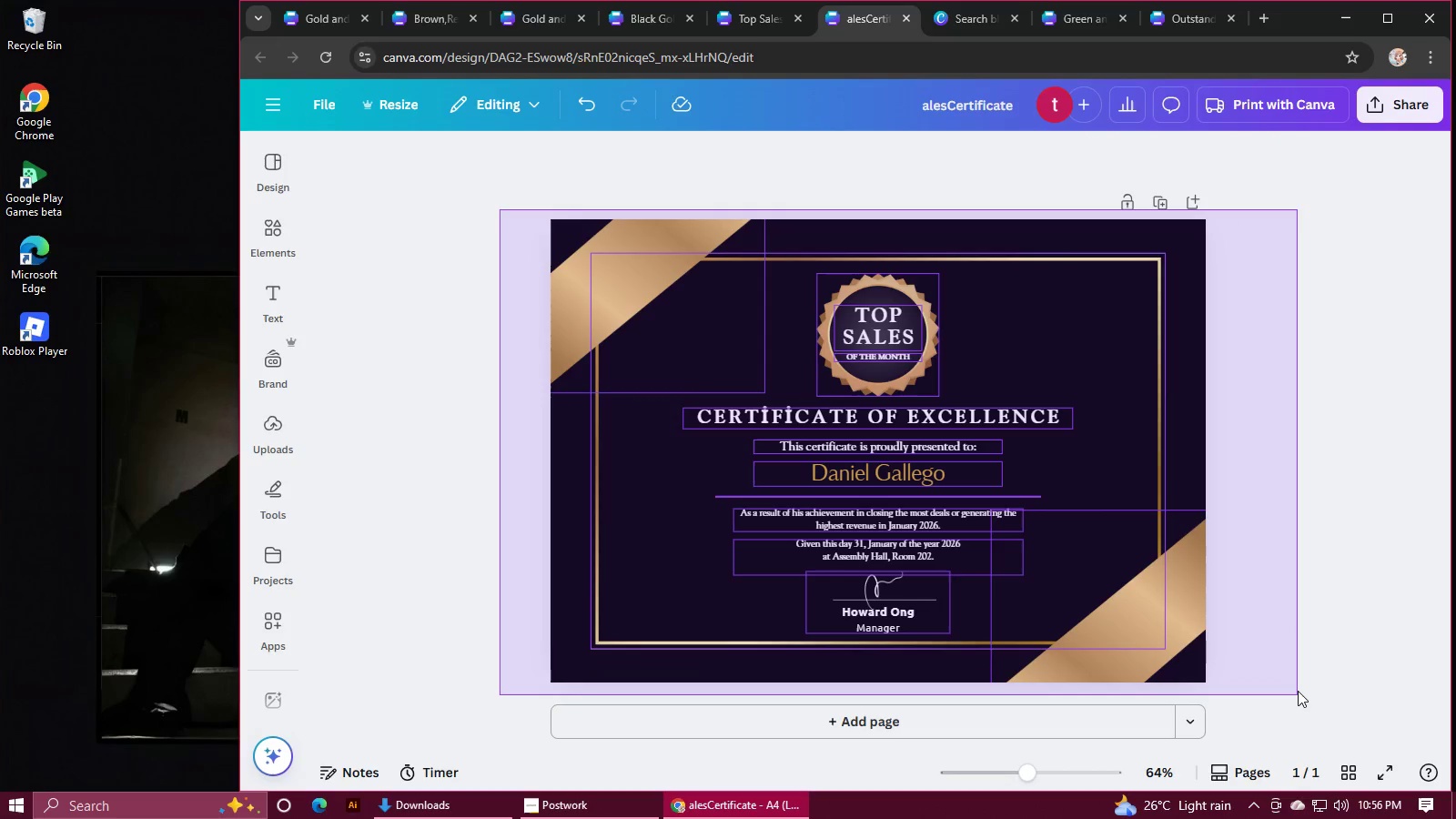 
key(Control+C)
 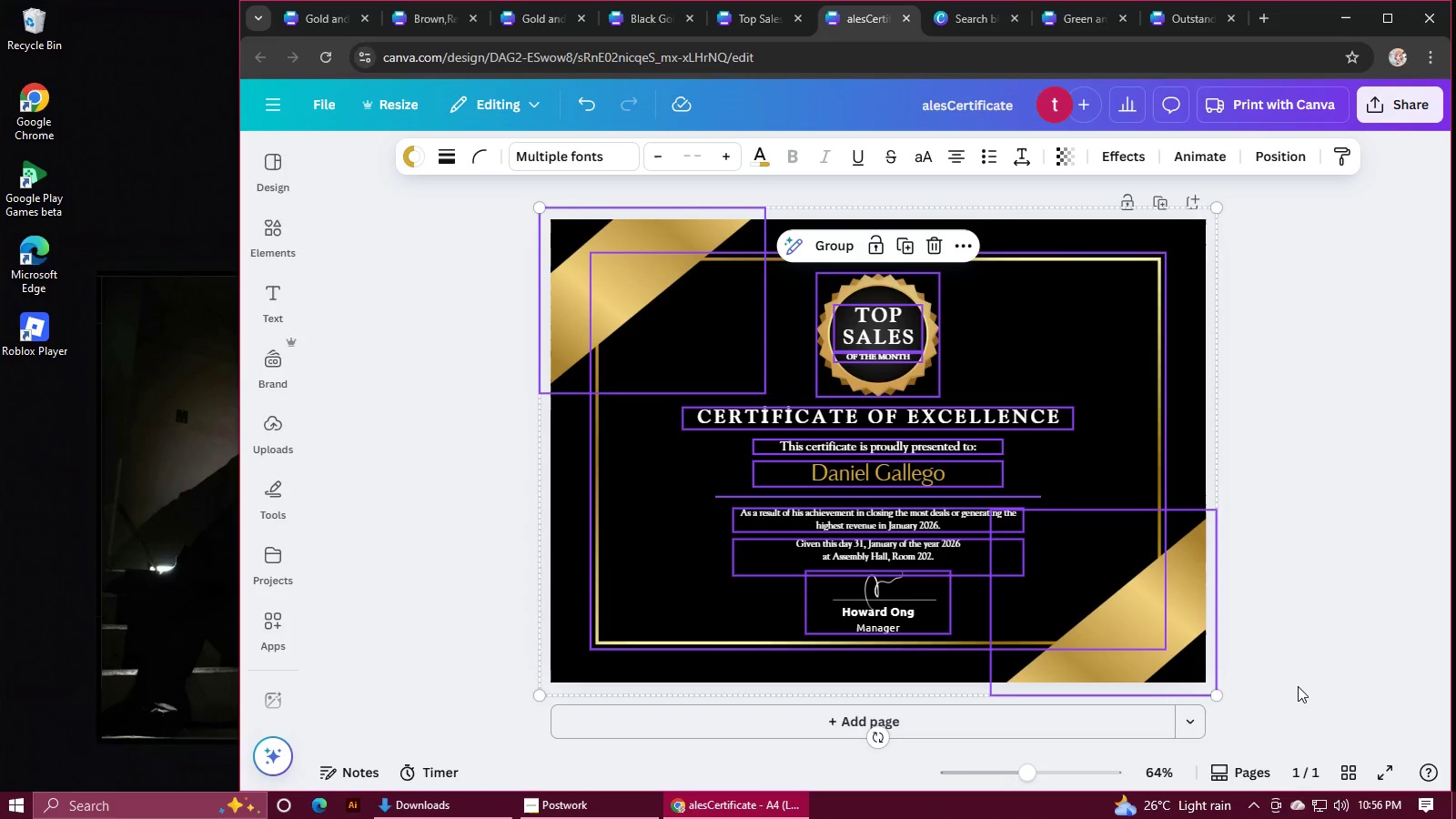 
key(Control+C)
 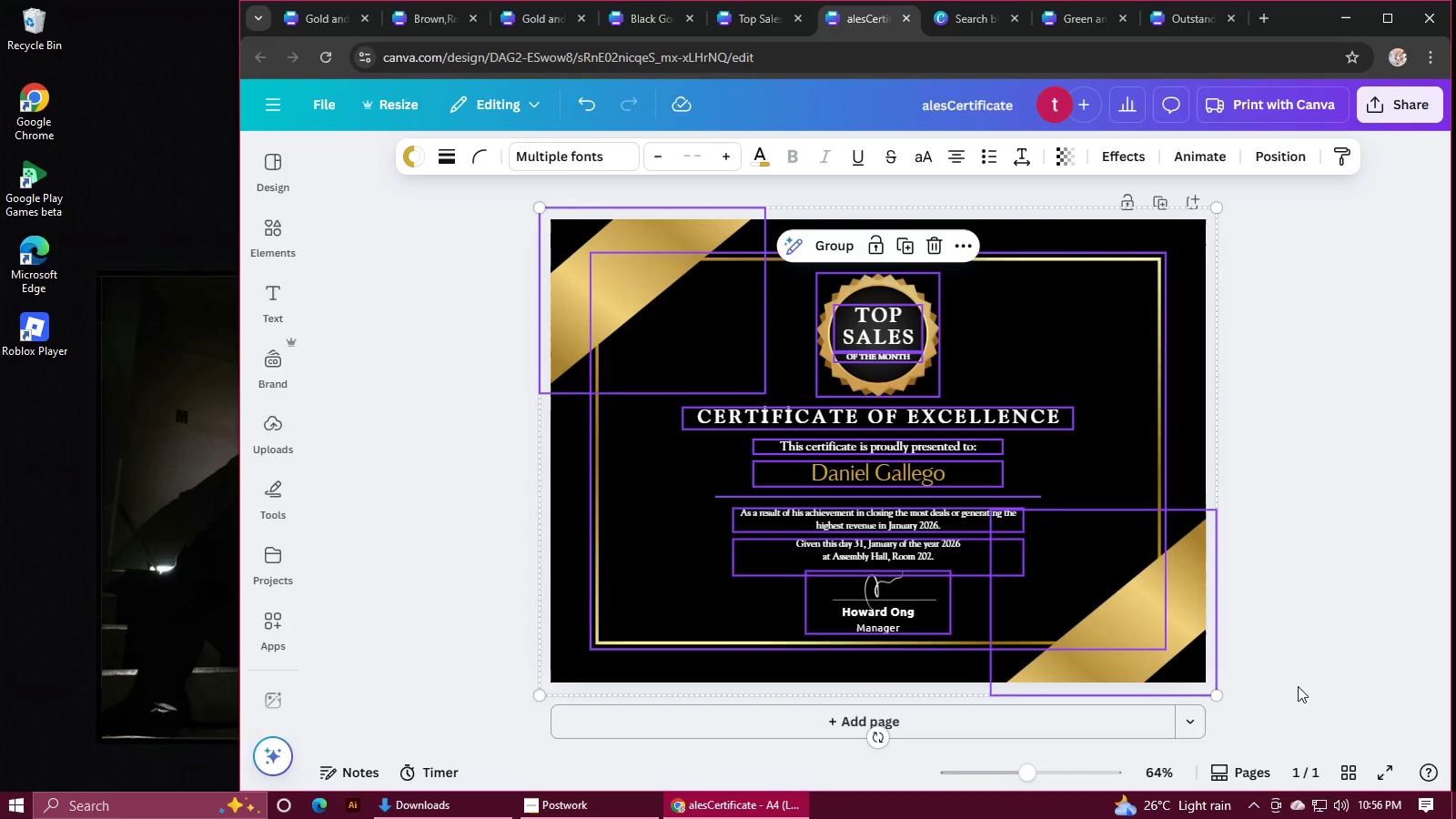 
key(Control+C)
 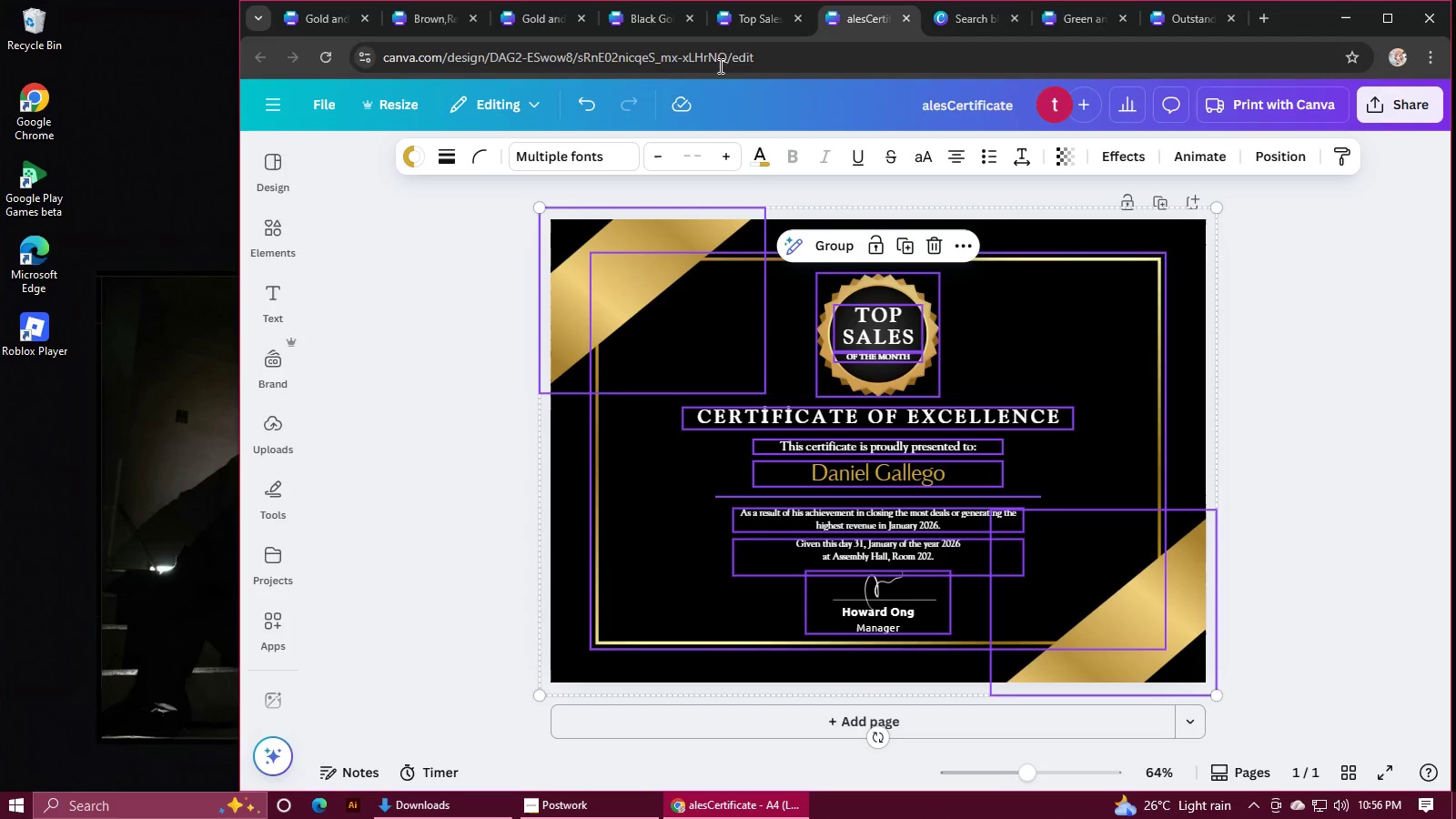 
left_click([742, 22])
 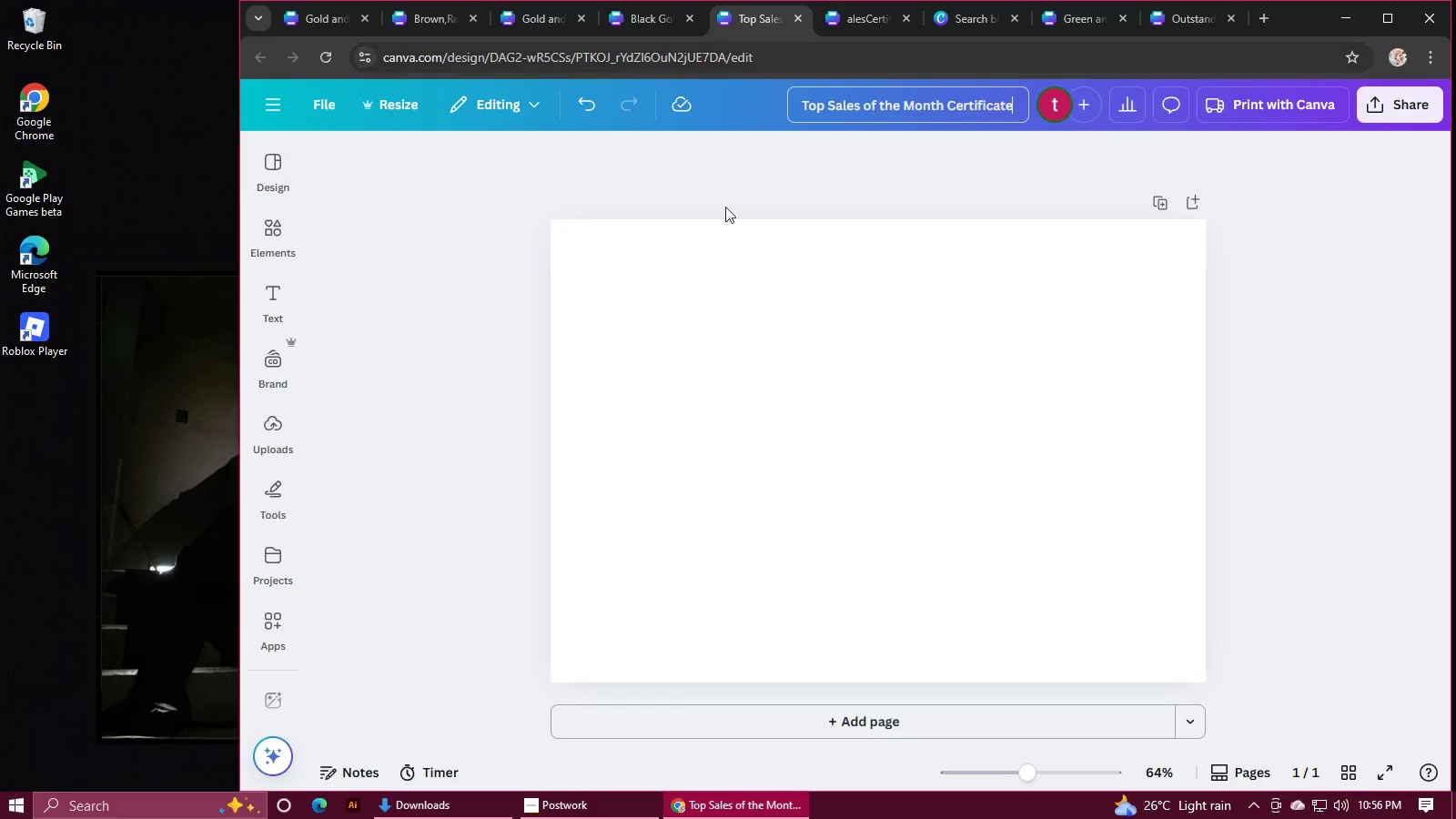 
left_click([743, 391])
 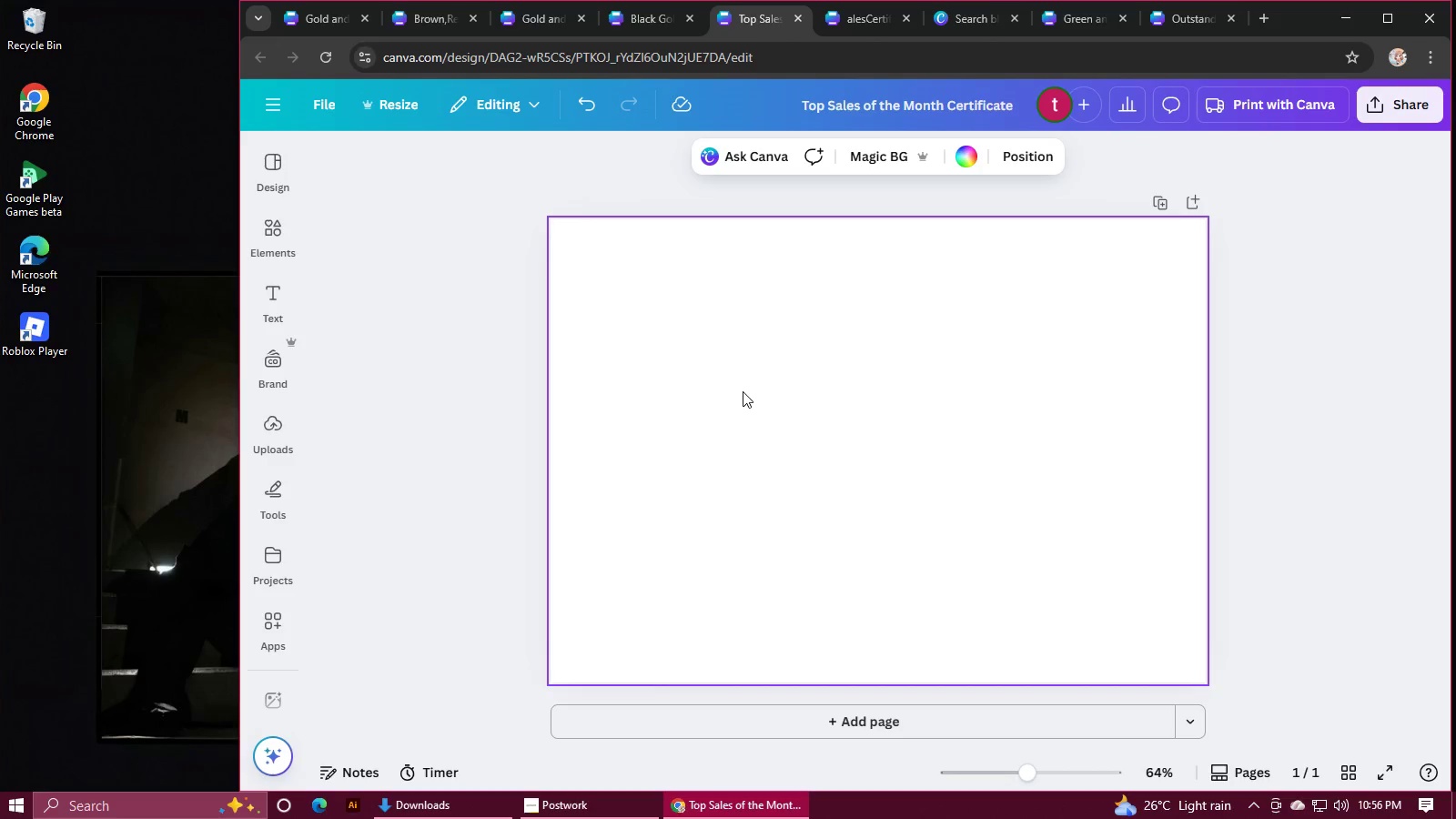 
key(Control+V)
 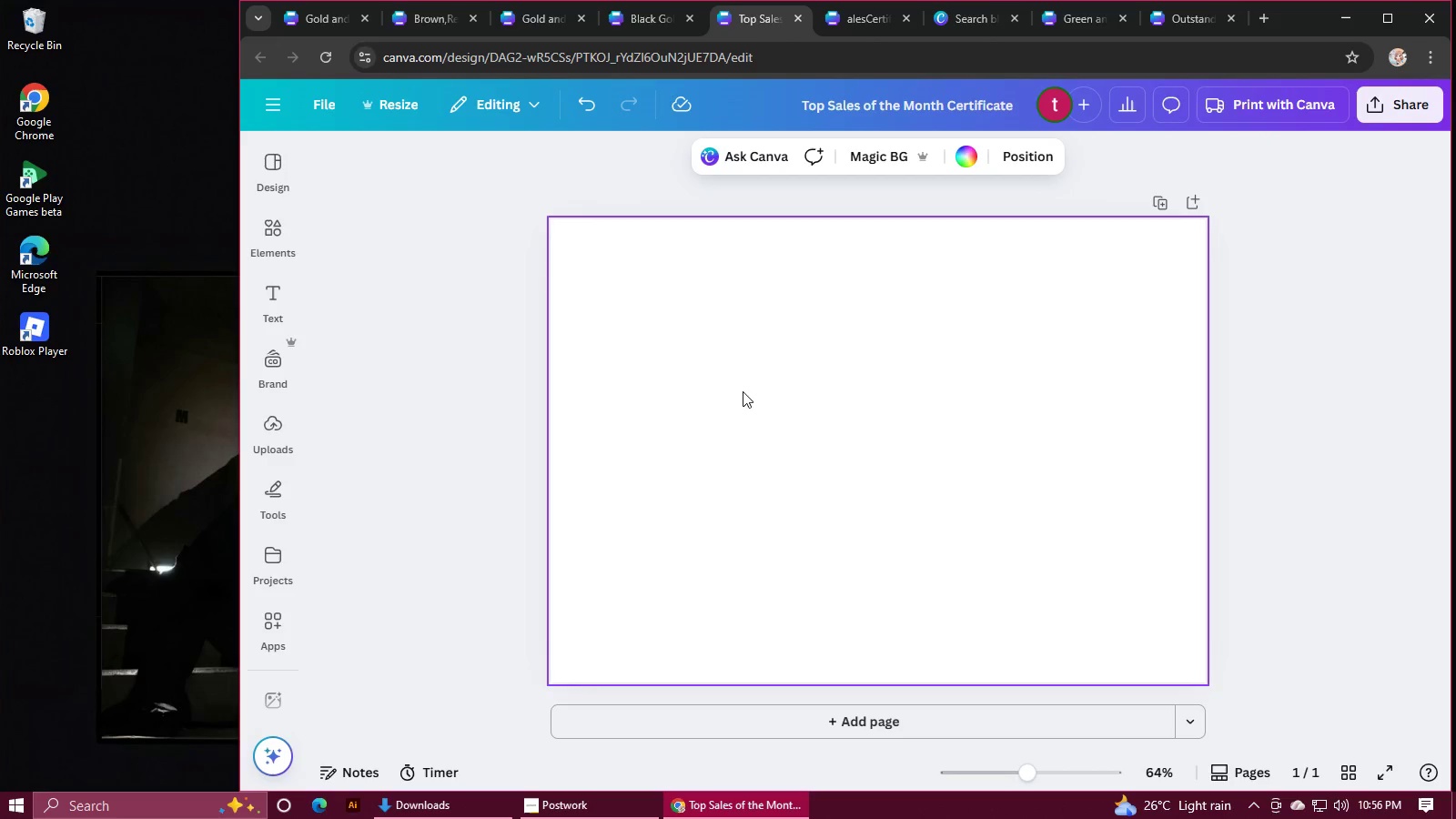 
mouse_move([1312, 274])
 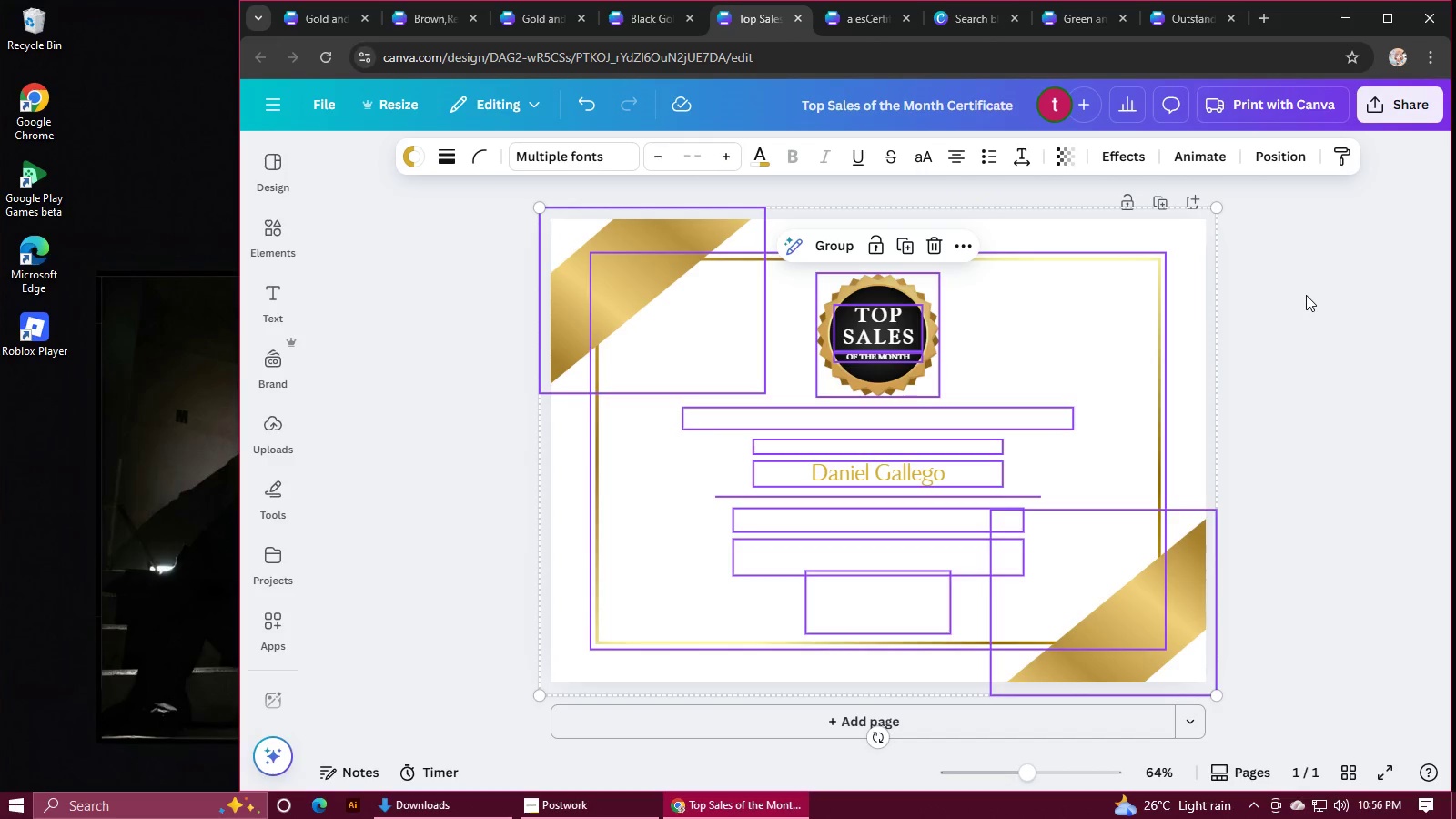 
left_click([1306, 295])
 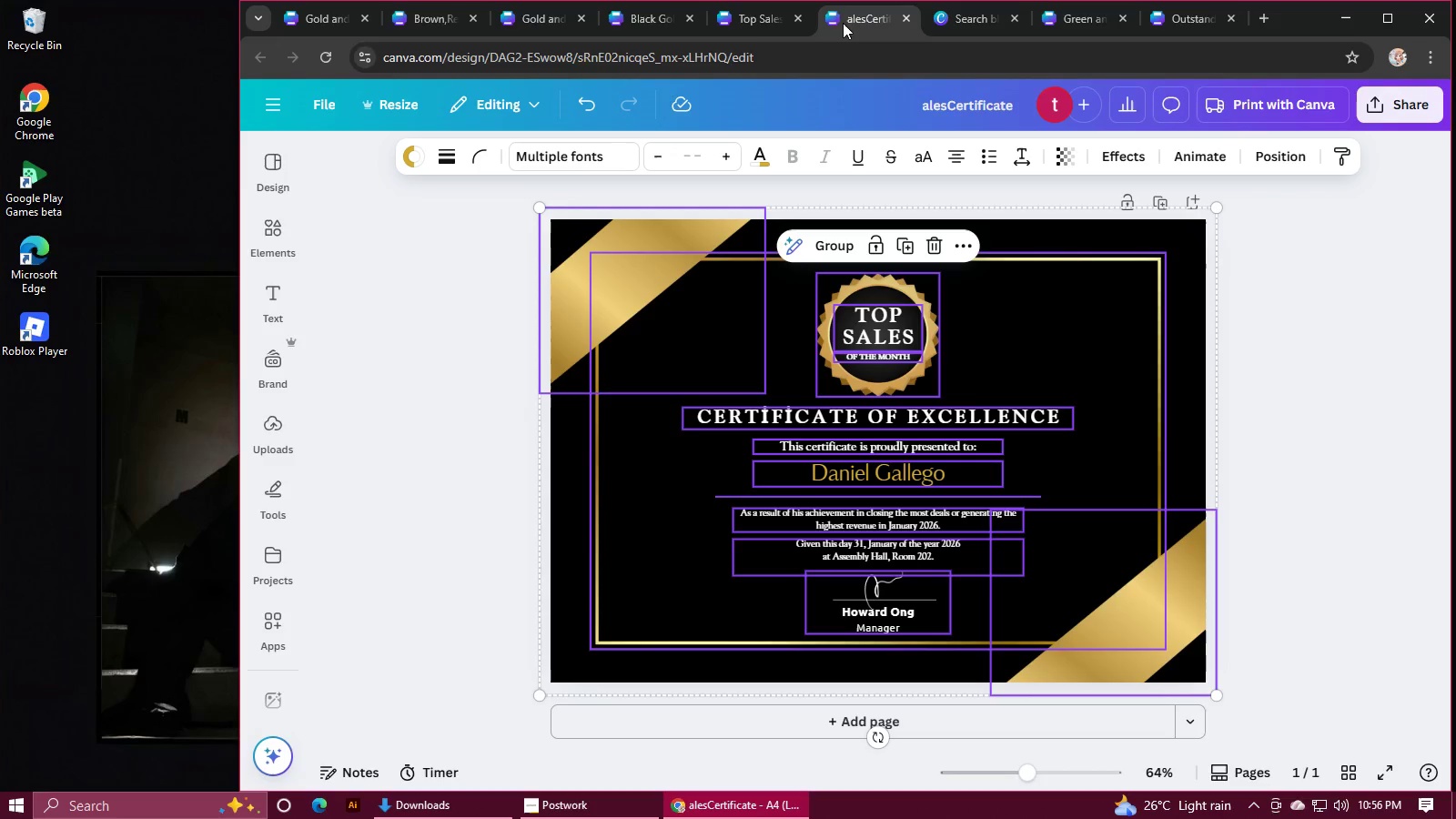 
left_click([1092, 232])
 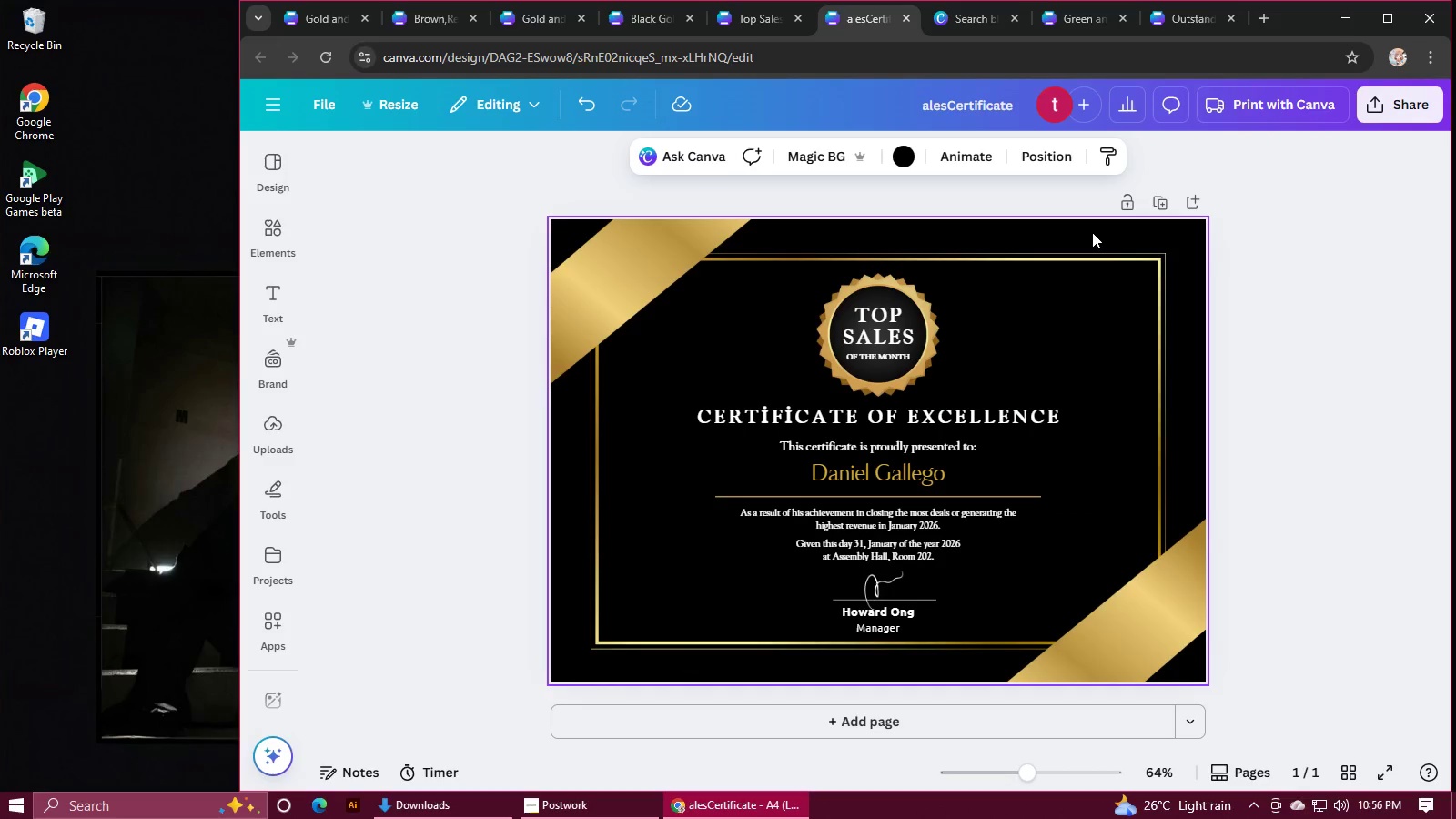 
key(Control+C)
 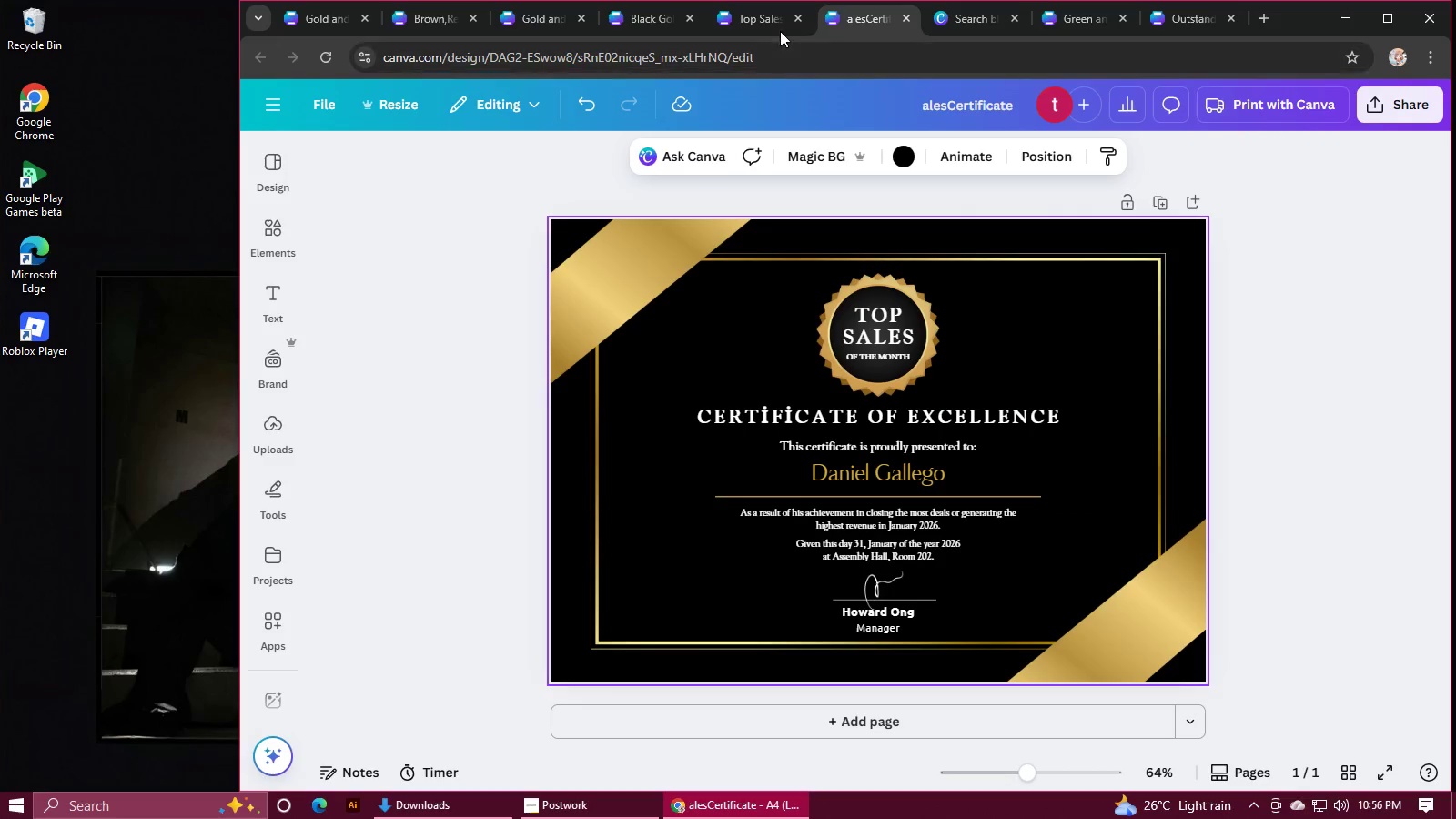 
left_click([749, 25])
 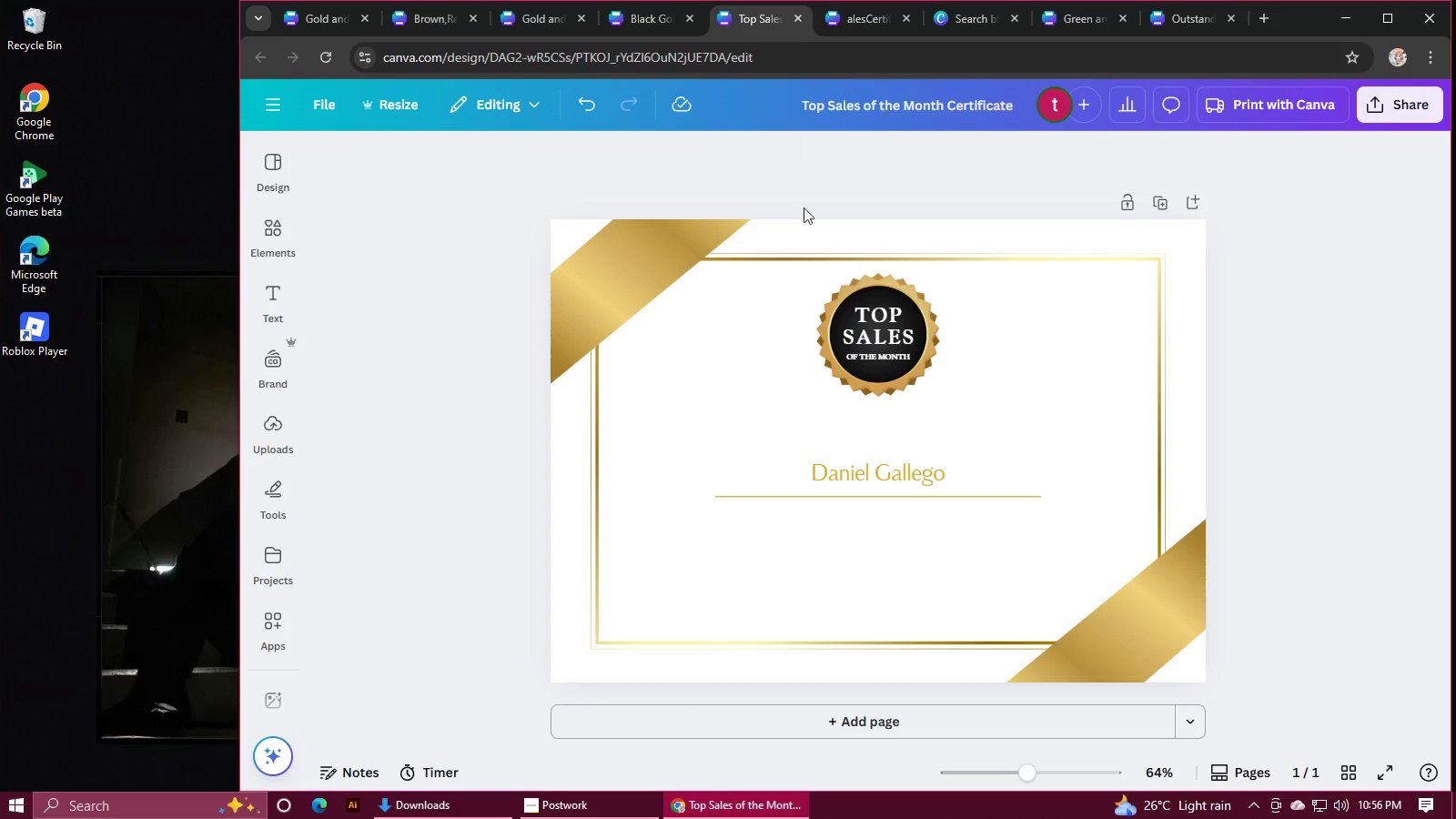 
left_click([807, 231])
 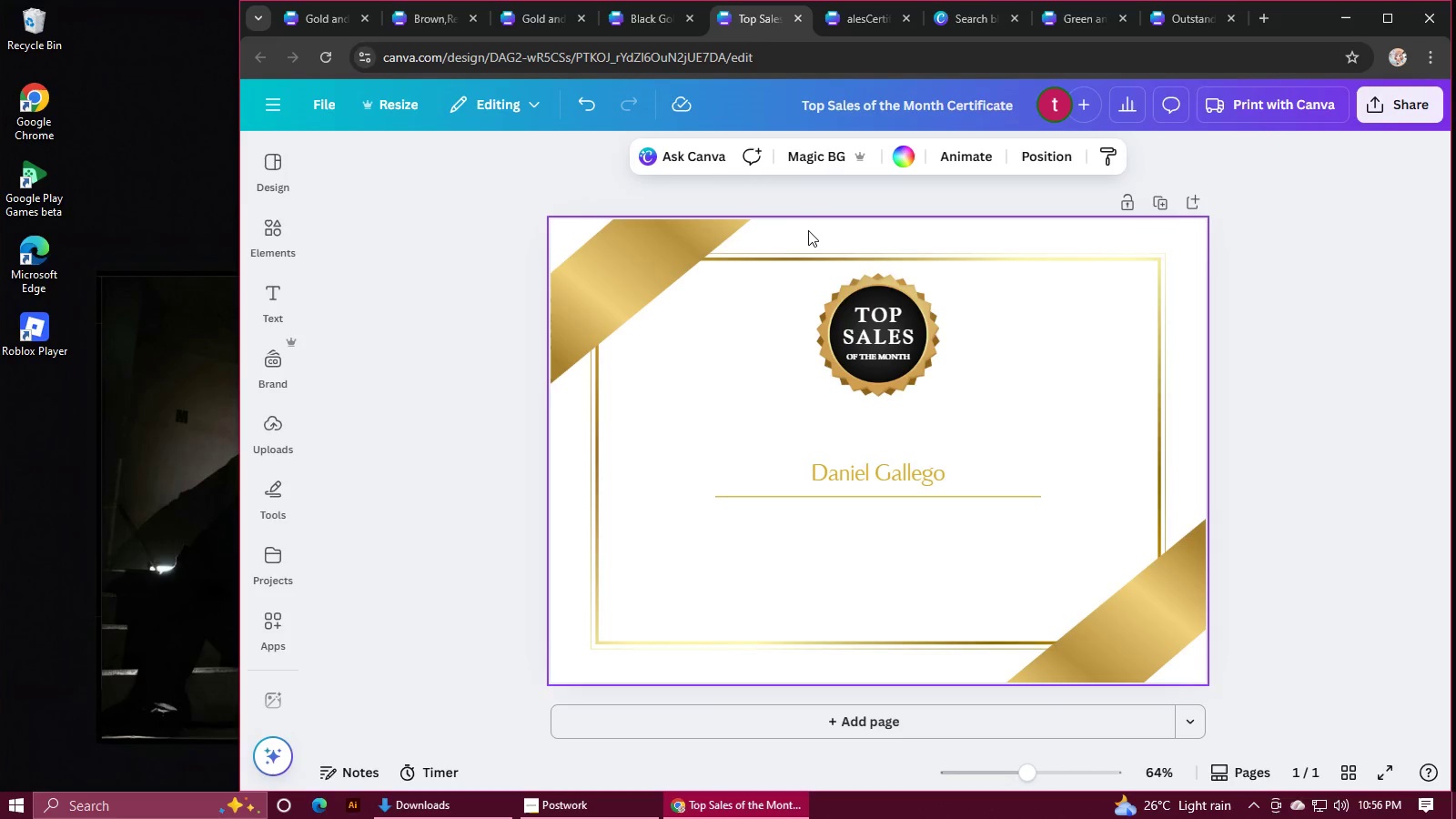 
key(Control+V)
 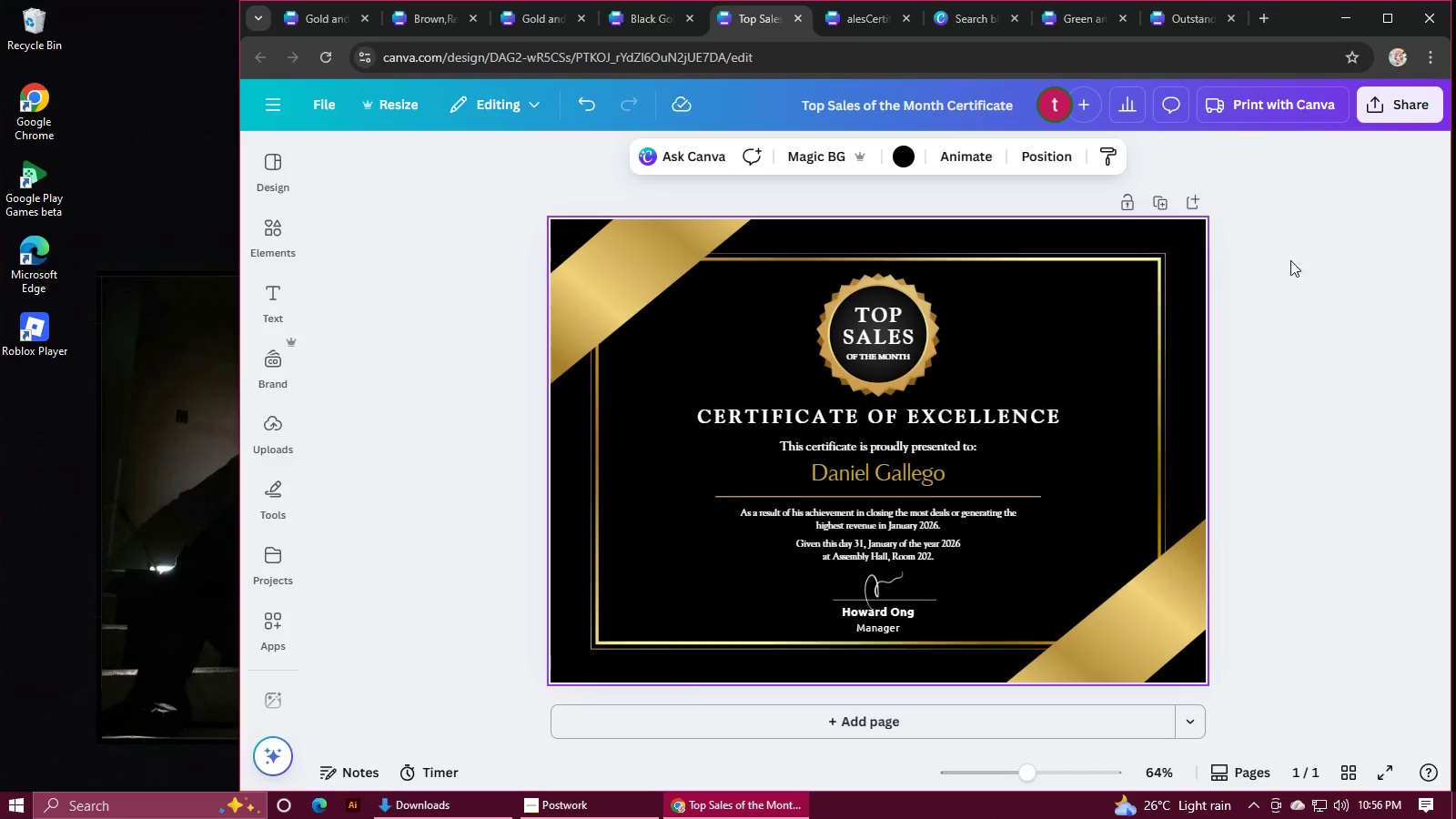 
left_click([1313, 269])
 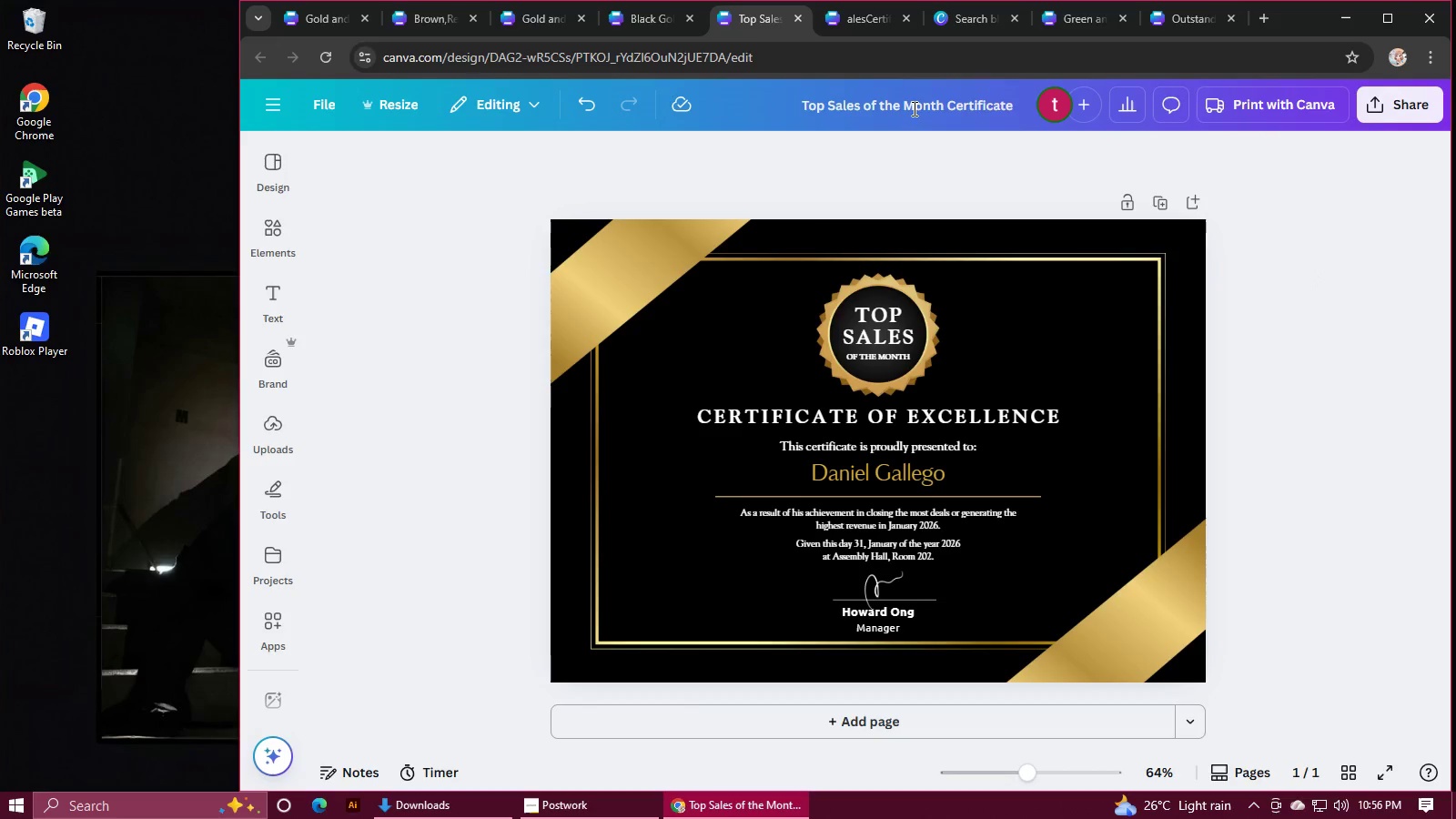 
left_click([848, 23])
 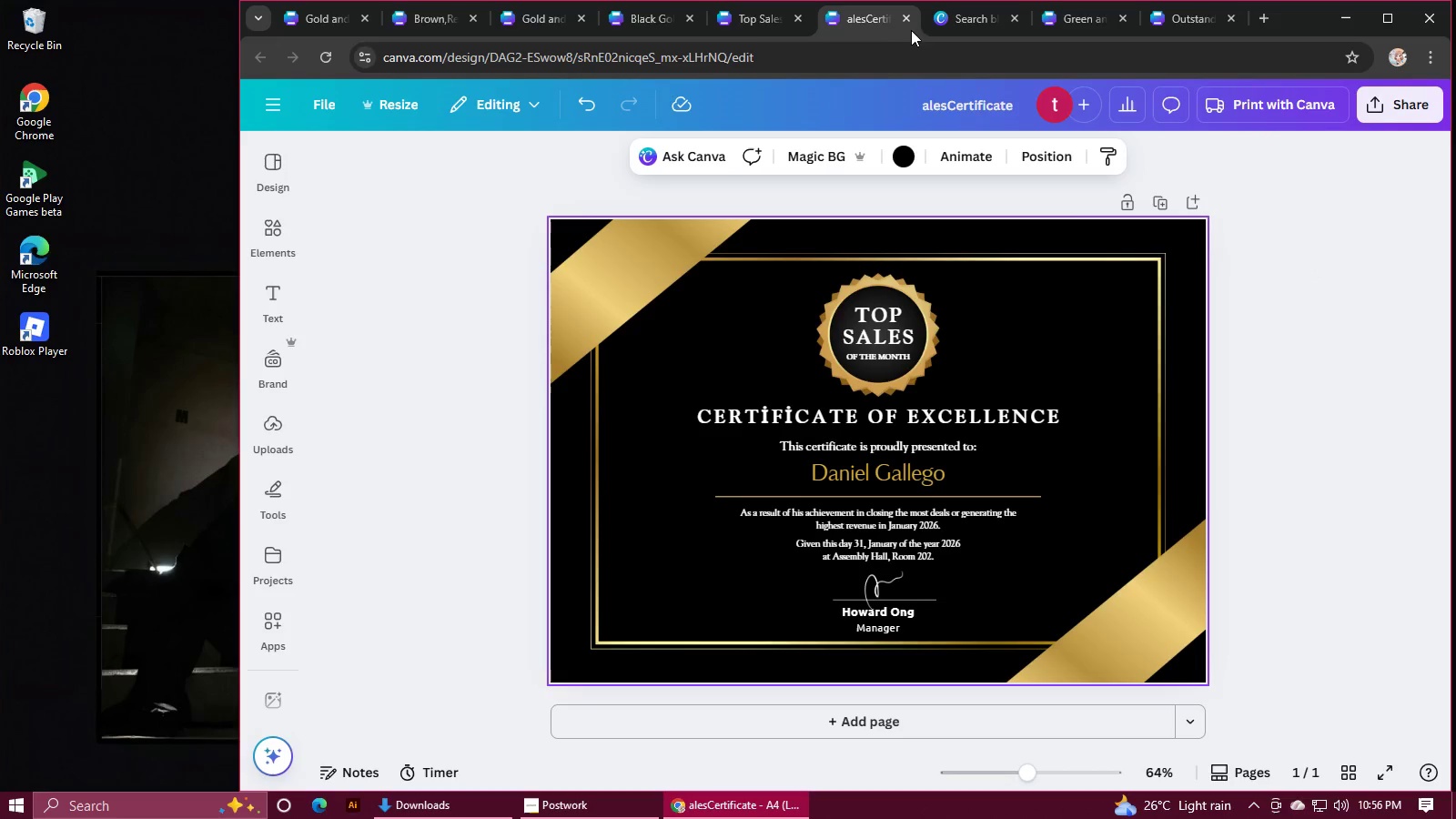 
left_click([910, 25])
 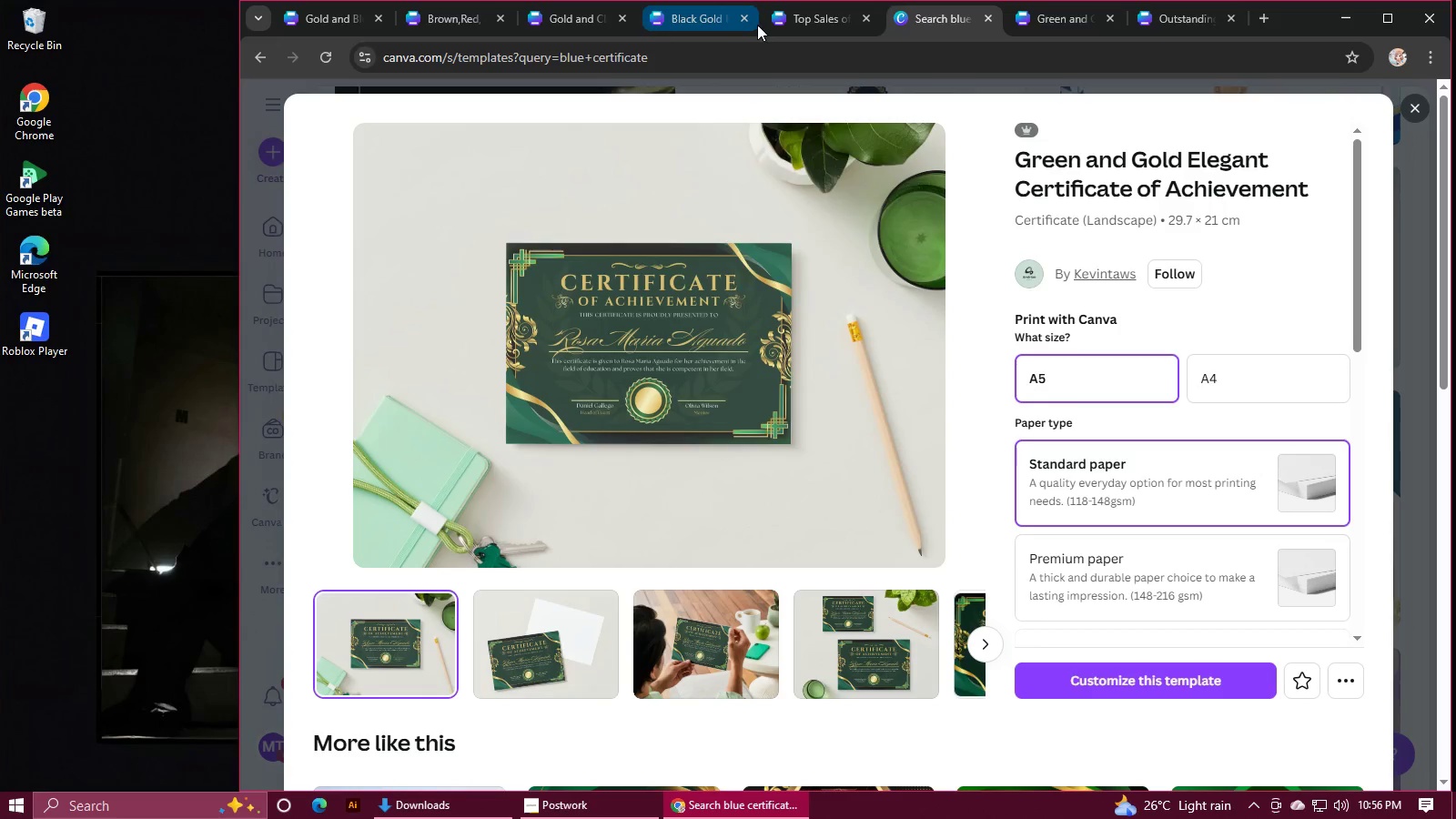 
left_click([812, 26])
 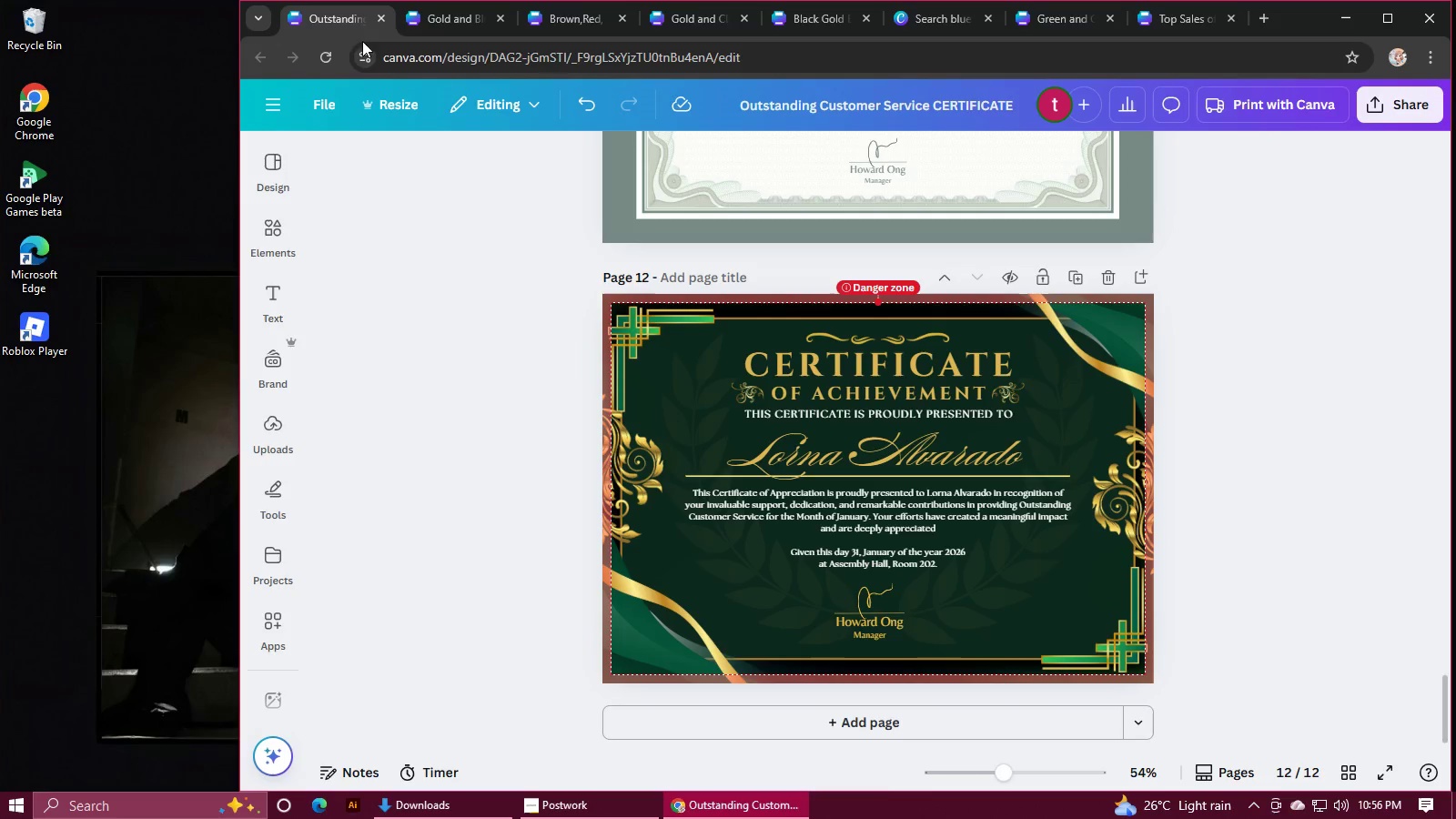 
left_click([1162, 23])
 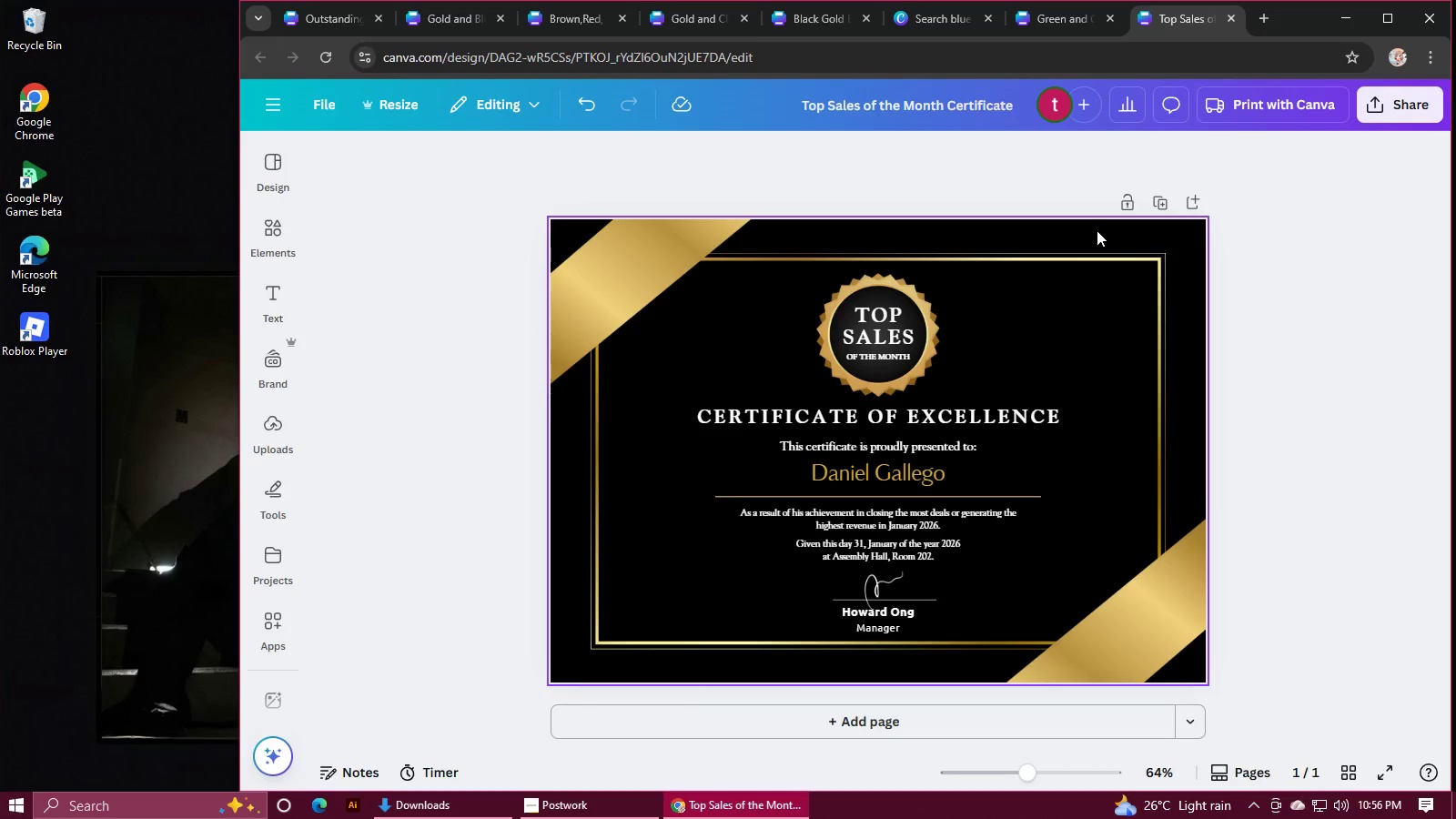 
scroll: coordinate [1074, 224], scroll_direction: down, amount: 4.0
 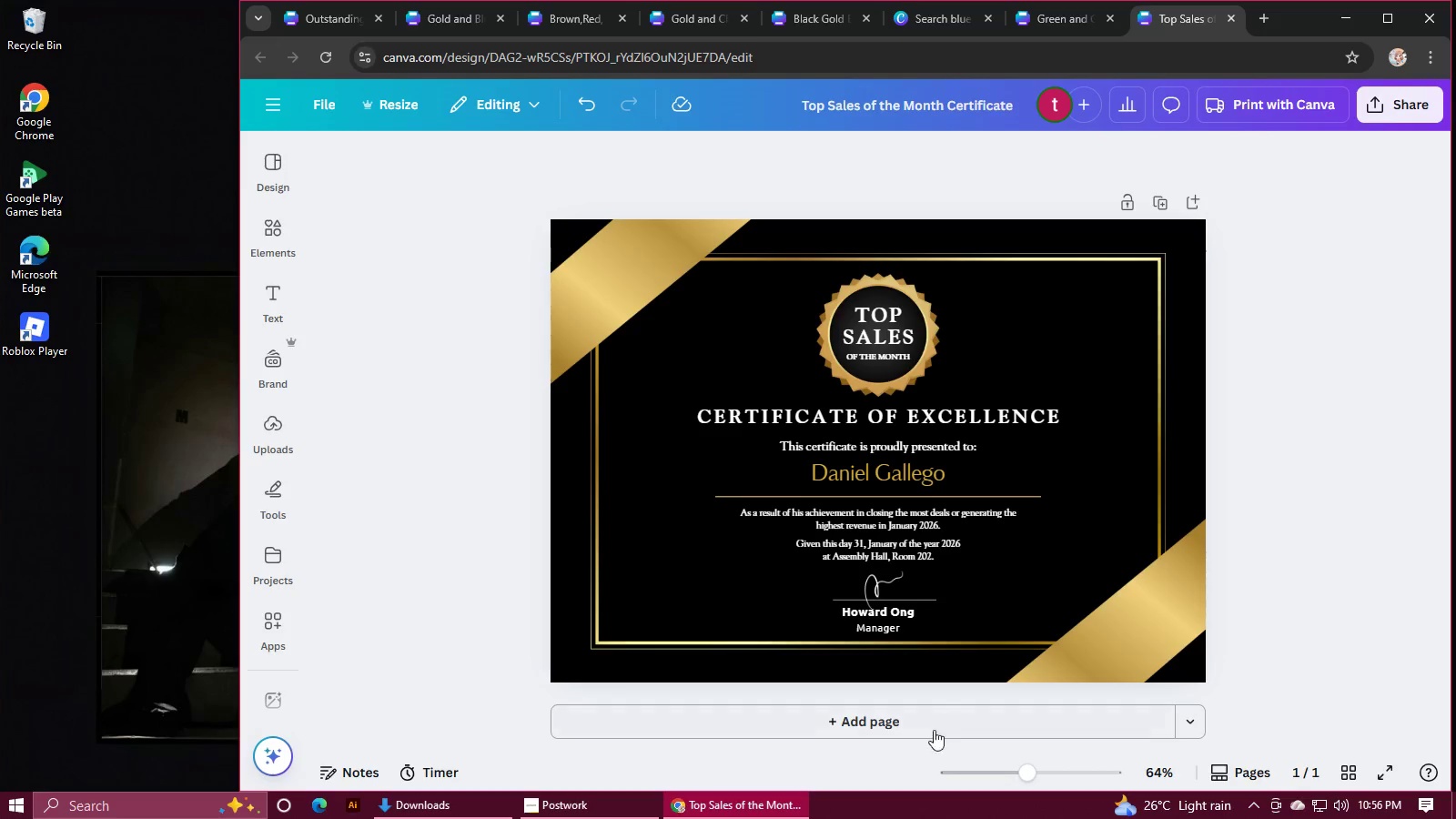 
left_click([929, 733])
 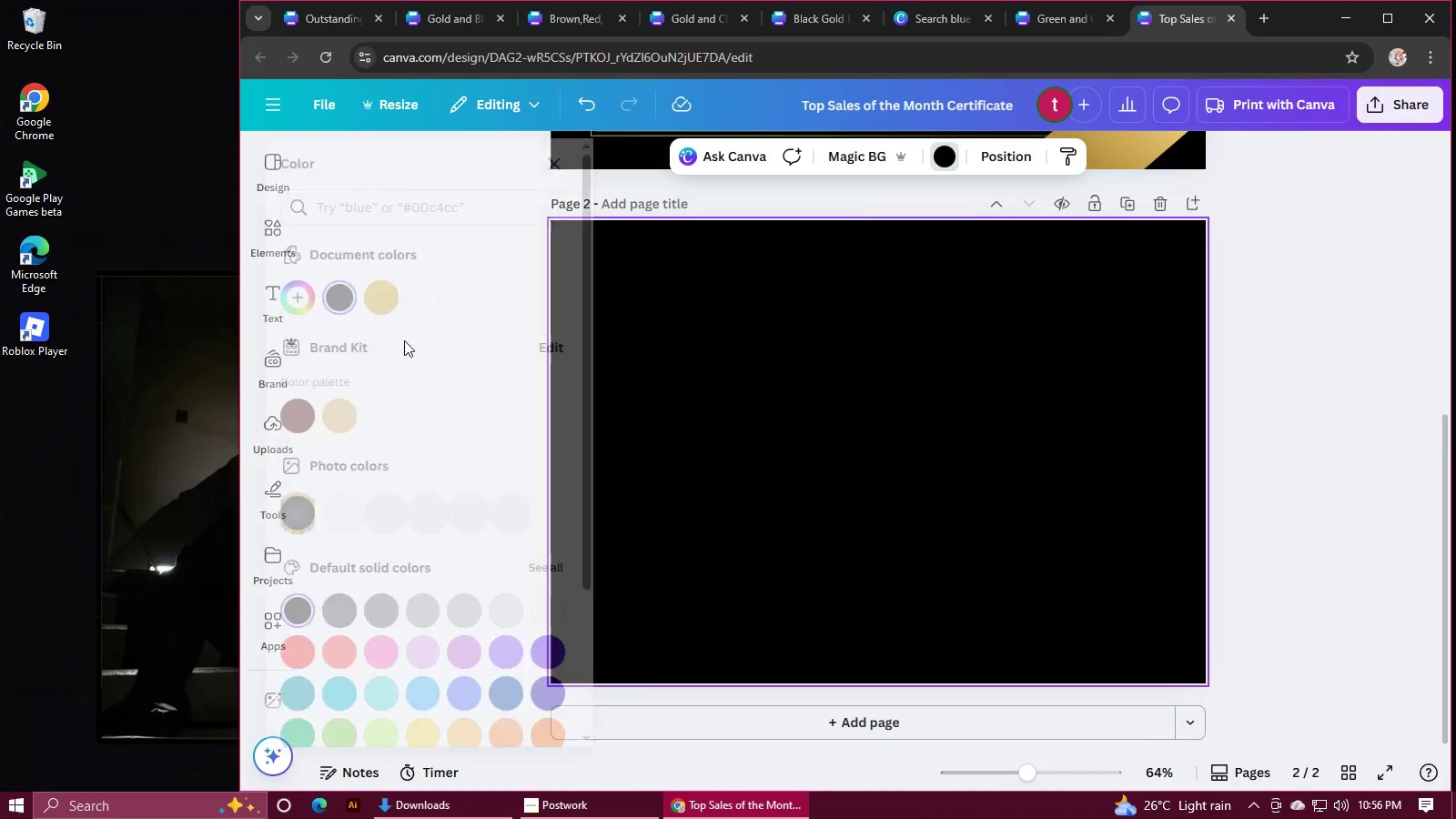 
left_click([459, 291])
 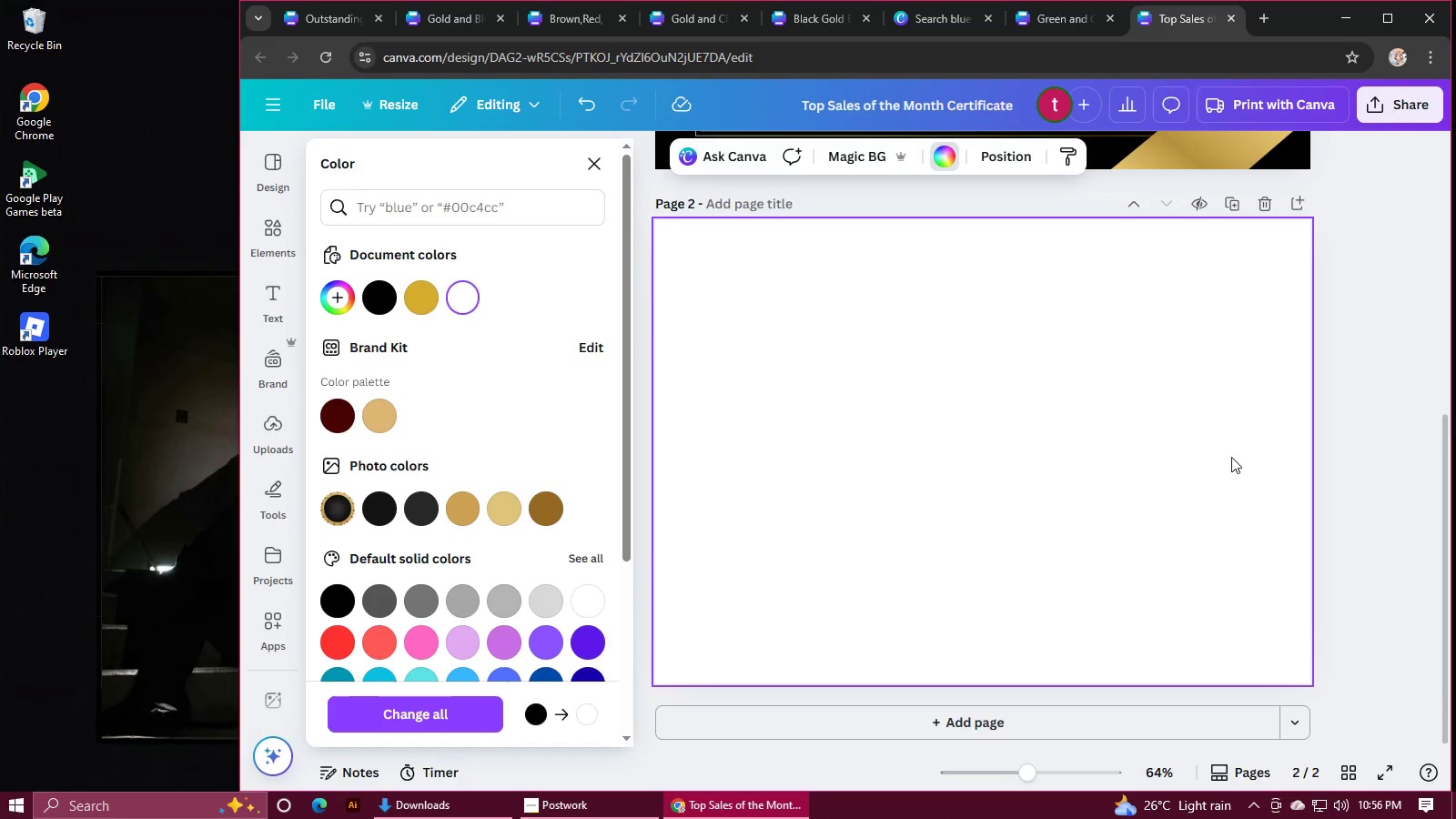 
left_click([1366, 437])
 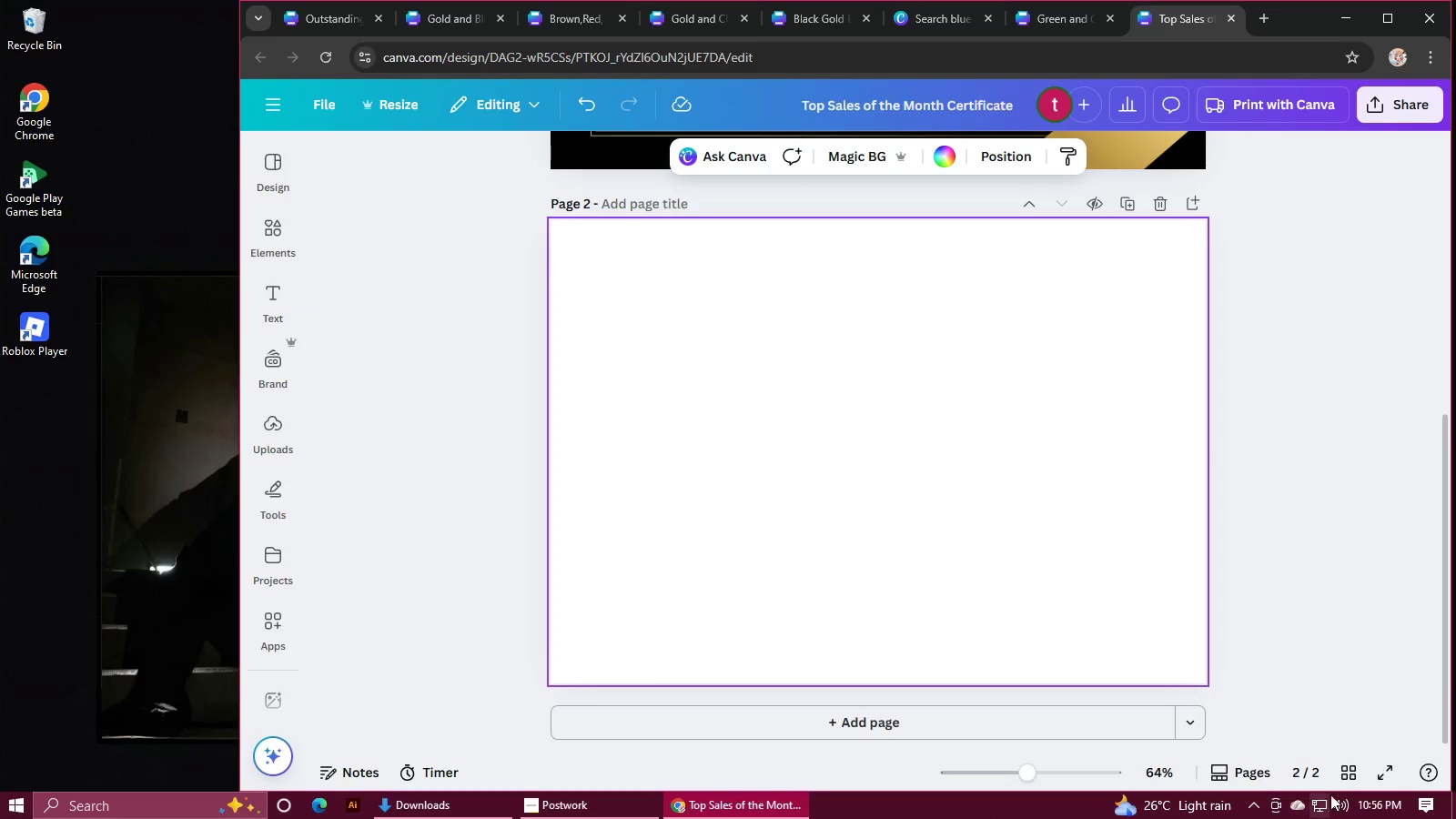 
left_click([1350, 777])
 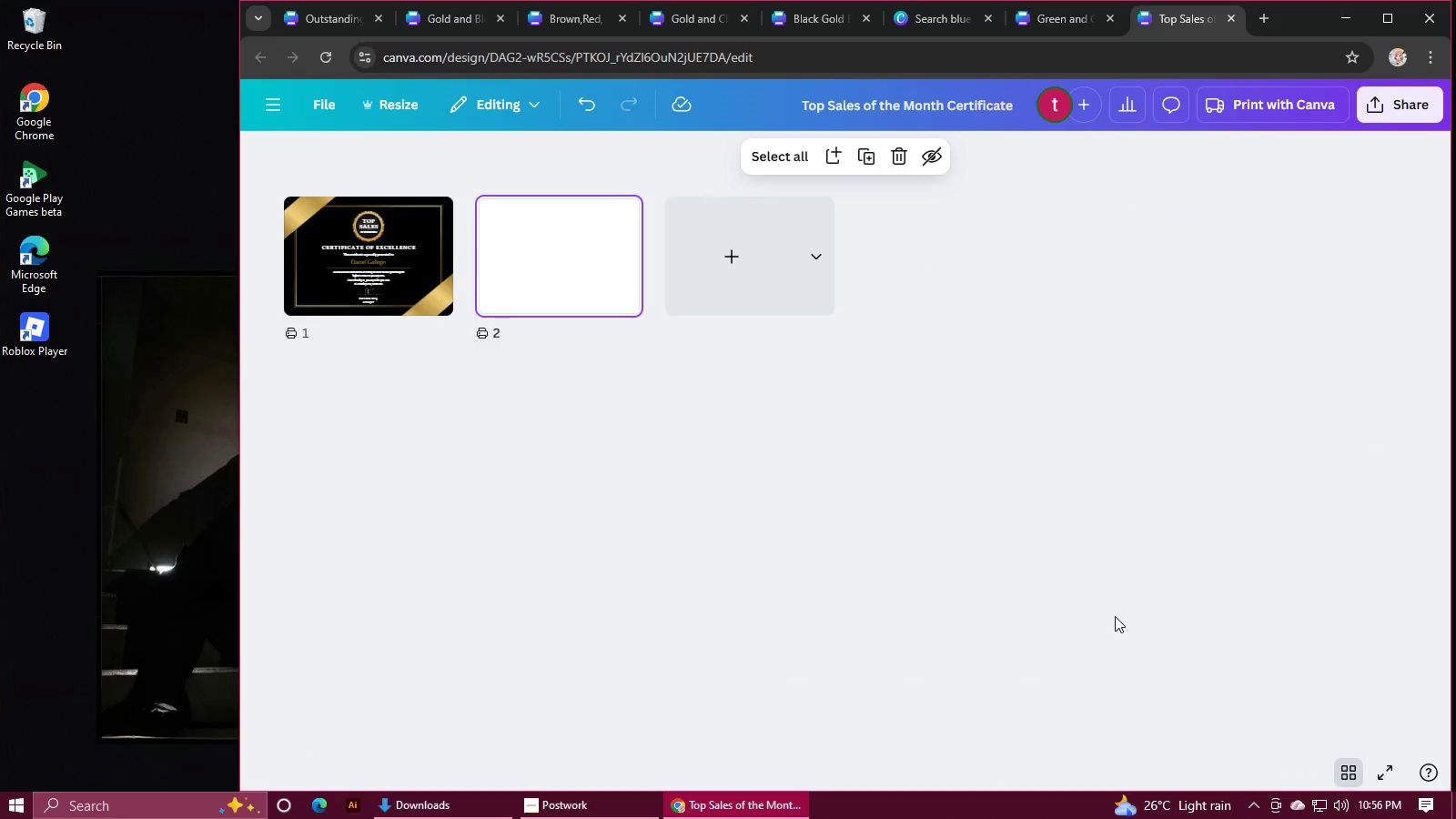 
left_click([755, 271])
 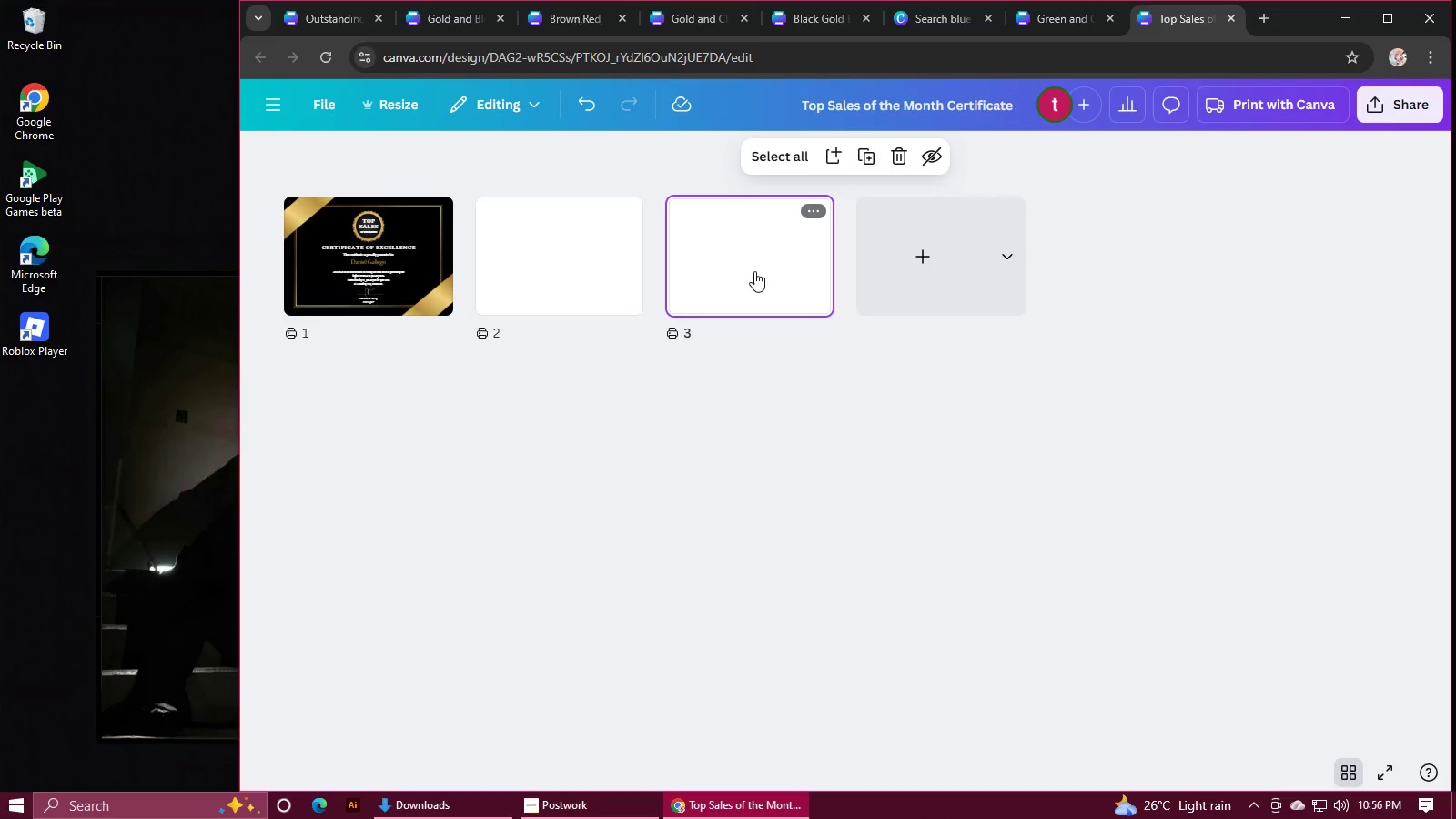 
left_click([890, 266])
 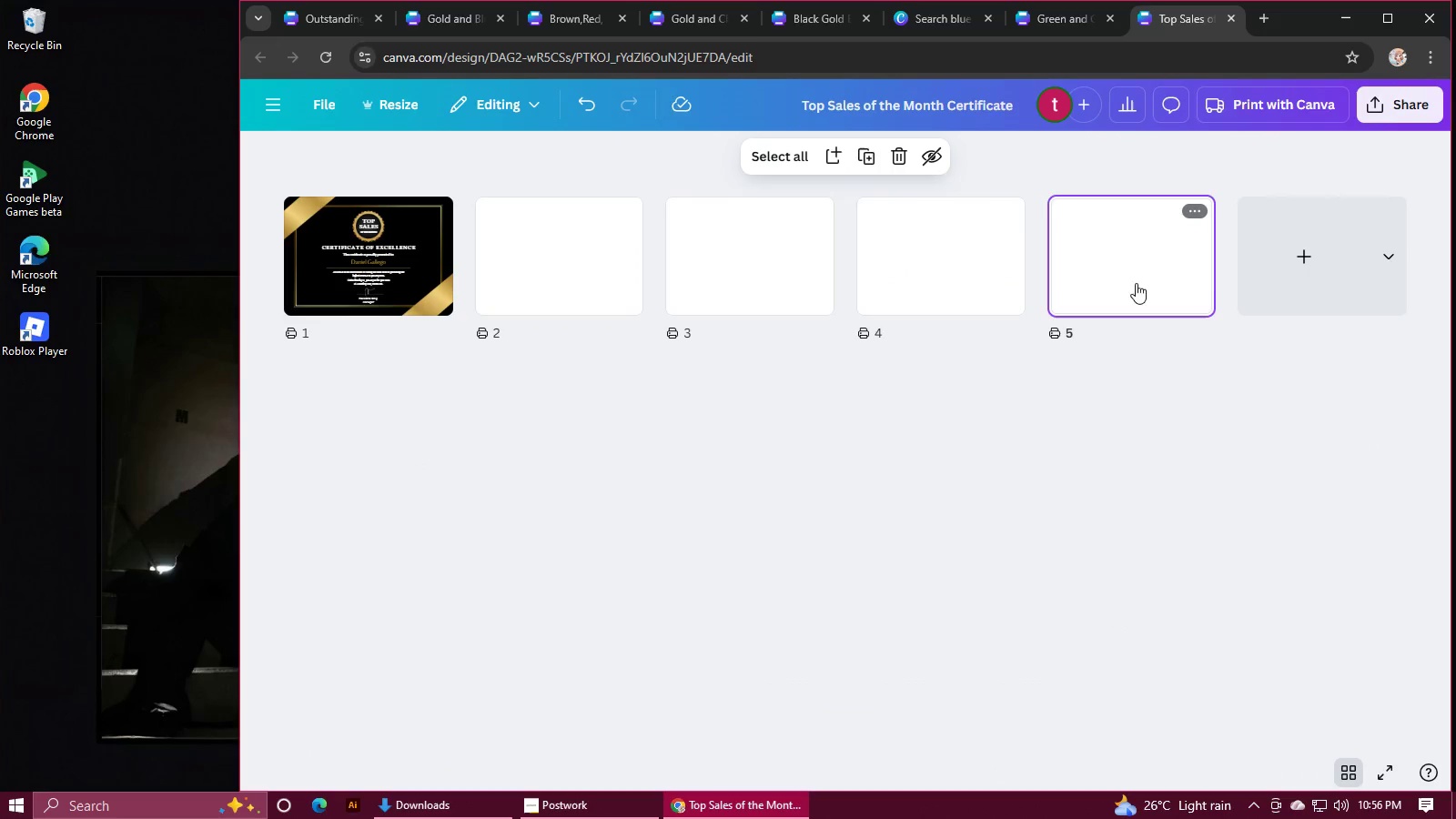 
left_click([1253, 274])
 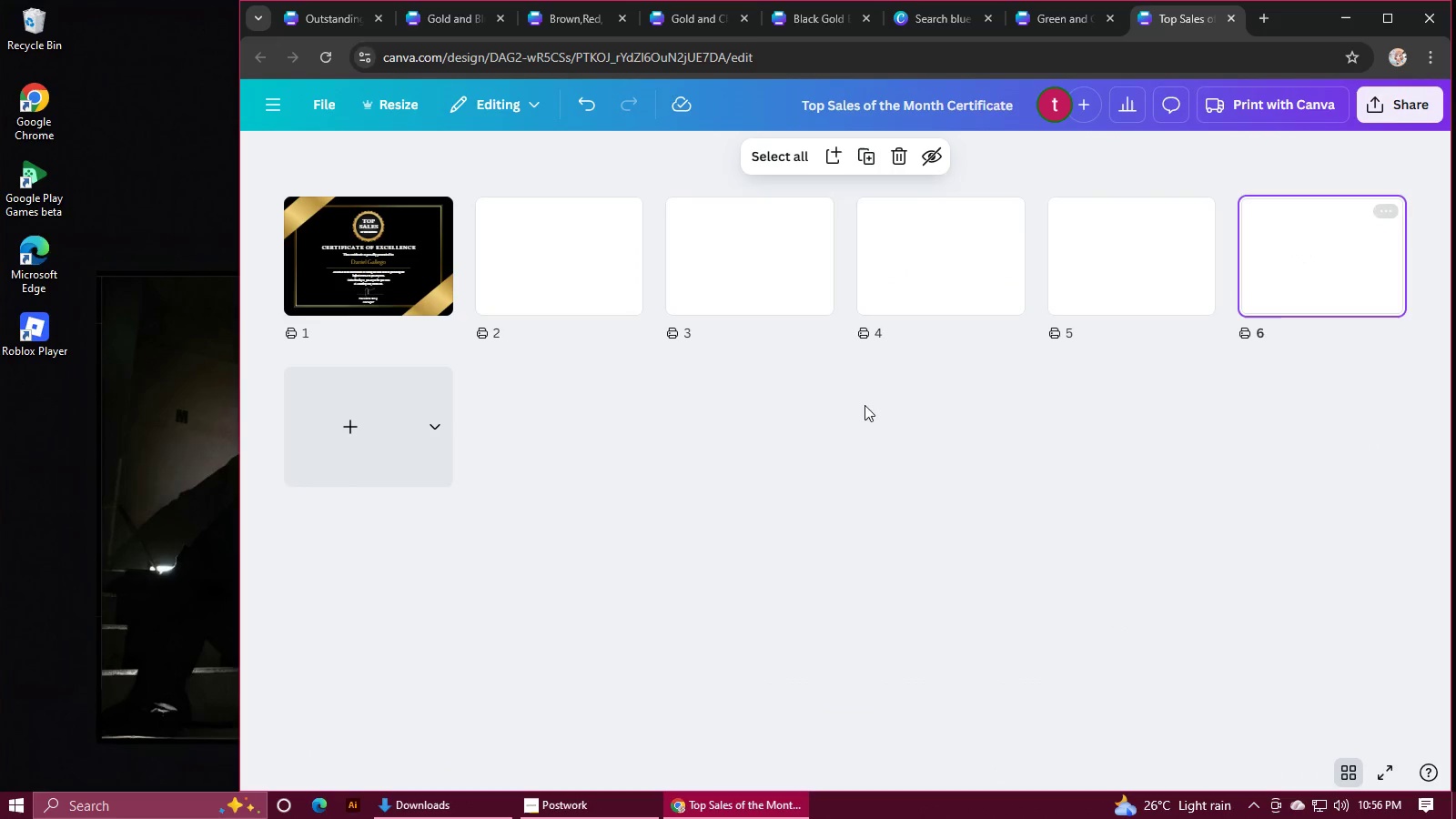 
left_click([361, 442])
 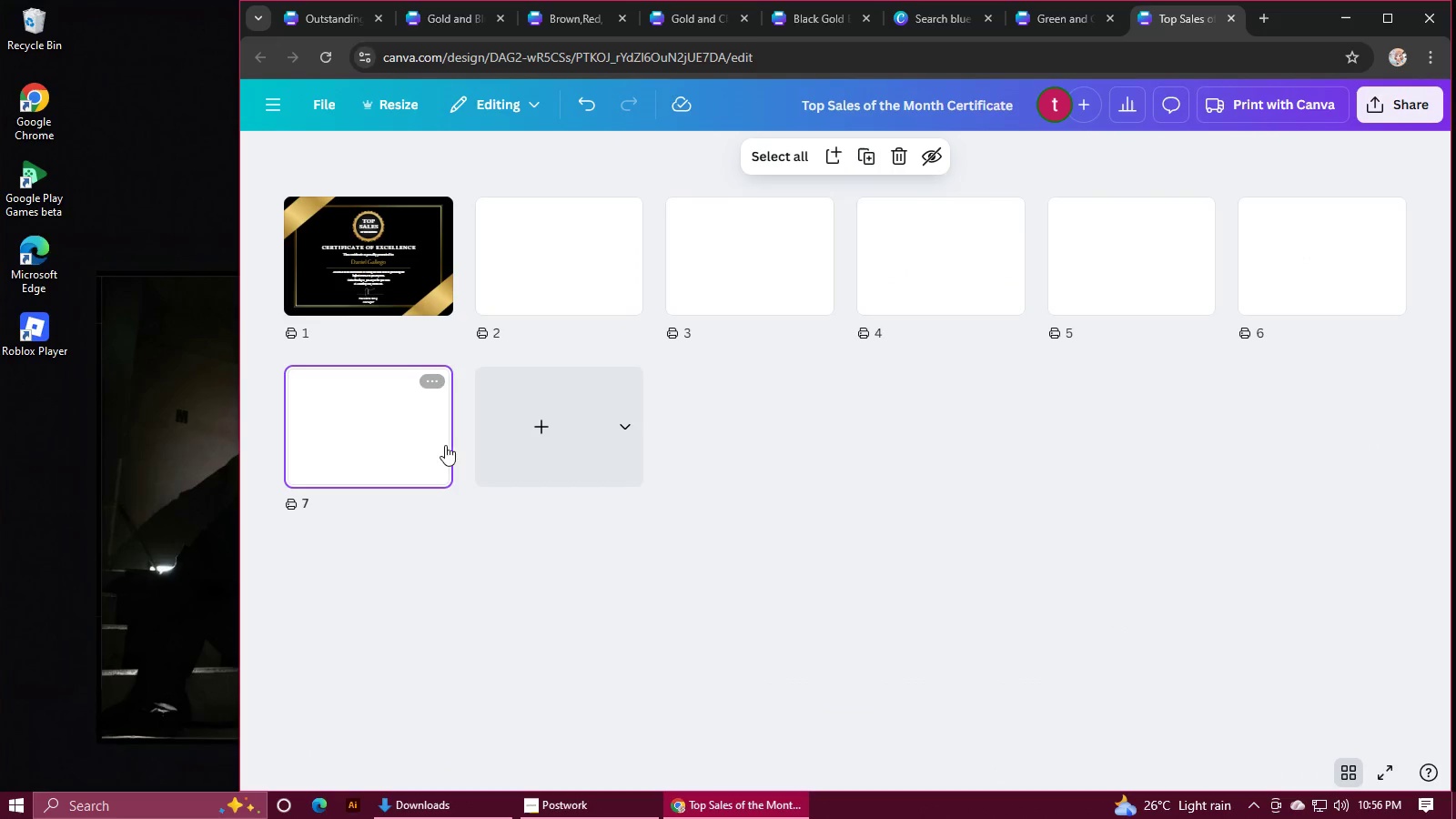 
left_click([521, 440])
 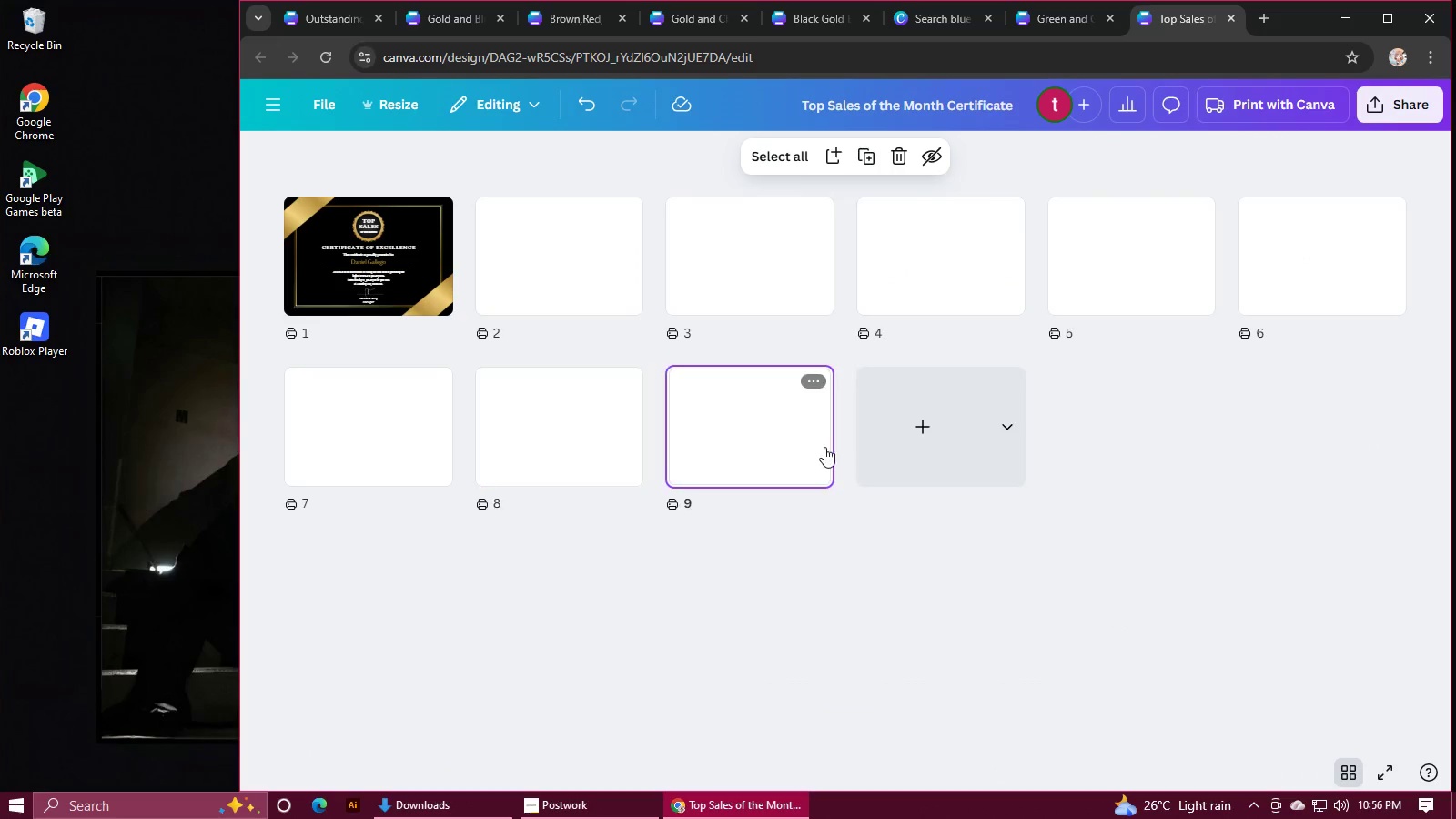 
left_click([926, 448])
 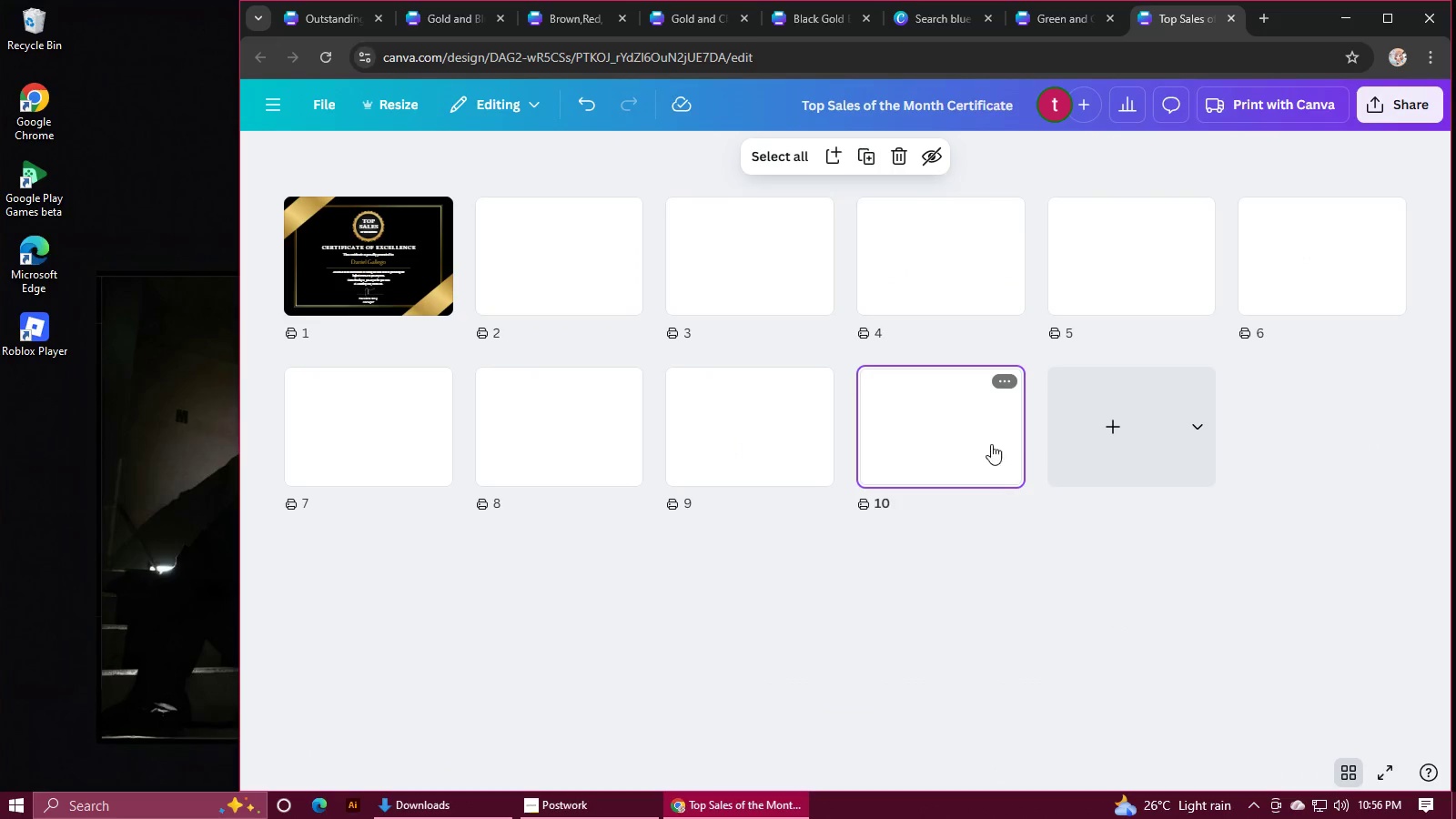 
left_click([1096, 428])
 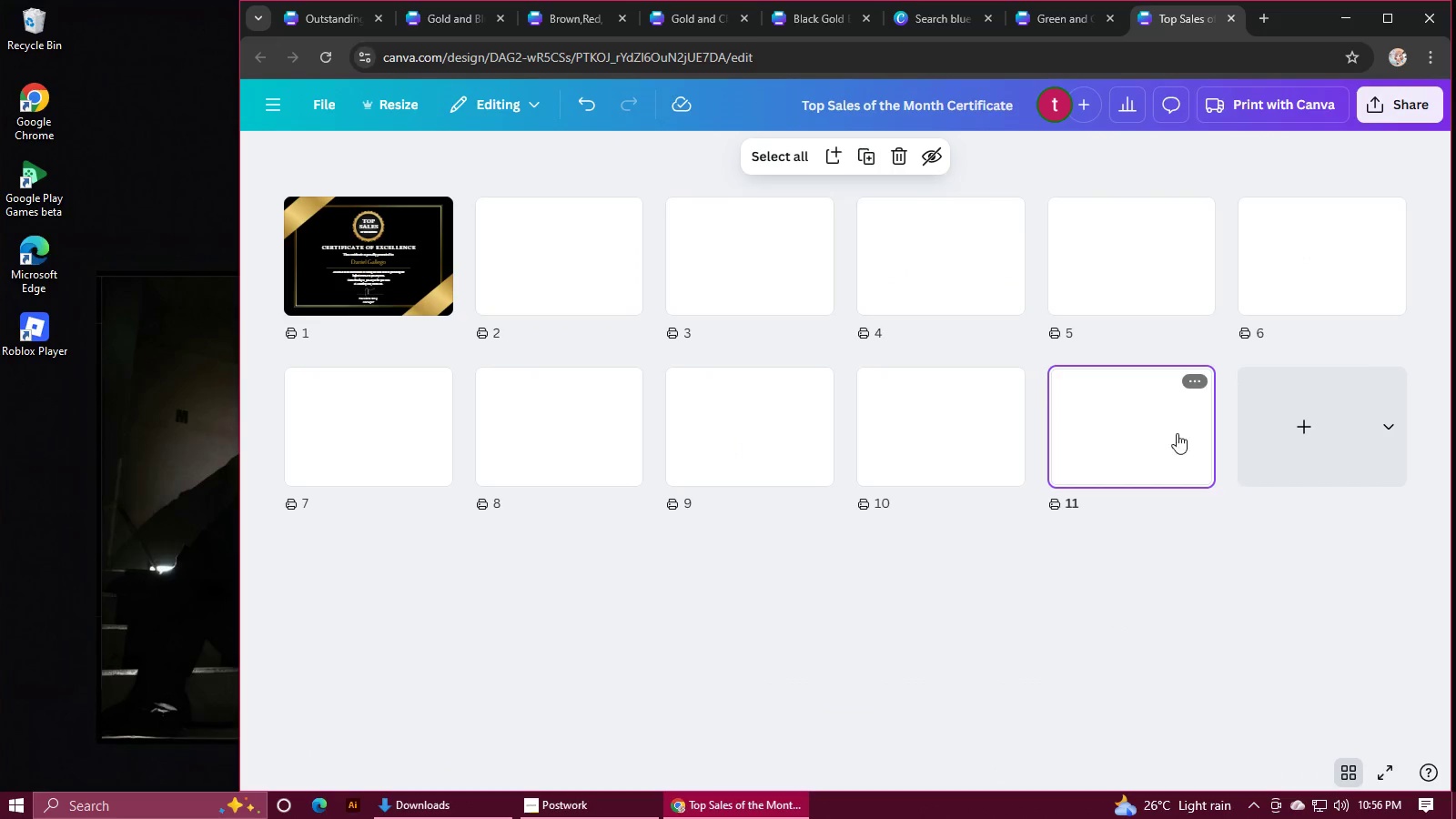 
left_click([1276, 431])
 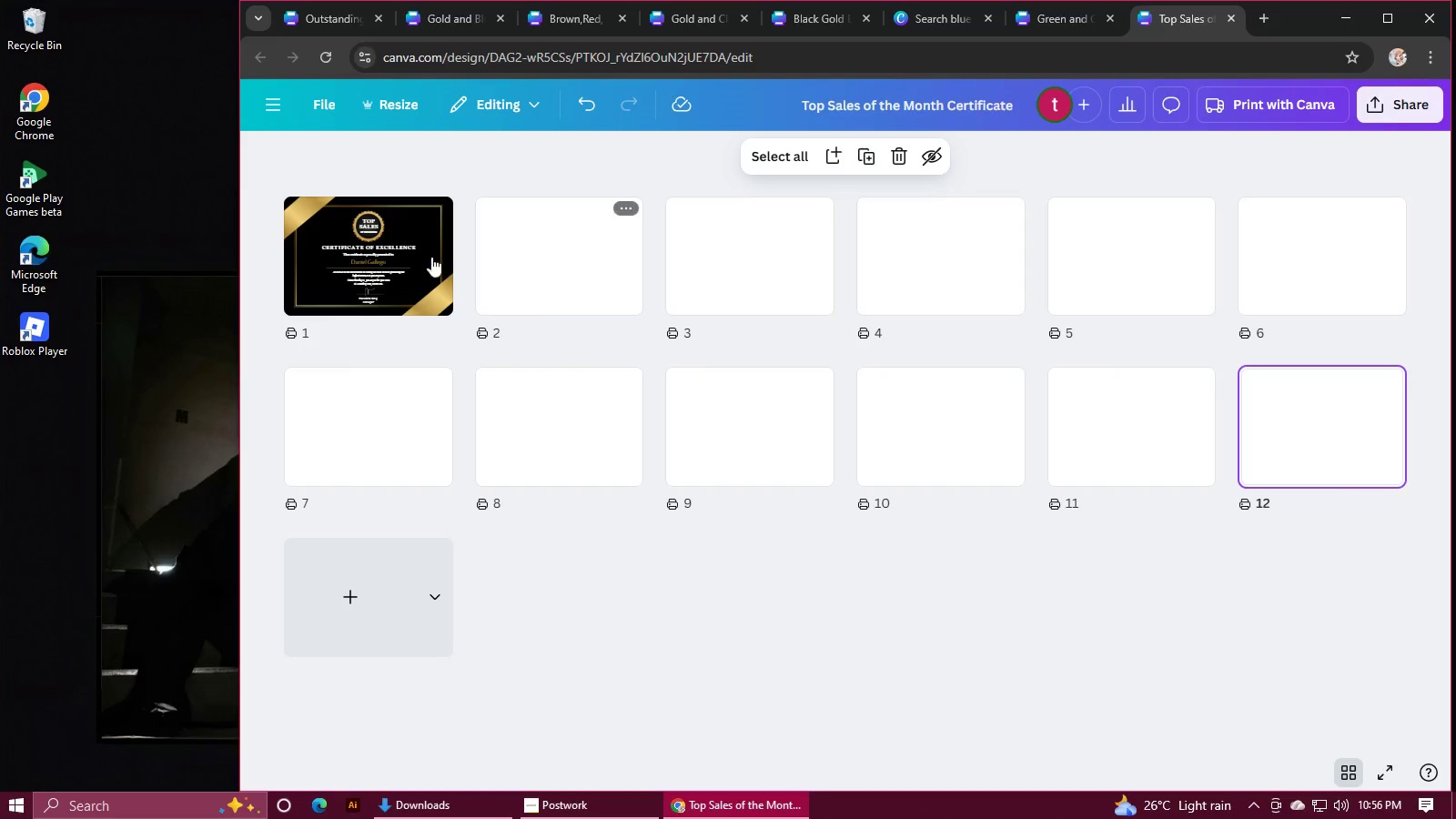 
double_click([392, 256])
 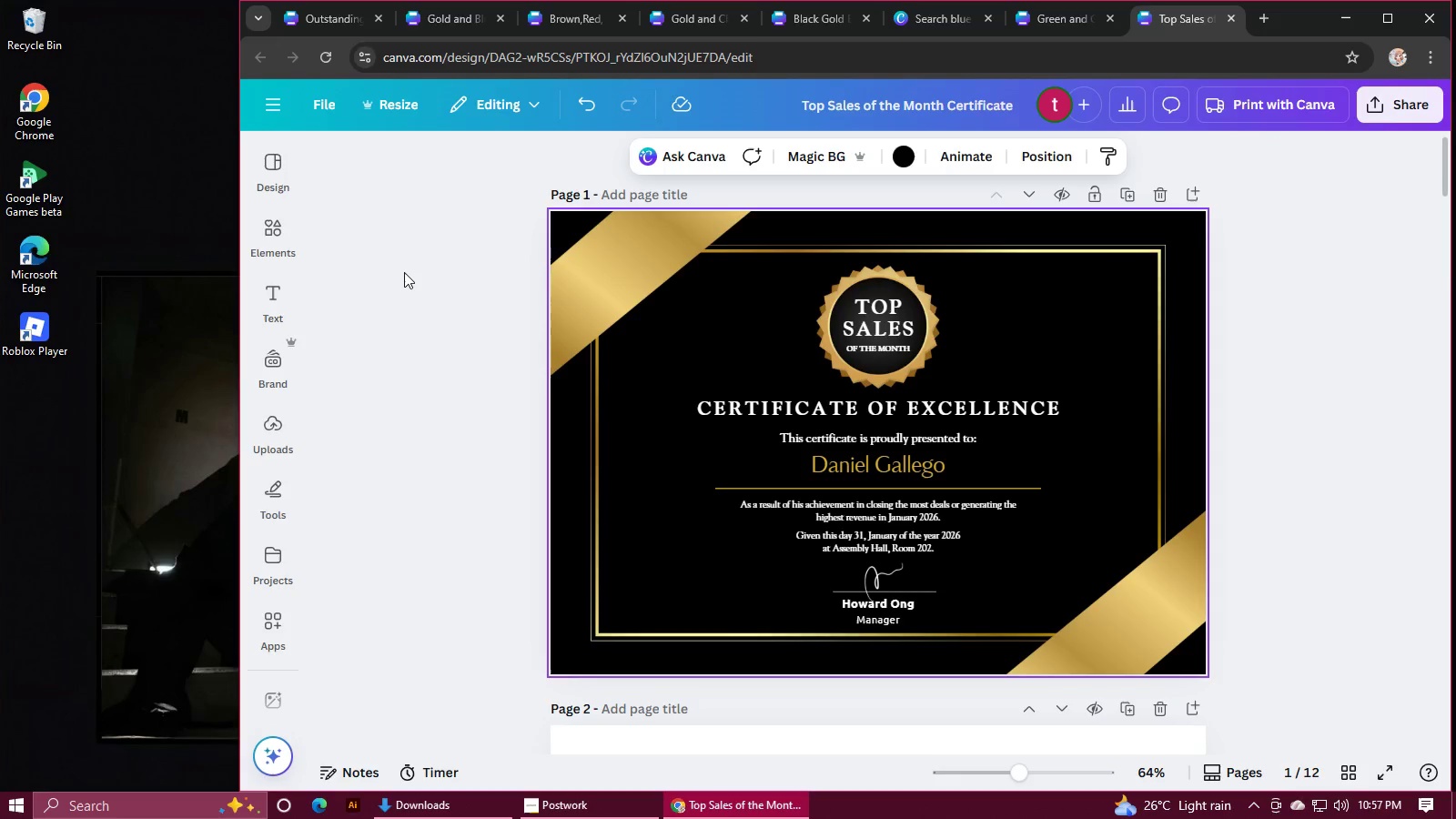 
wait(11.82)
 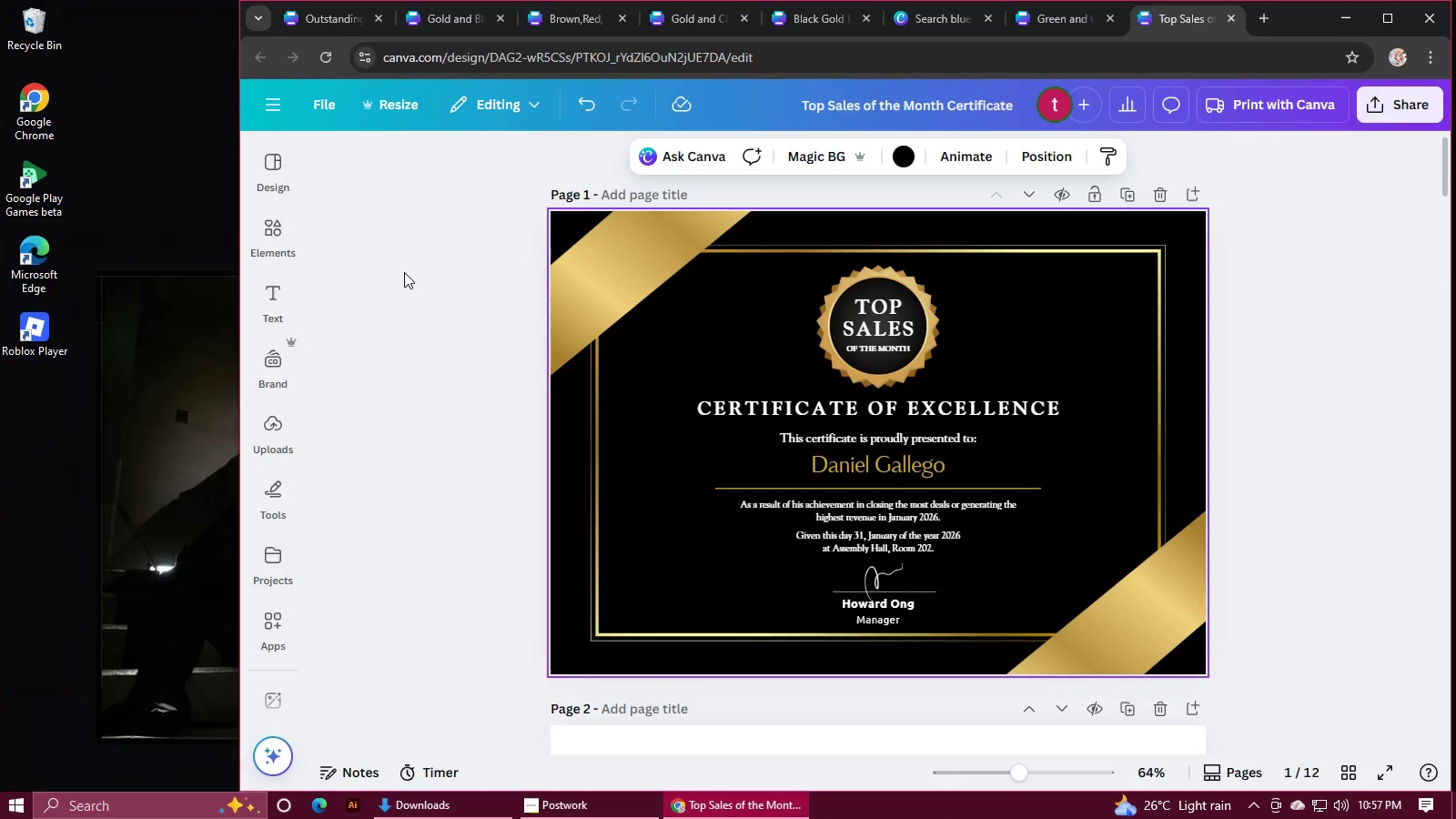 
left_click([1047, 25])
 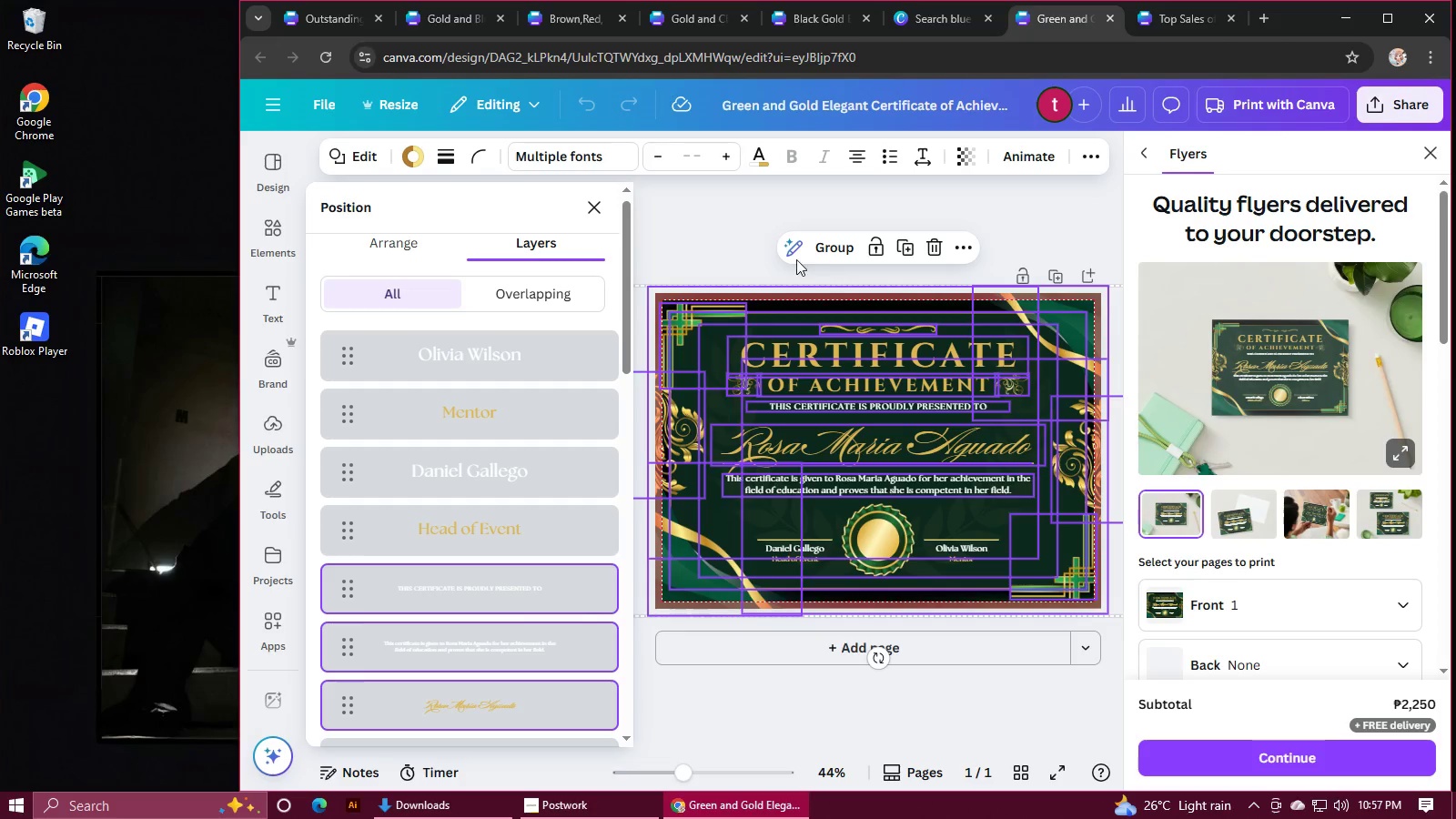 
left_click([713, 211])
 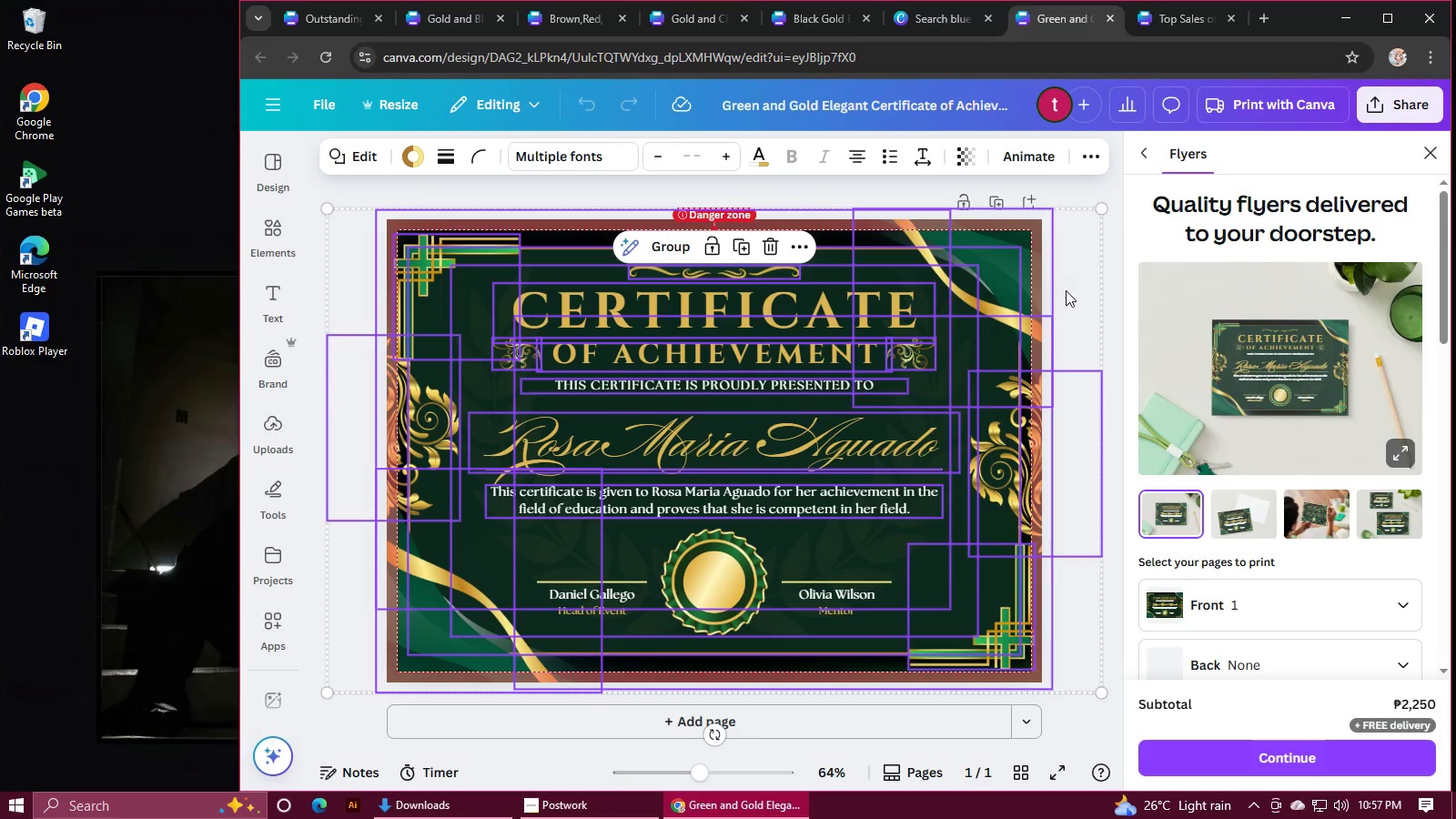 
left_click([1100, 189])
 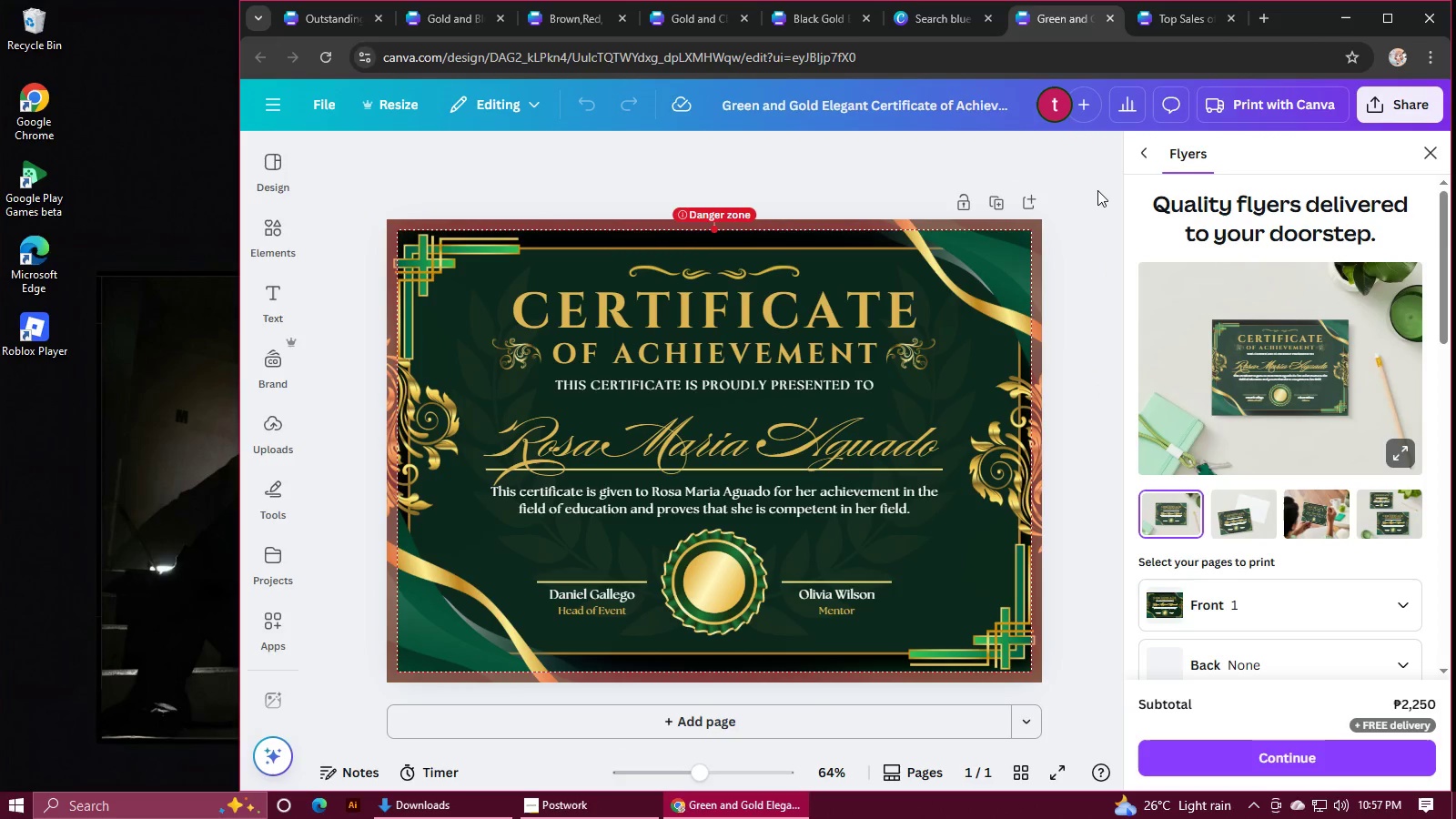 
left_click([1097, 190])
 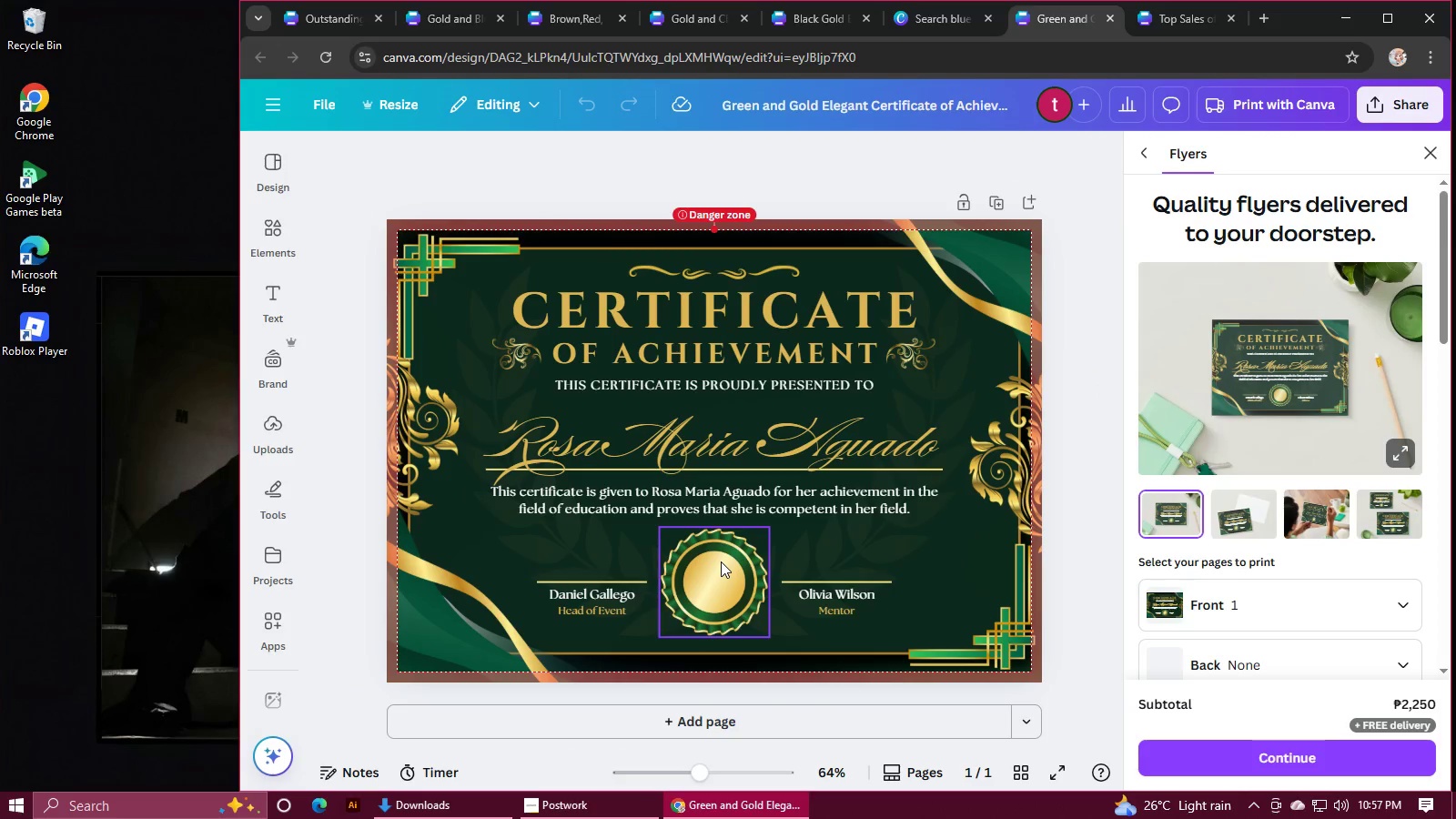 
hold_key(key=ControlLeft, duration=0.57)
 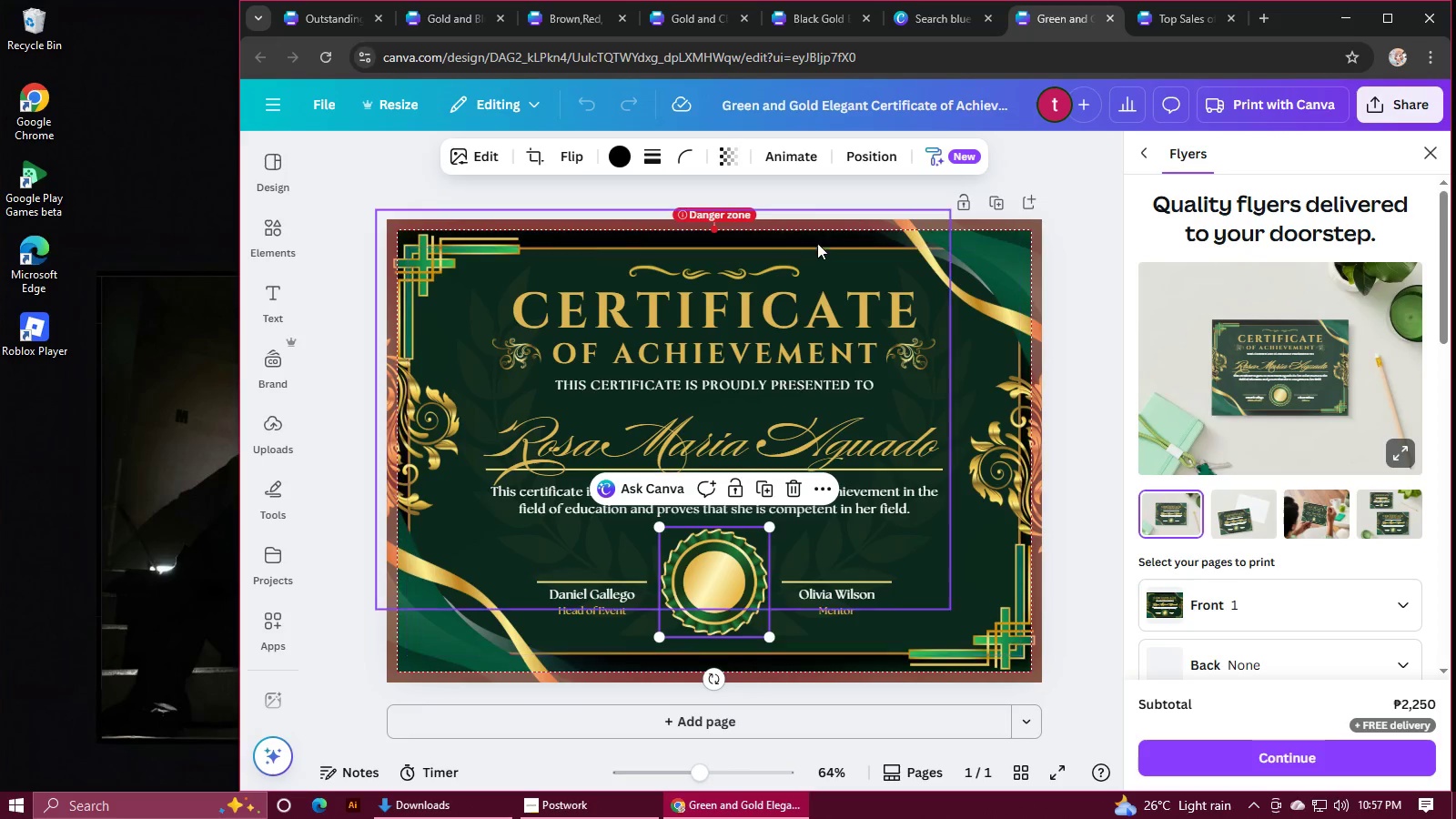 
left_click([823, 231])
 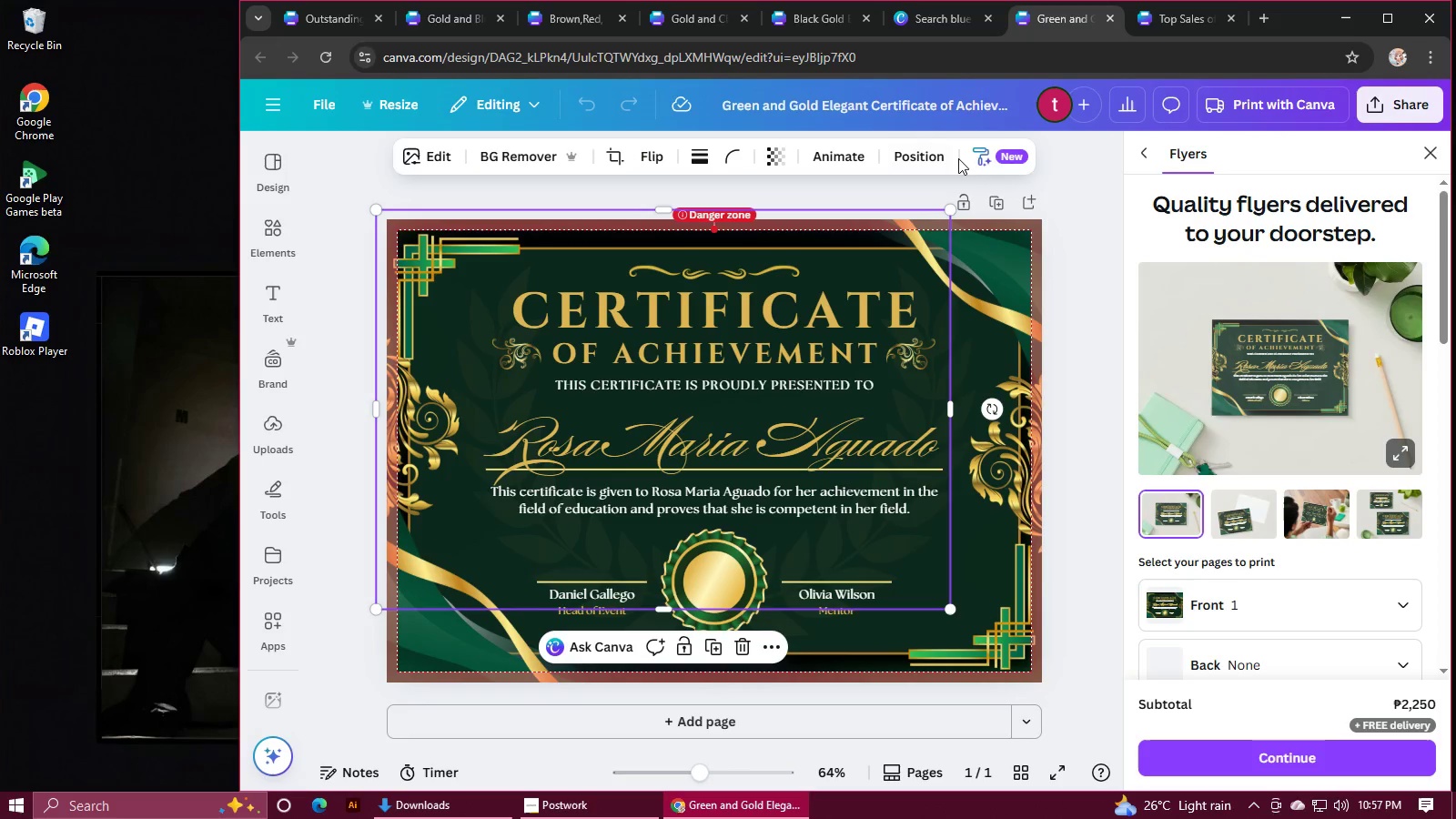 
left_click([920, 162])
 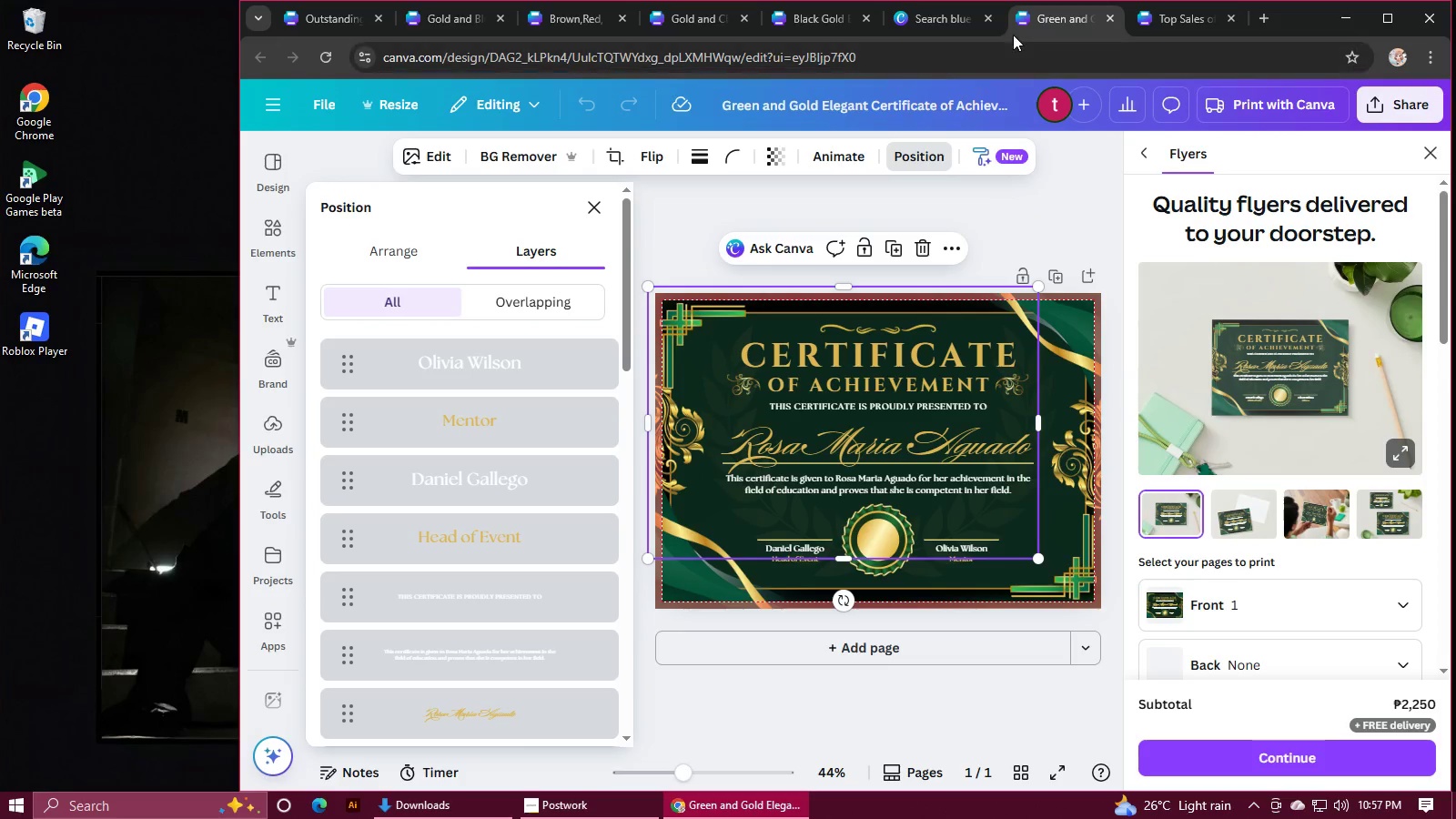 
scroll: coordinate [449, 452], scroll_direction: down, amount: 15.0
 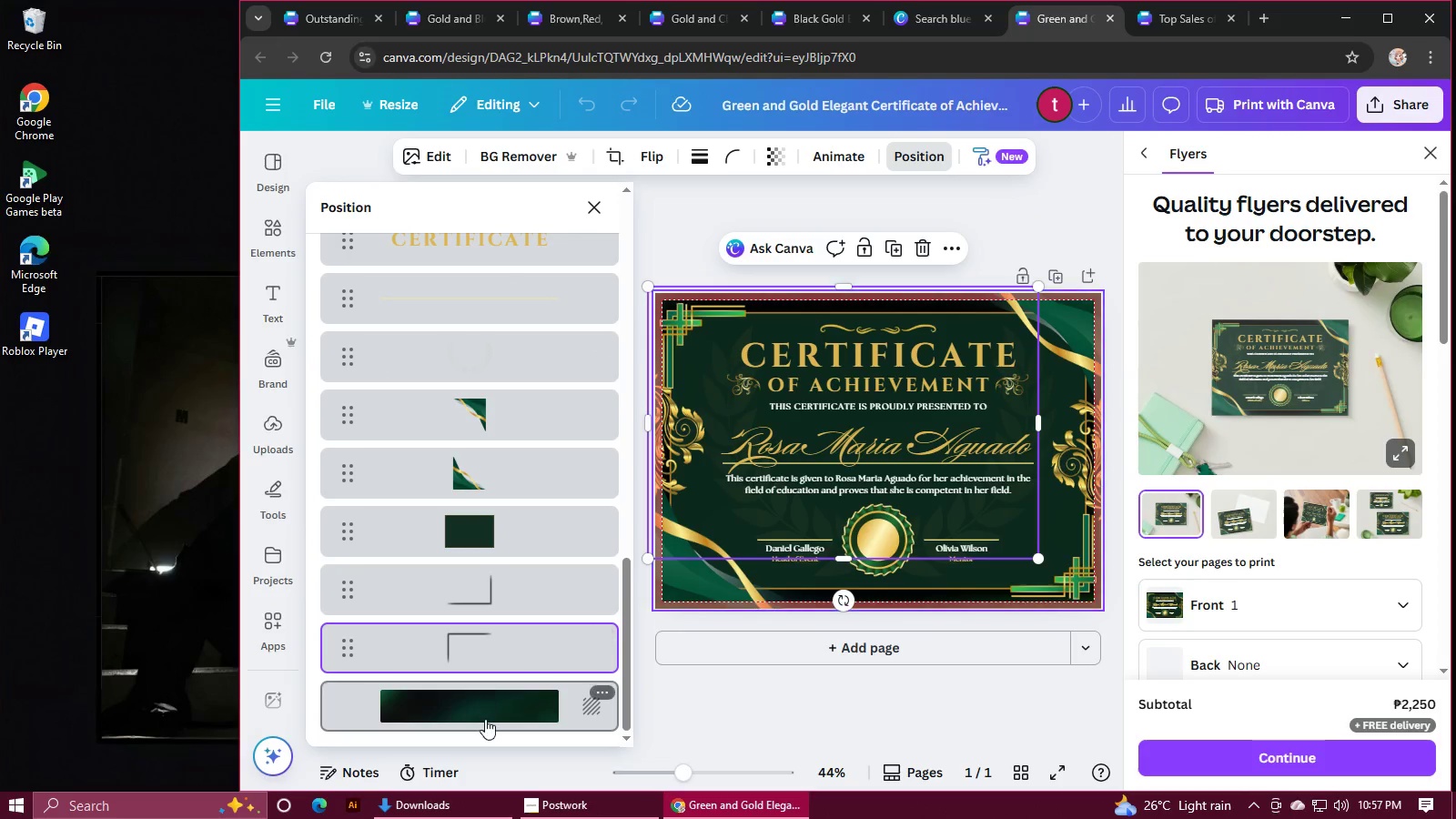 
left_click([485, 720])
 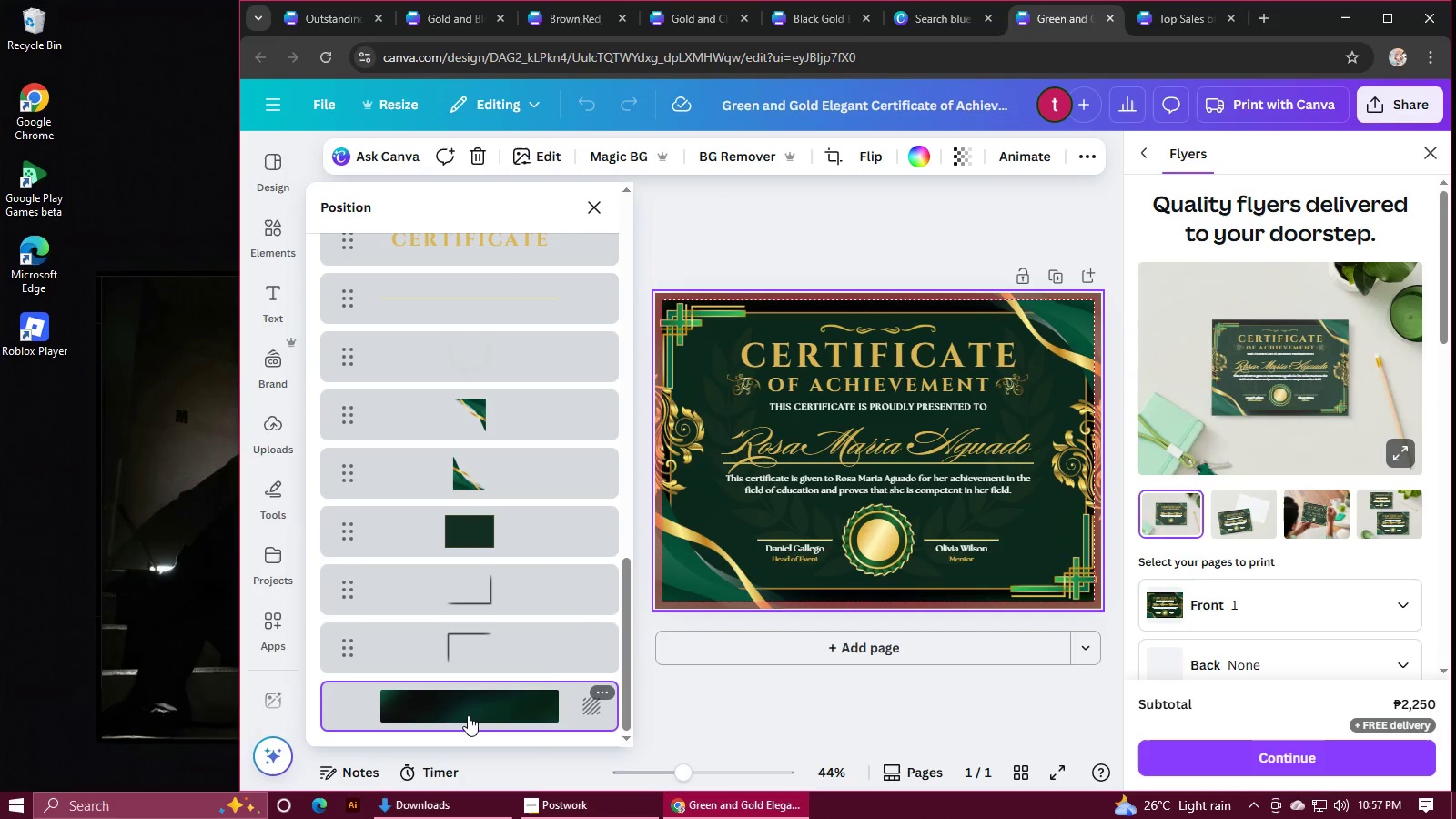 
key(Control+C)
 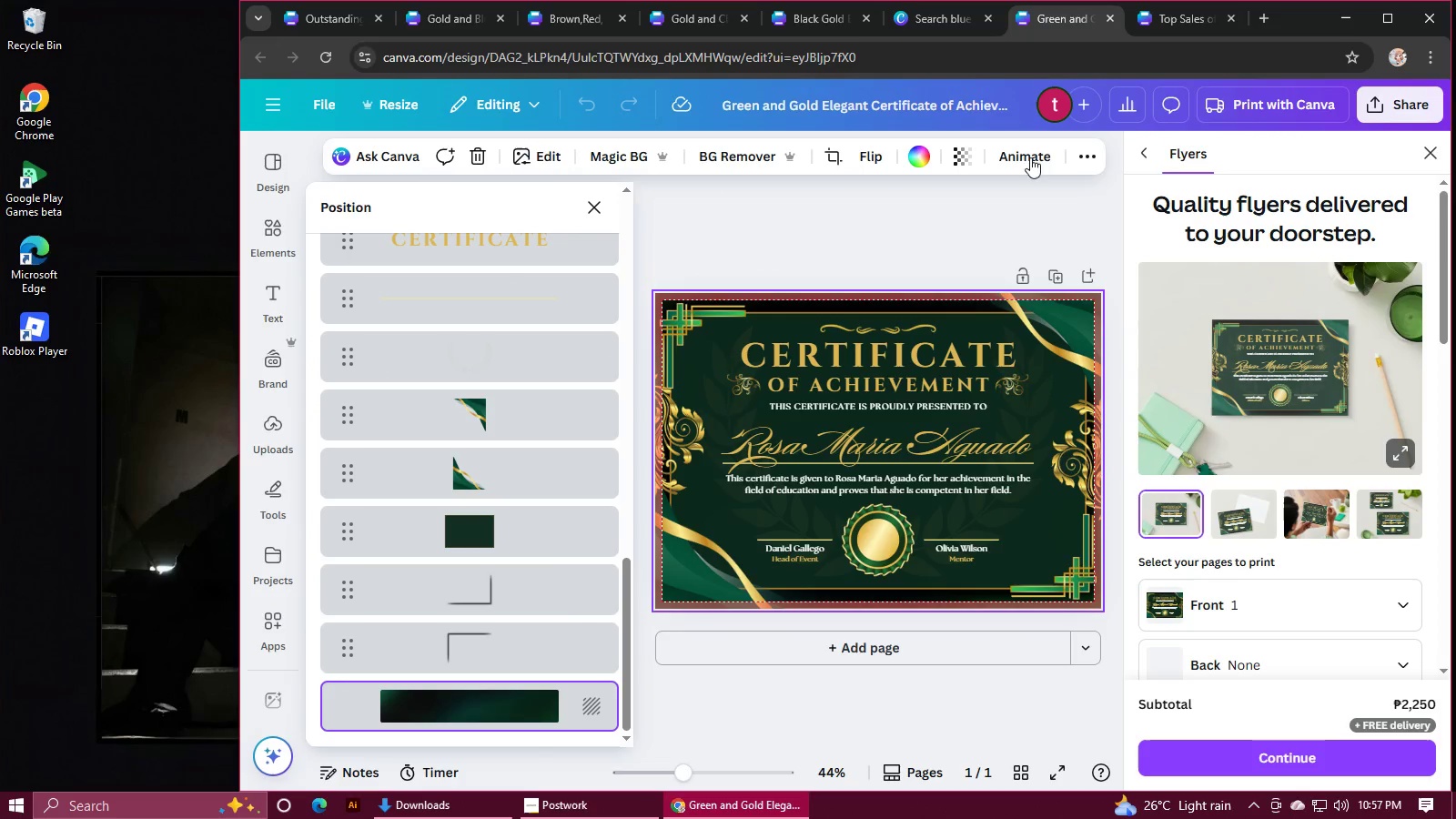 
left_click([1150, 16])
 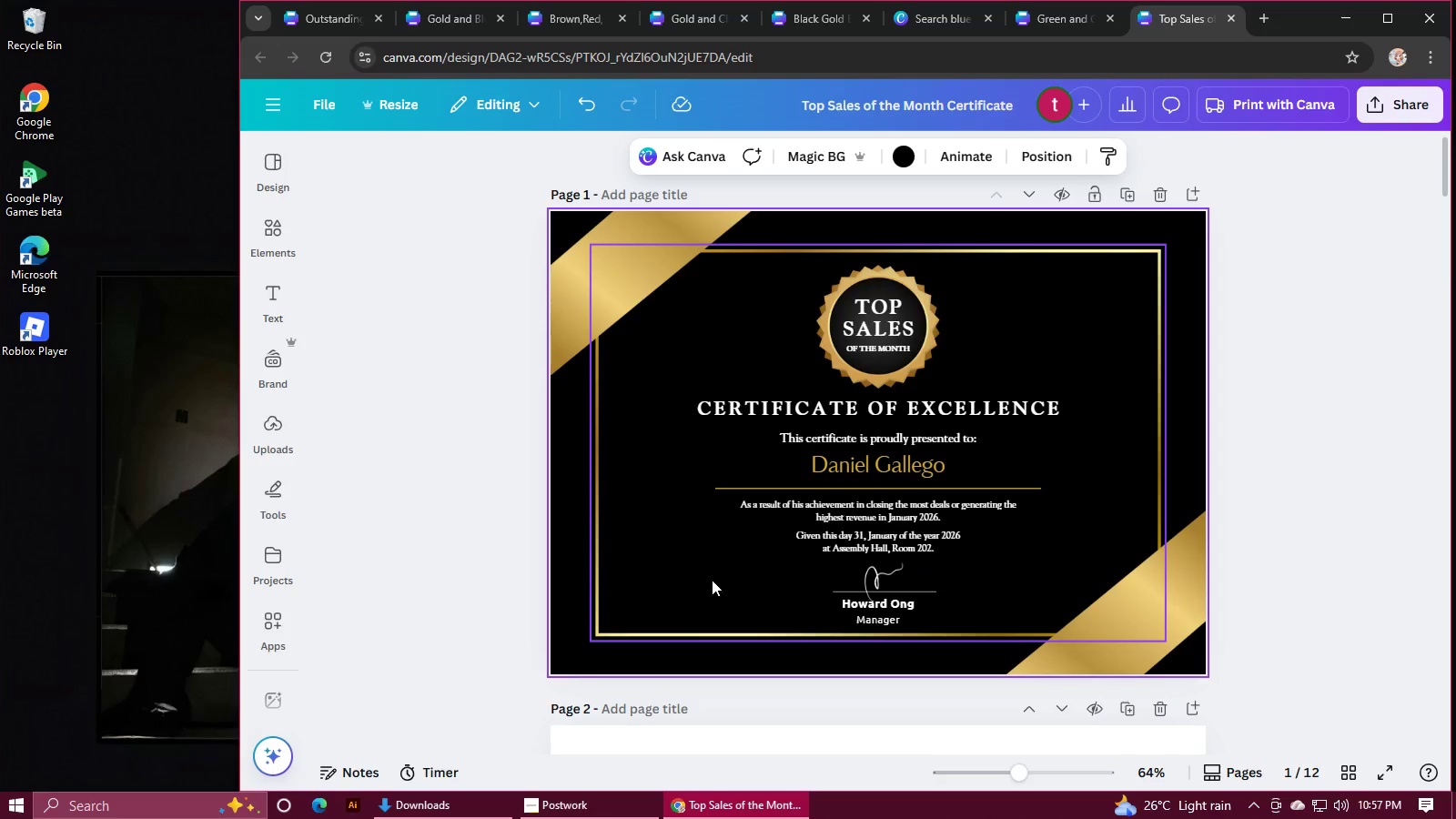 
scroll: coordinate [721, 577], scroll_direction: down, amount: 5.0
 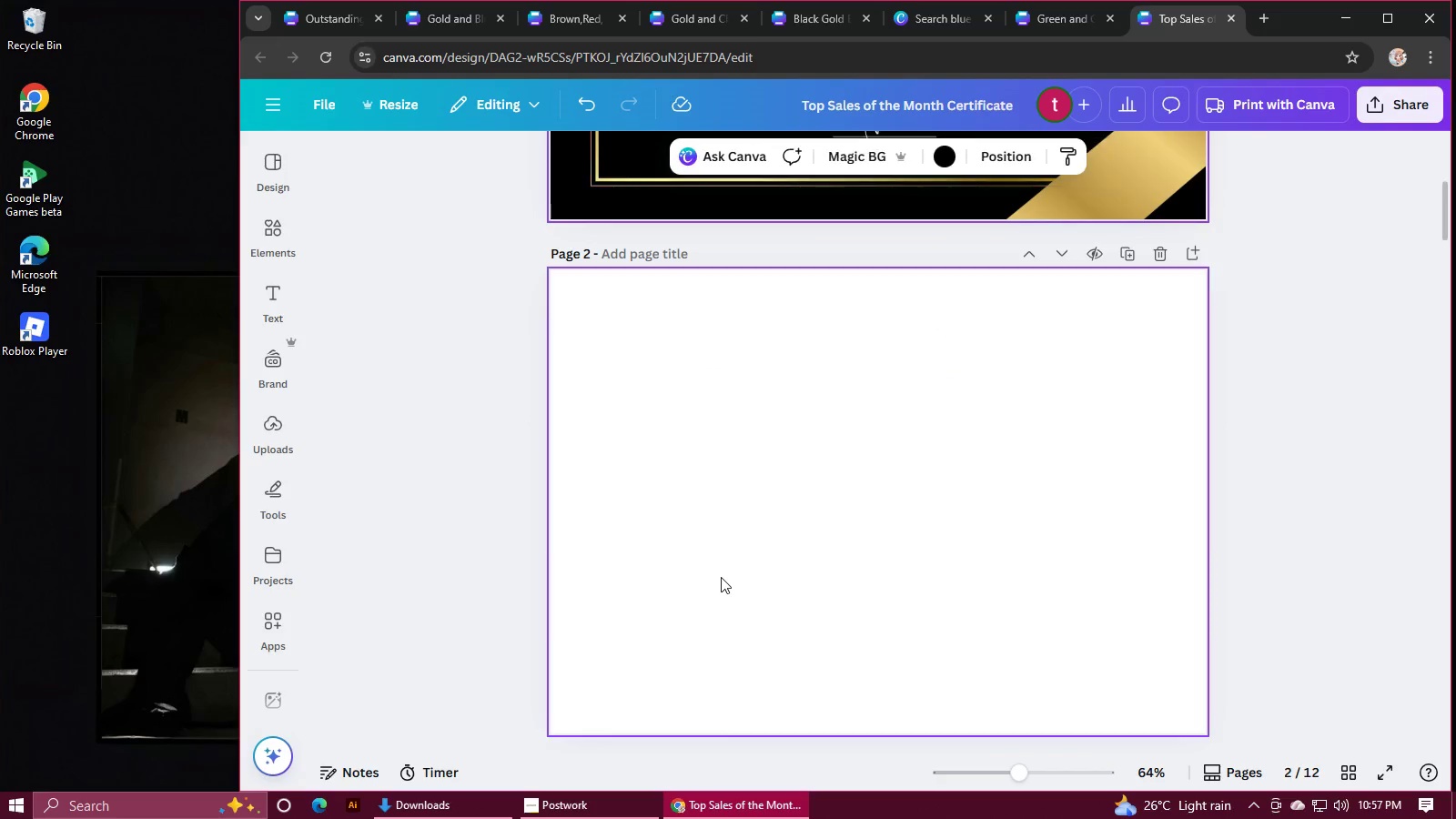 
left_click([738, 564])
 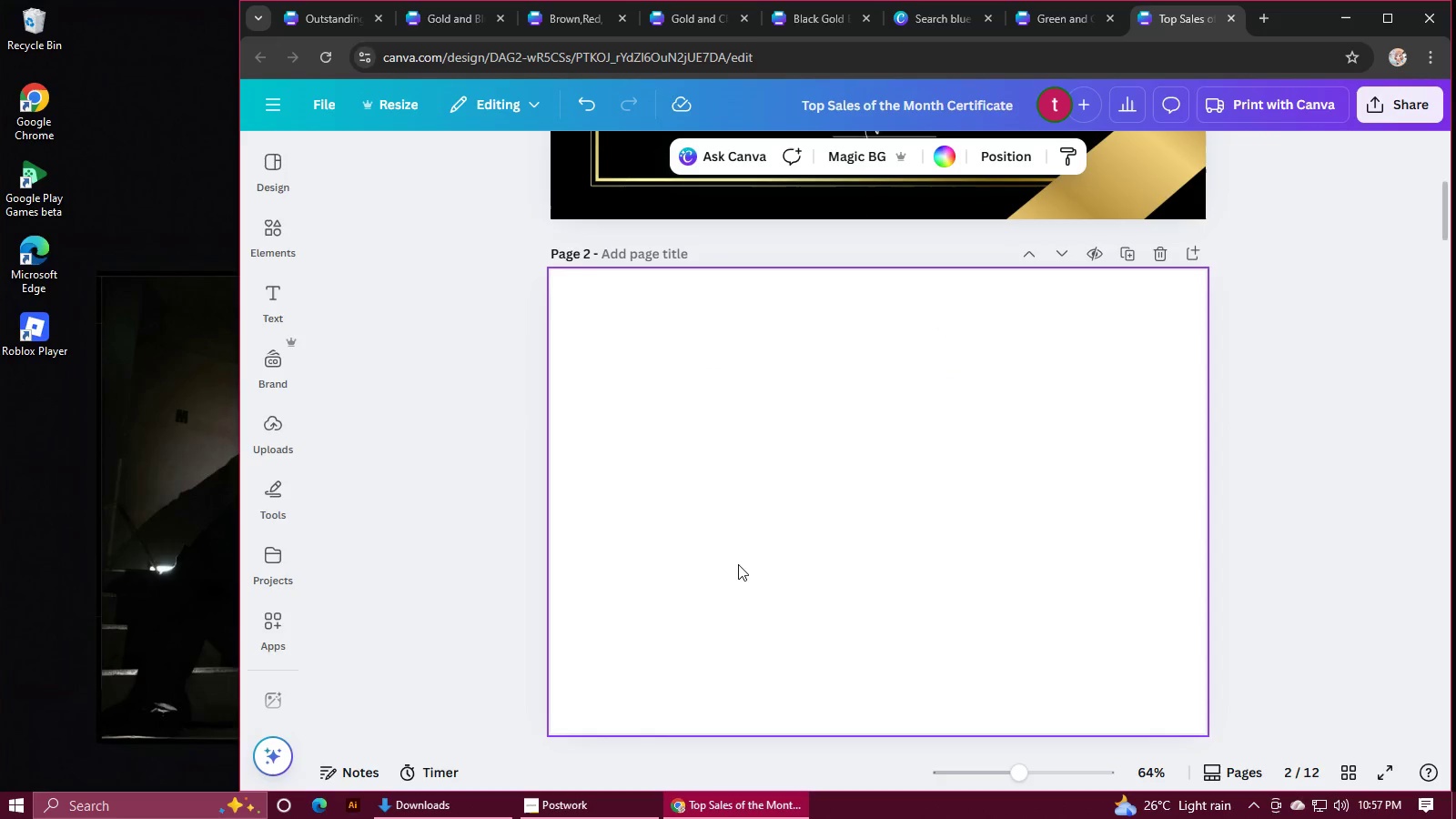 
key(Control+V)
 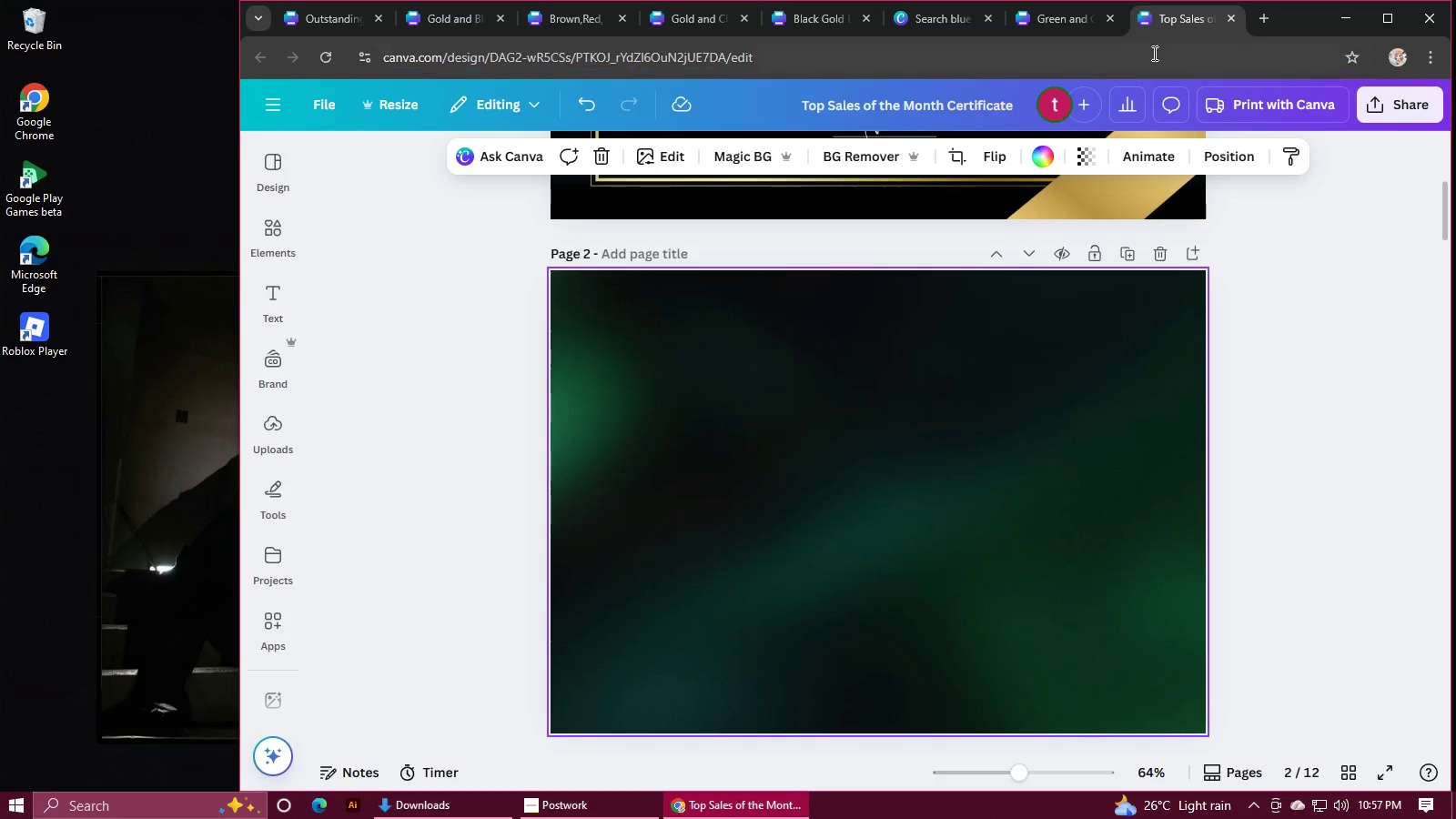 
left_click([1036, 25])
 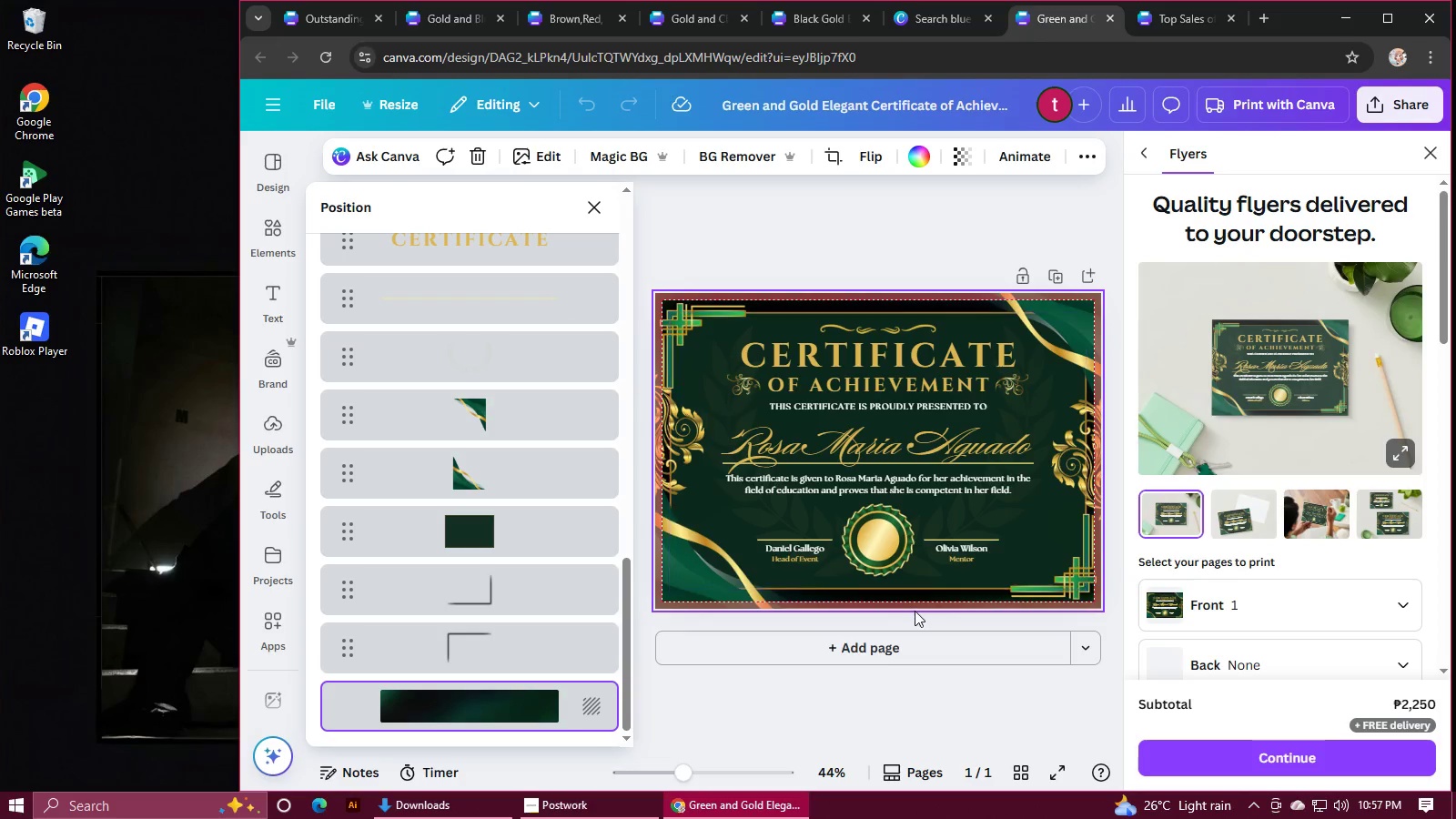 
left_click([859, 530])
 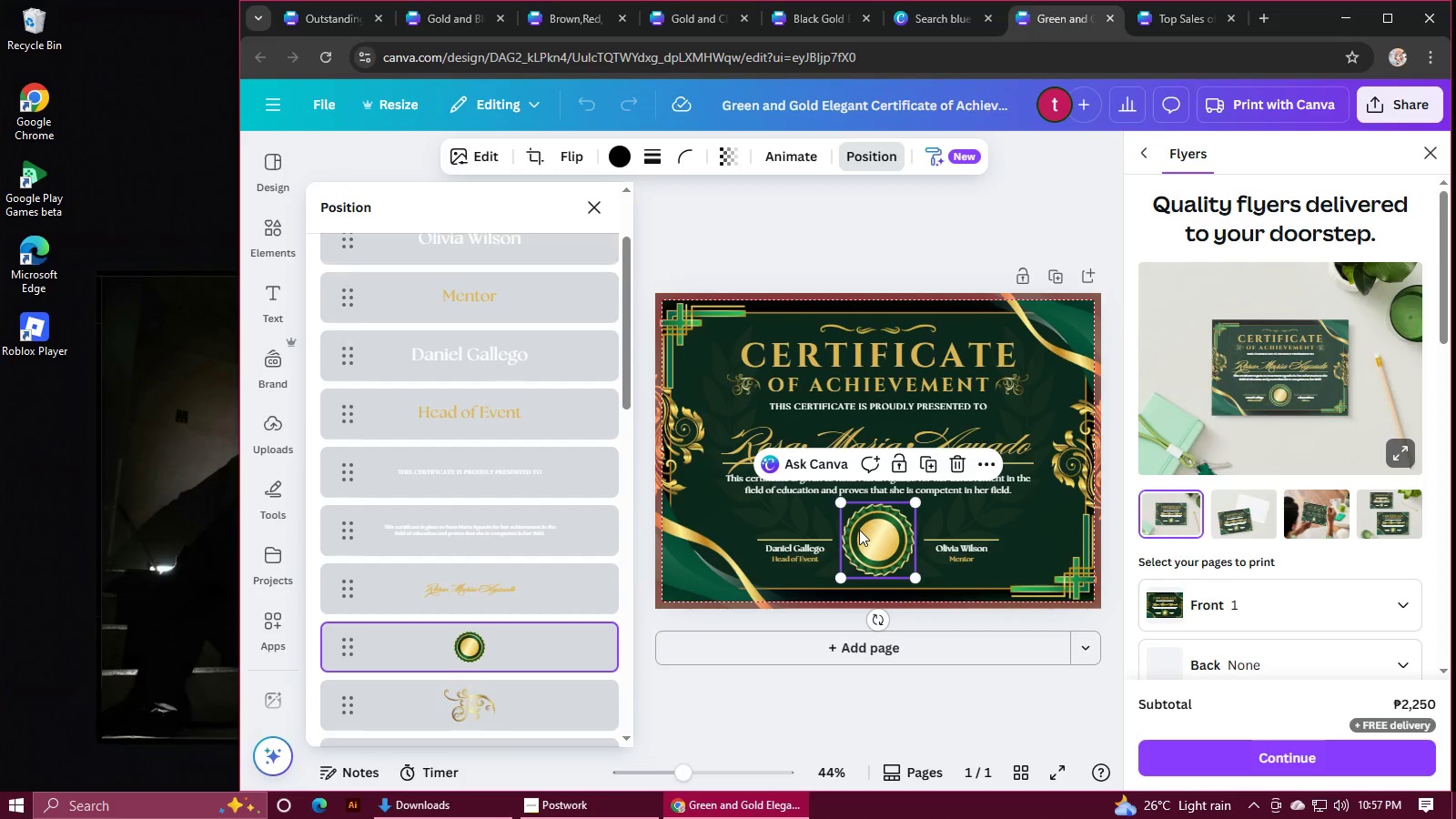 
key(Control+C)
 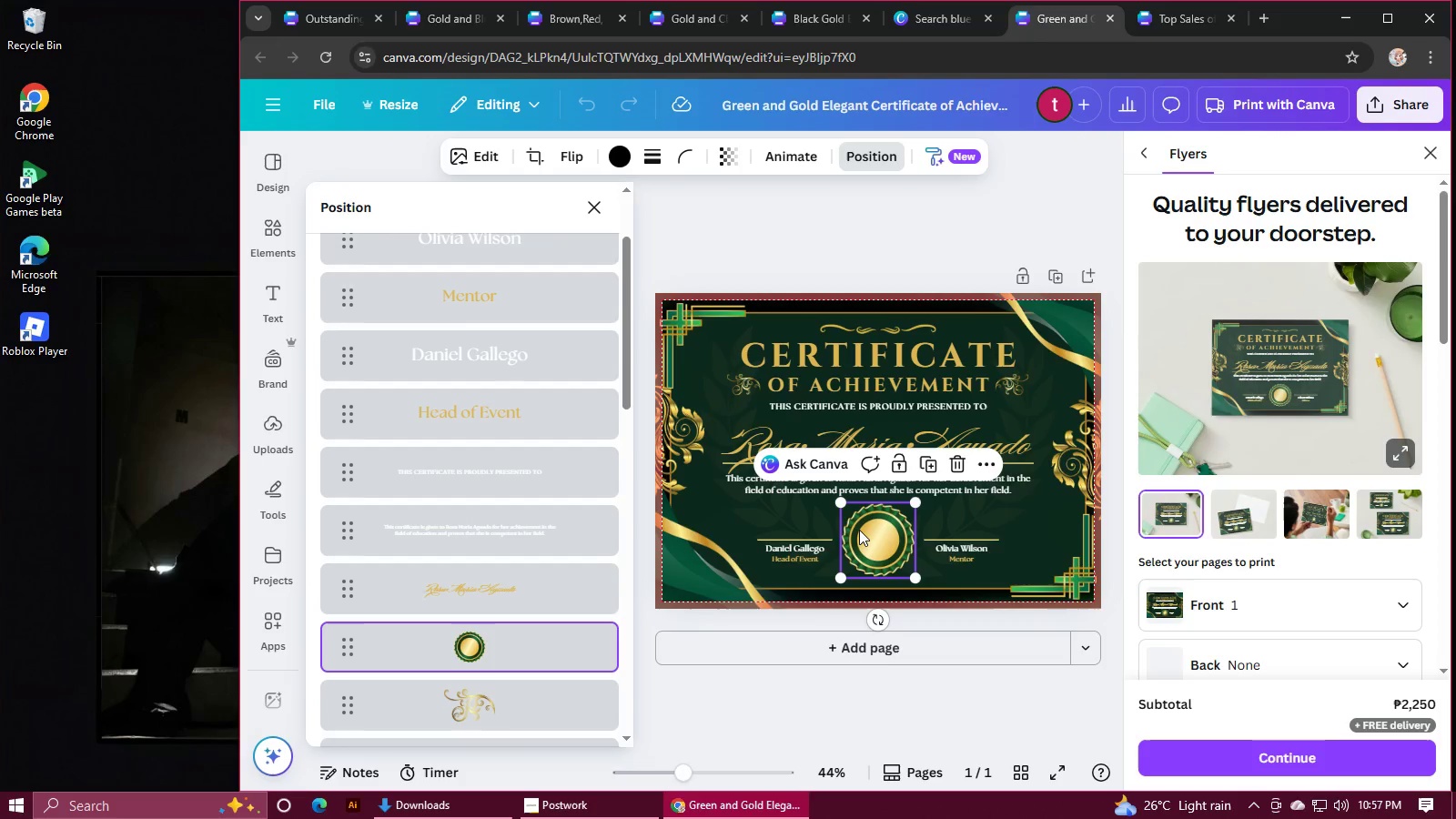 
key(Control+C)
 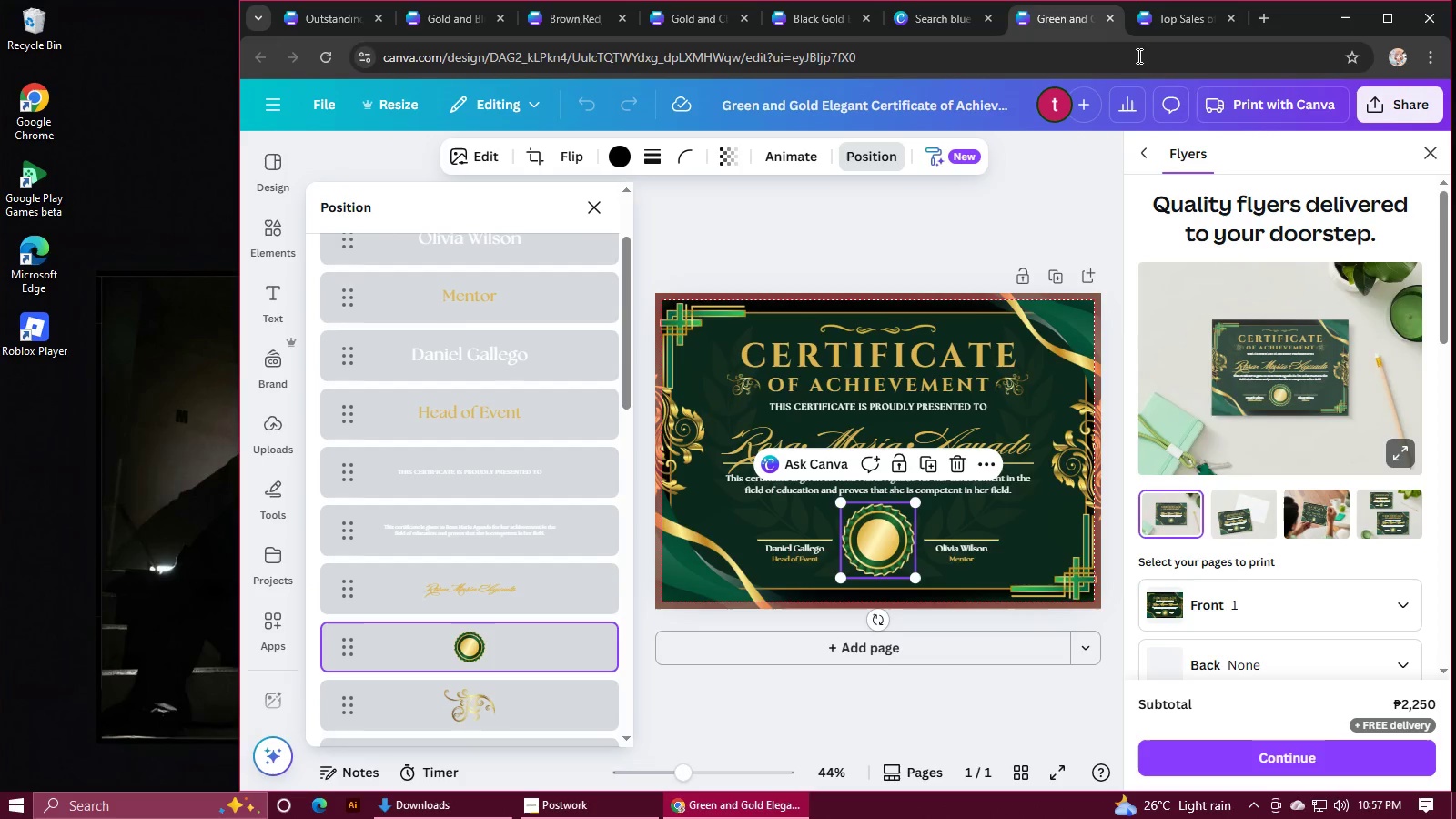 
left_click([1178, 22])
 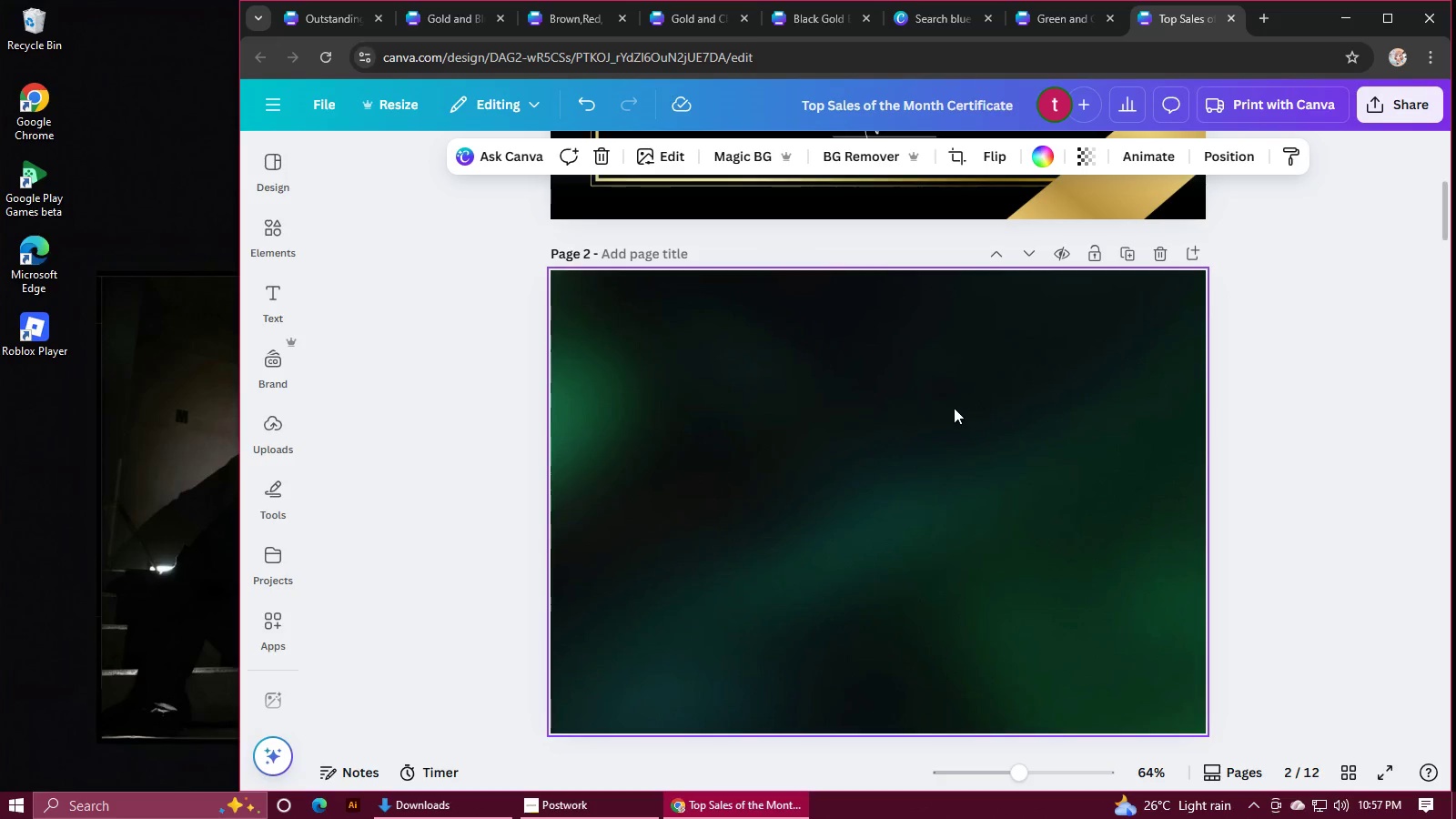 
left_click([954, 408])
 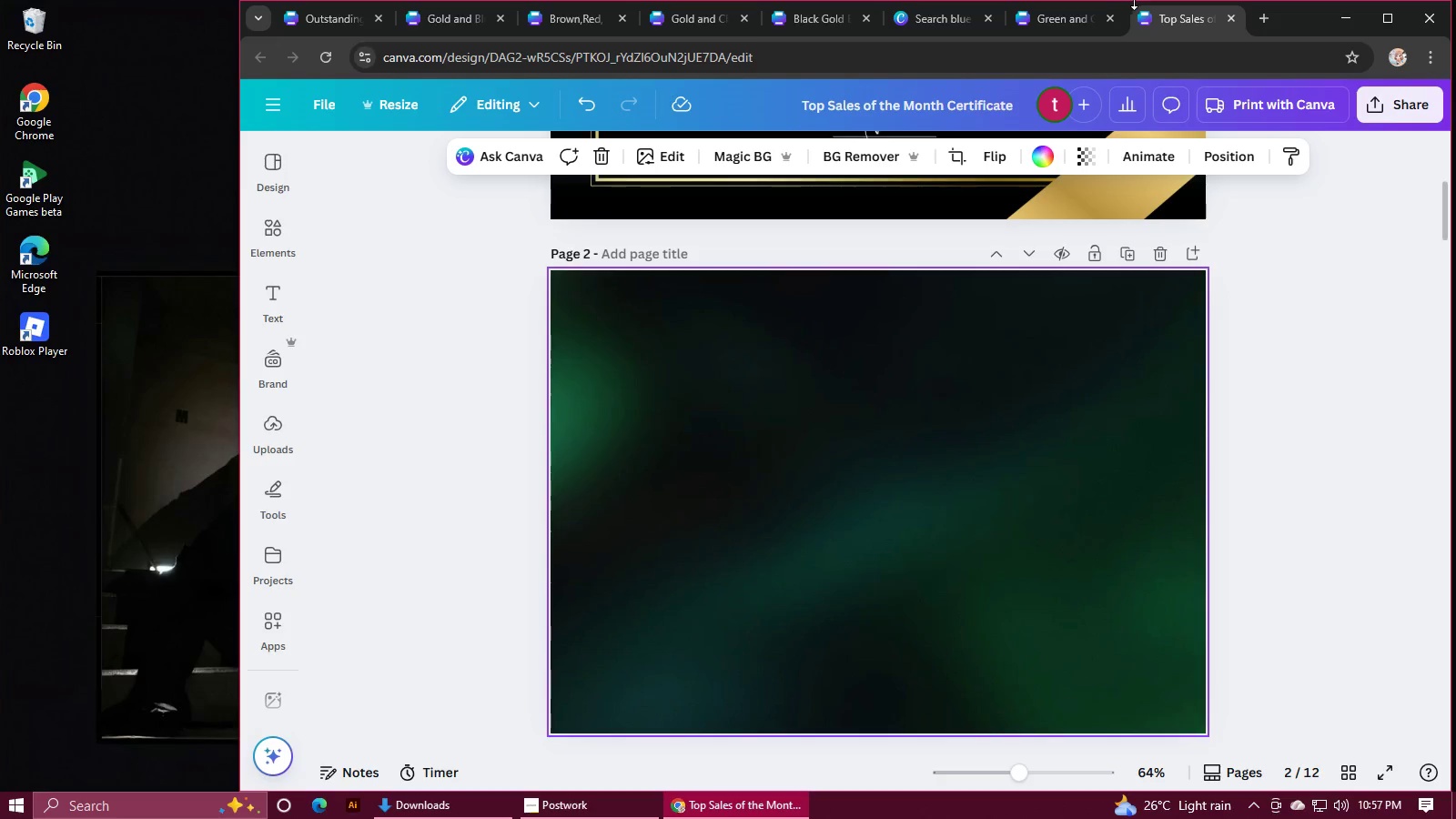 
left_click([1047, 17])
 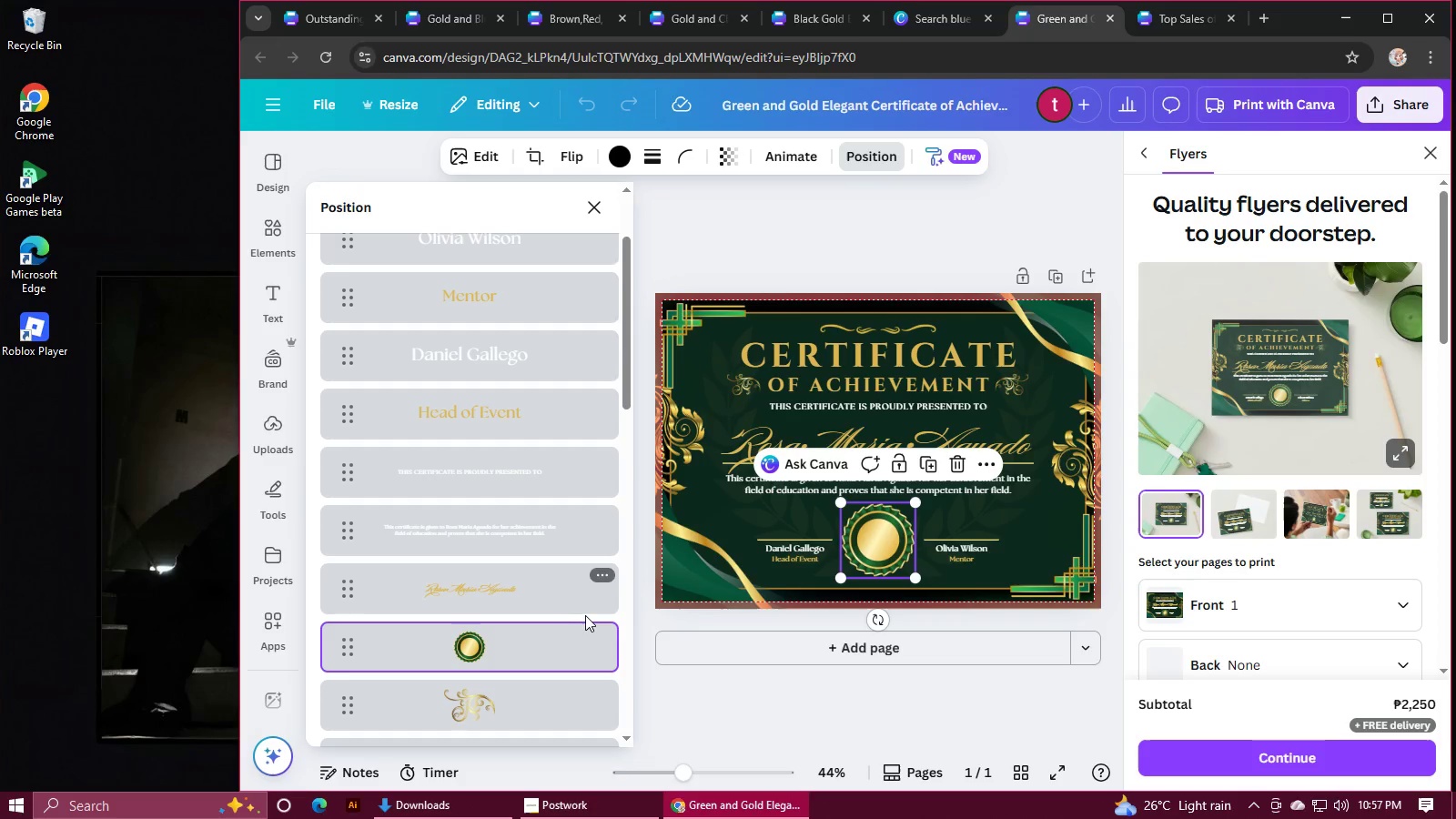 
left_click([556, 608])
 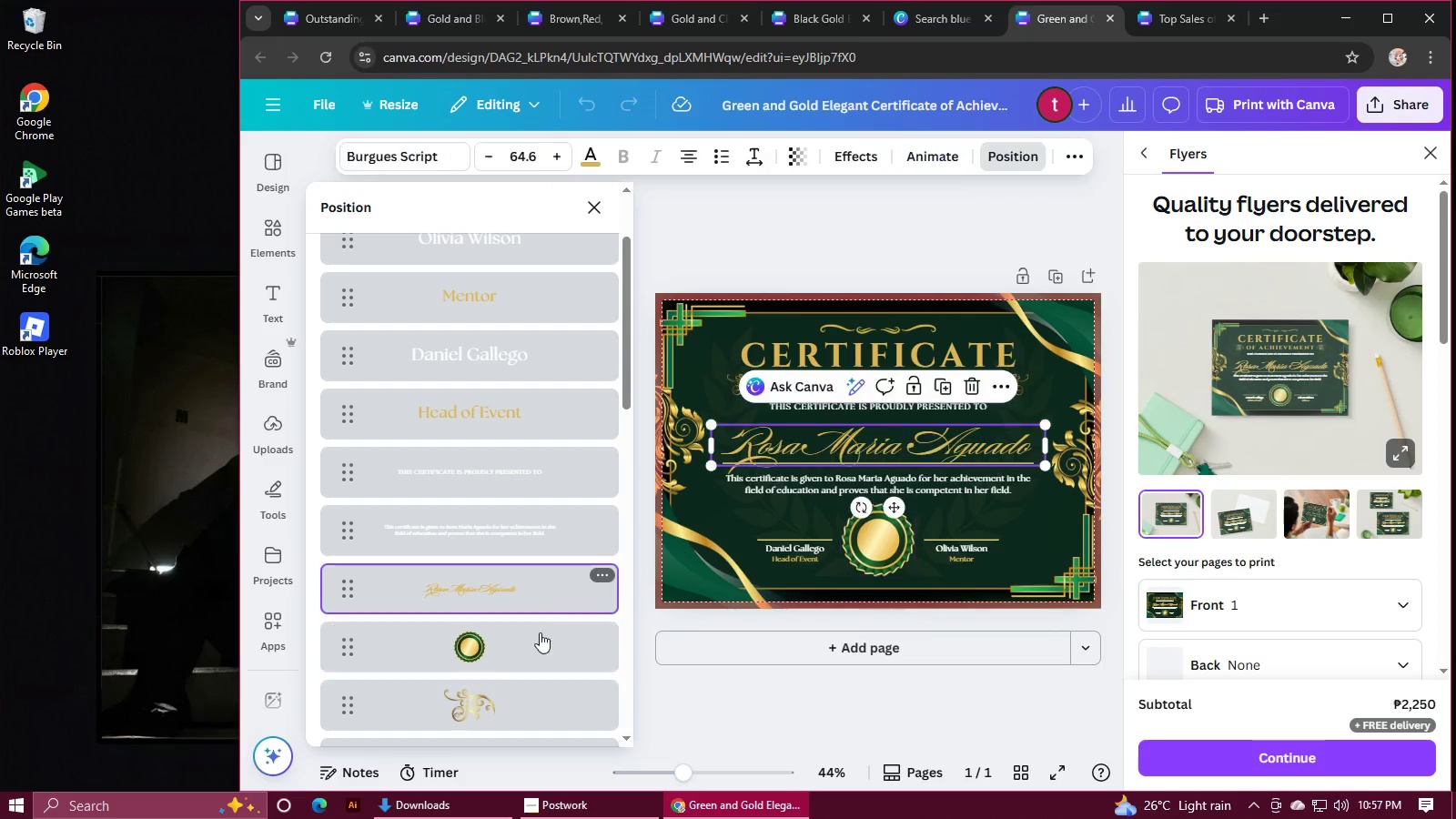 
scroll: coordinate [522, 657], scroll_direction: down, amount: 15.0
 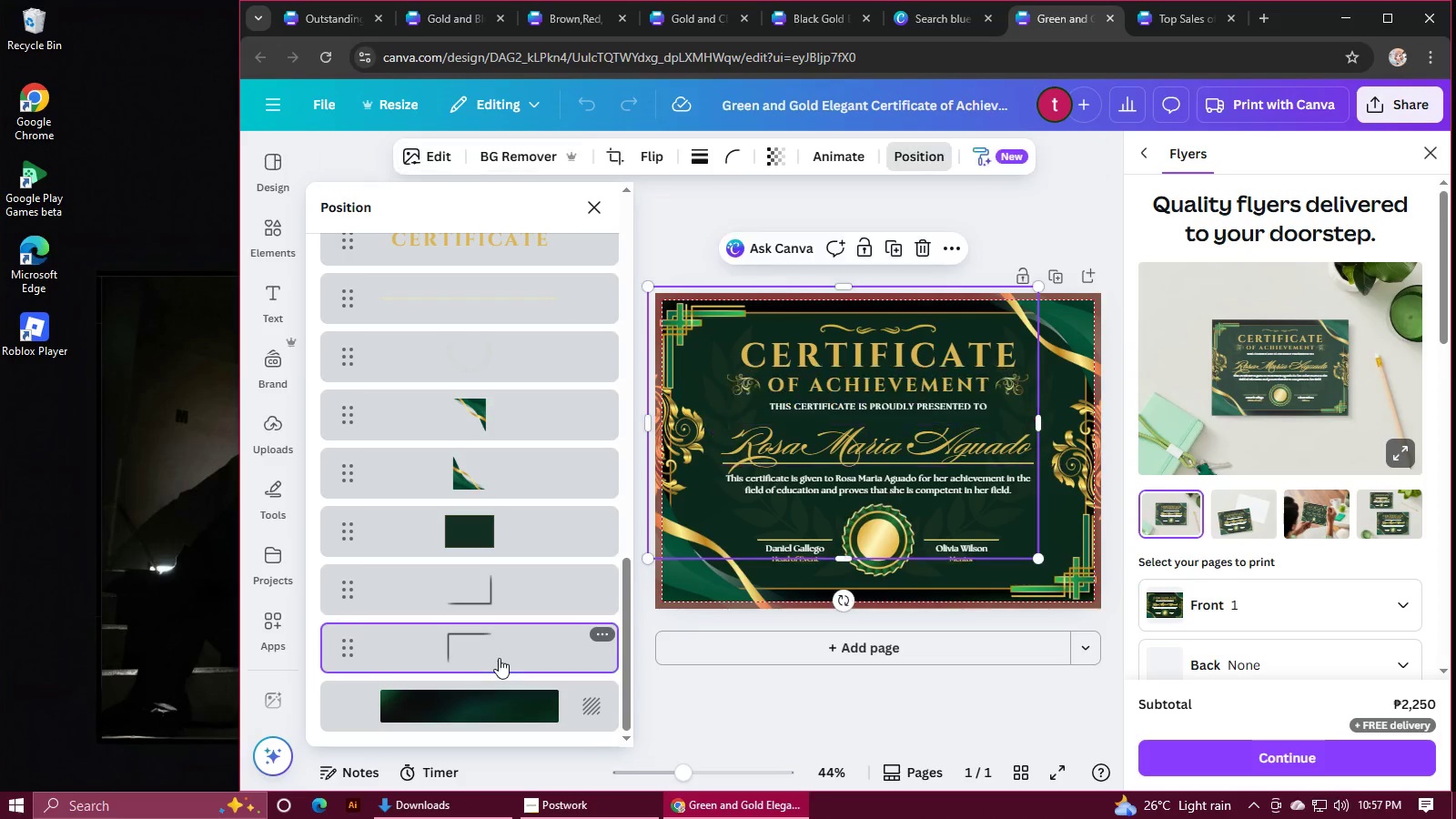 
hold_key(key=ControlLeft, duration=1.53)
left_click([507, 592])
 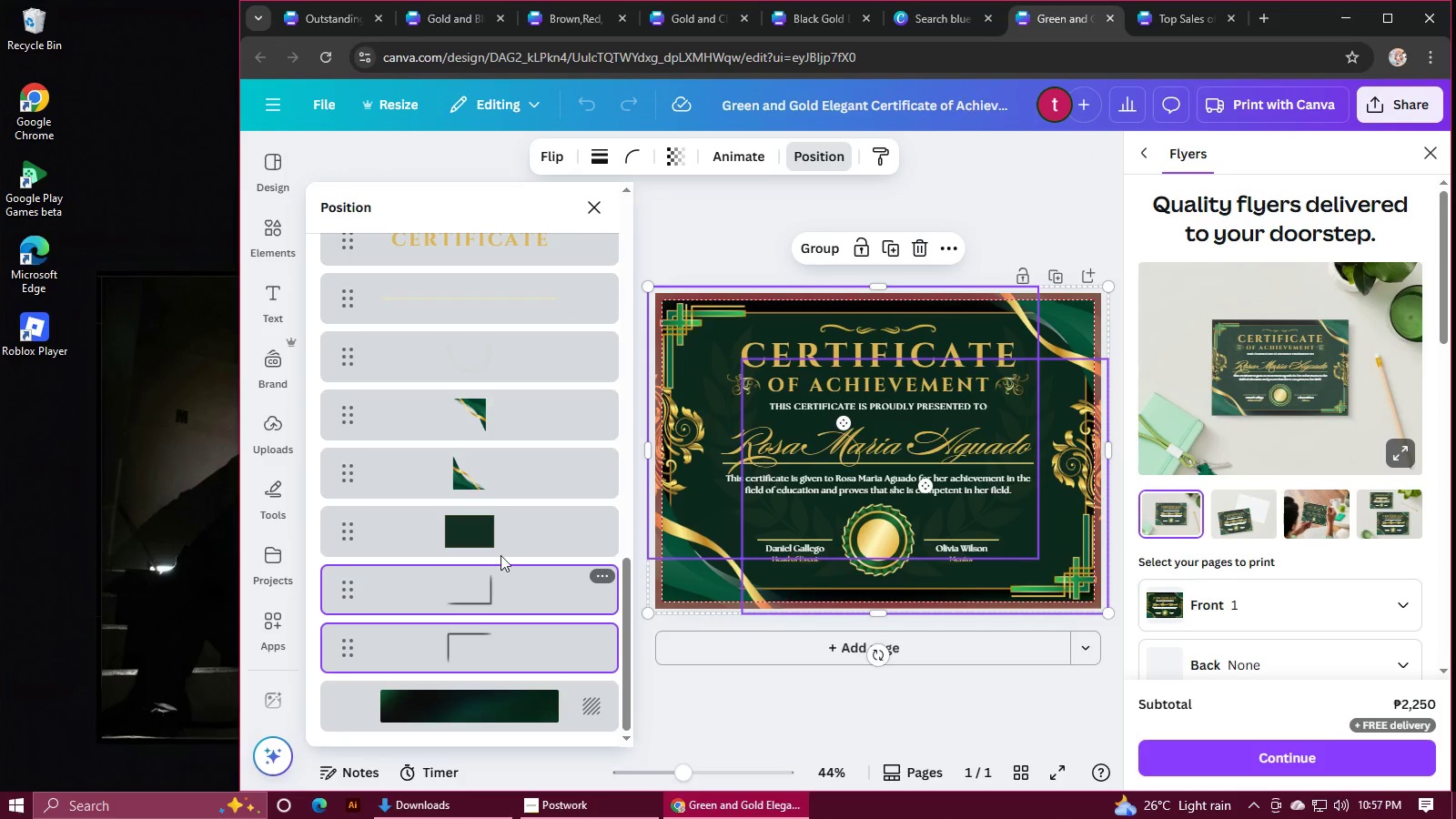 
left_click([500, 536])
 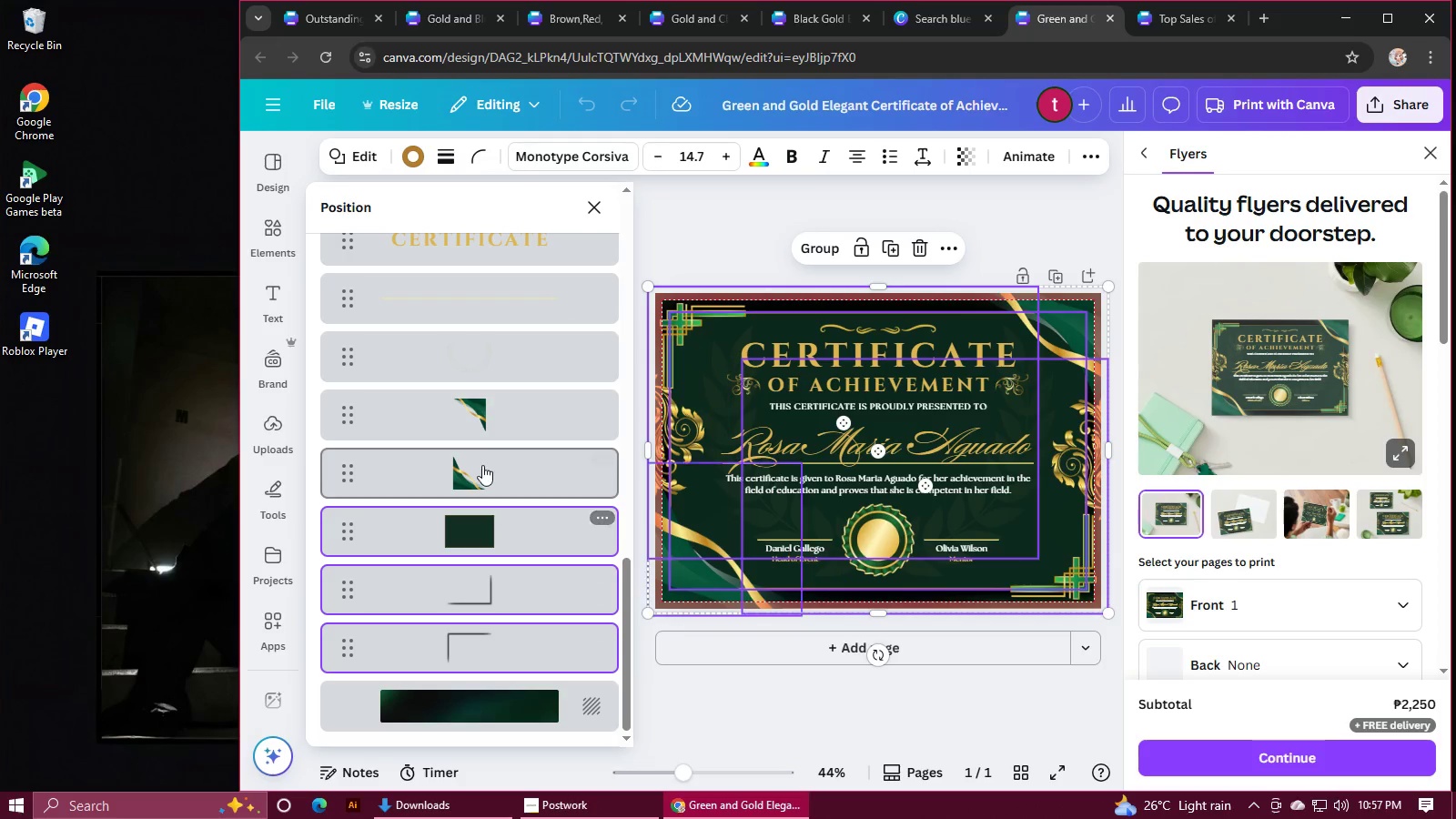 
double_click([482, 465])
 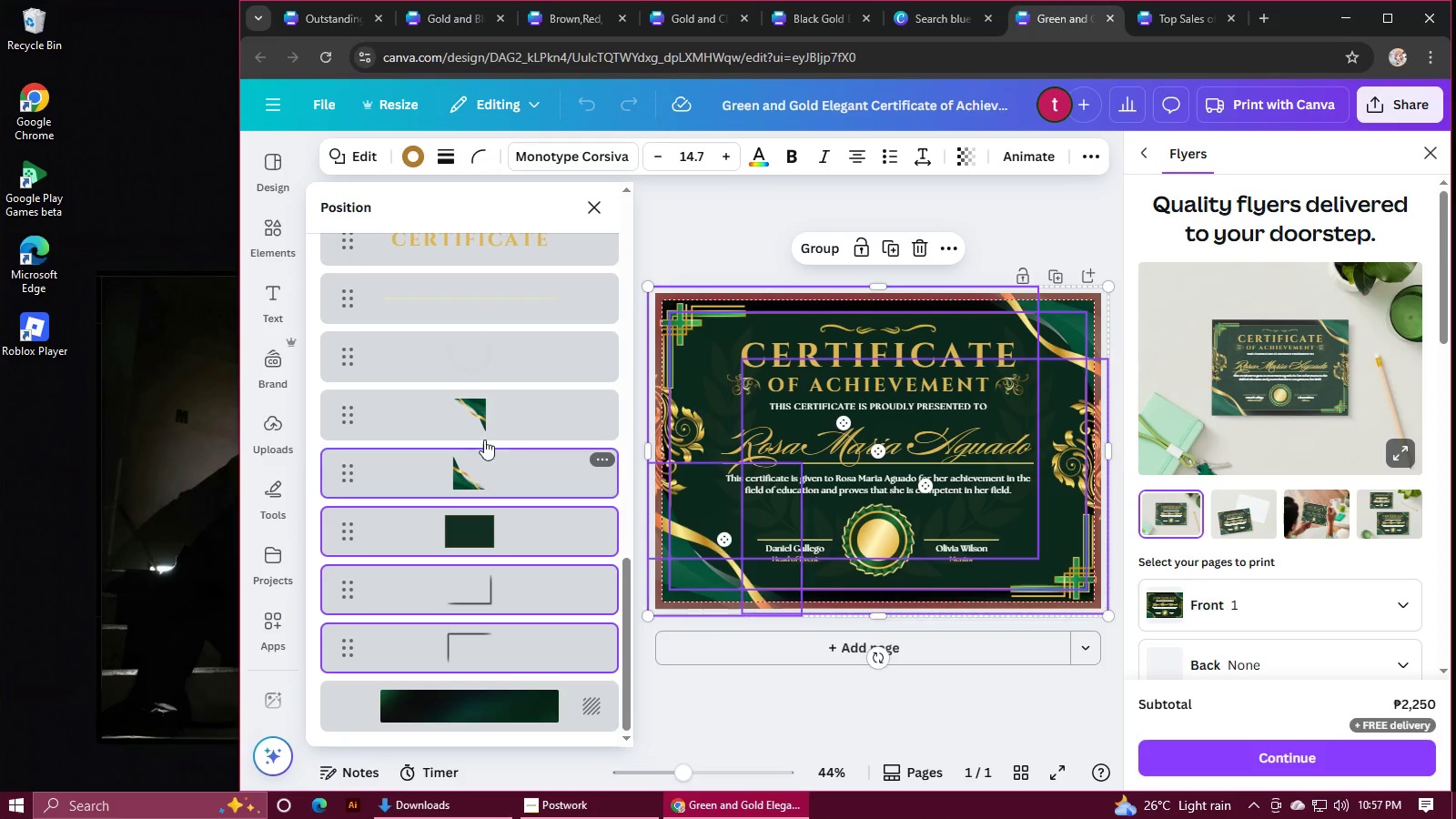 
hold_key(key=ControlLeft, duration=0.76)
left_click([486, 427])
 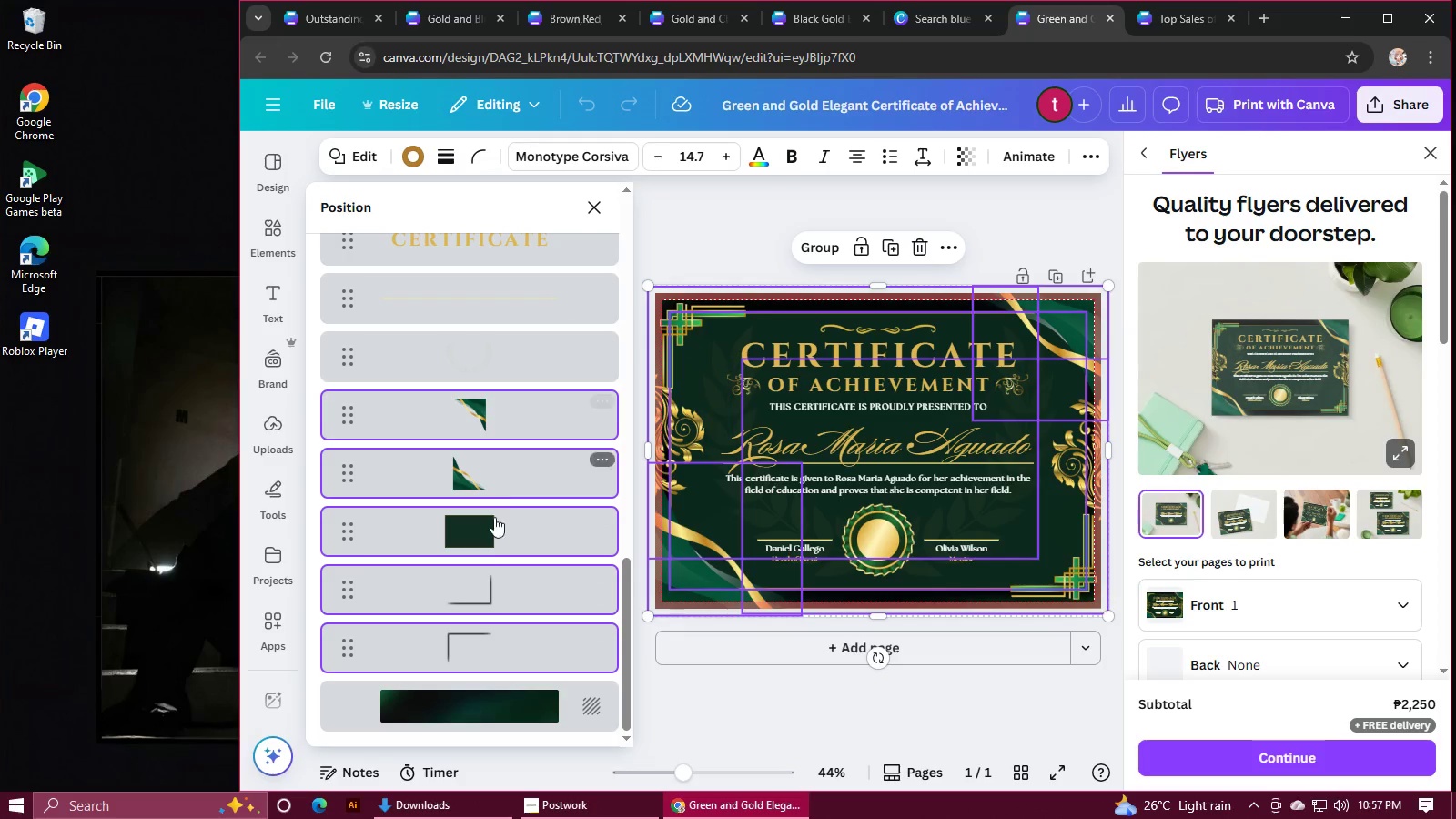 
hold_key(key=ControlLeft, duration=6.38)
scroll: coordinate [383, 576], scroll_direction: up, amount: 3.0
 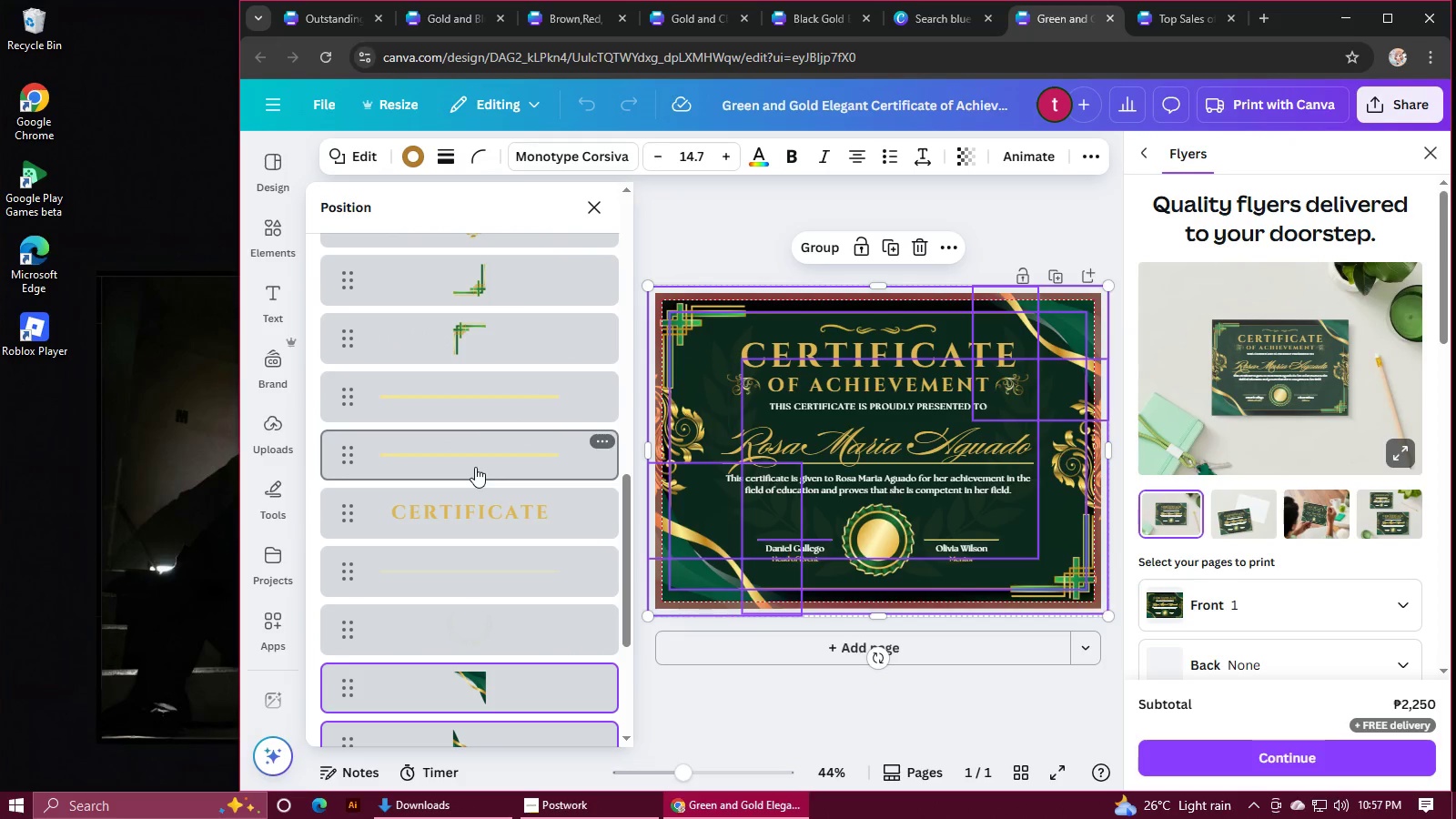 
hold_key(key=ControlLeft, duration=1.5)
left_click([458, 339])
 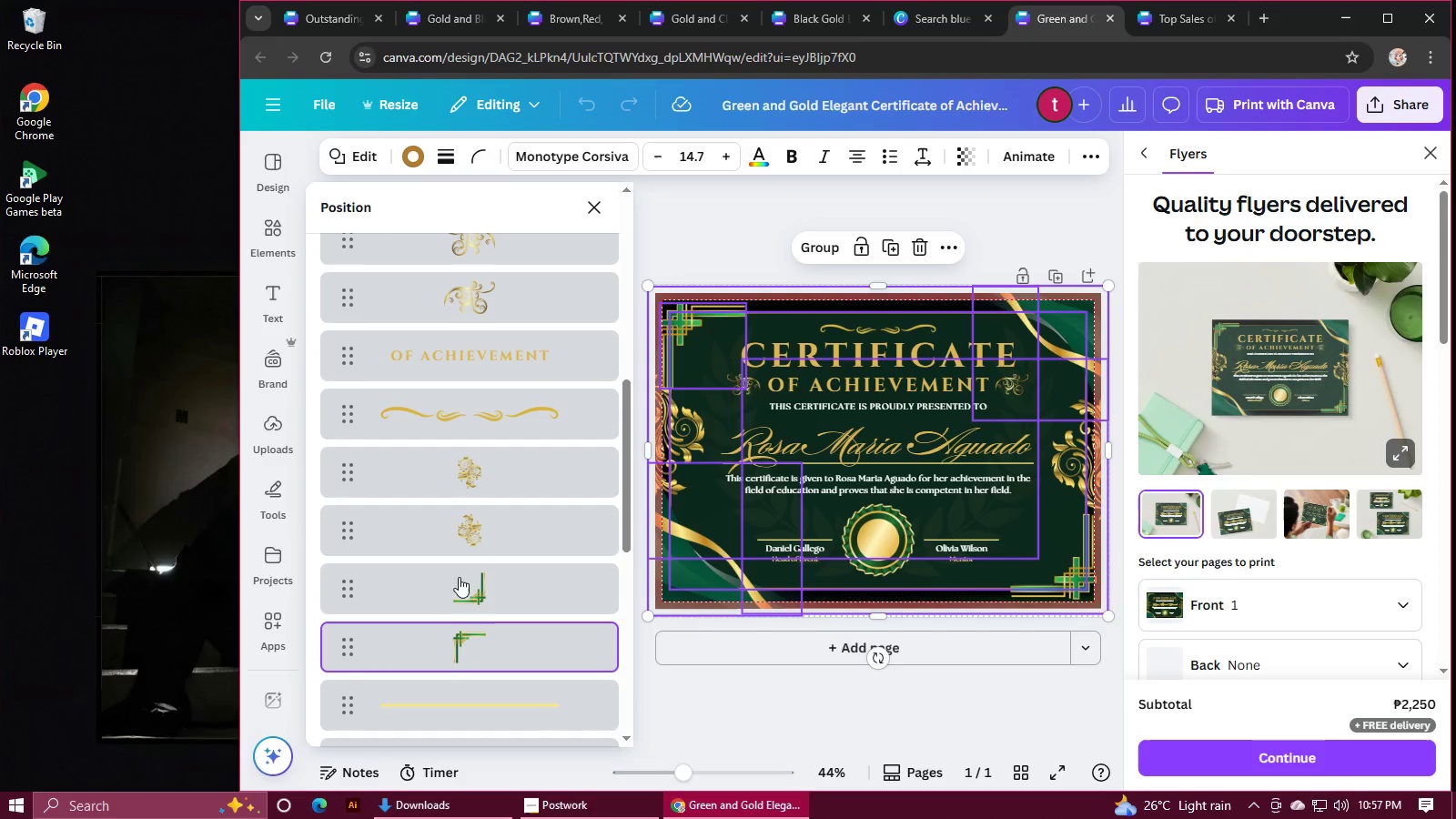 
hold_key(key=ControlLeft, duration=1.52)
left_click([457, 601])
 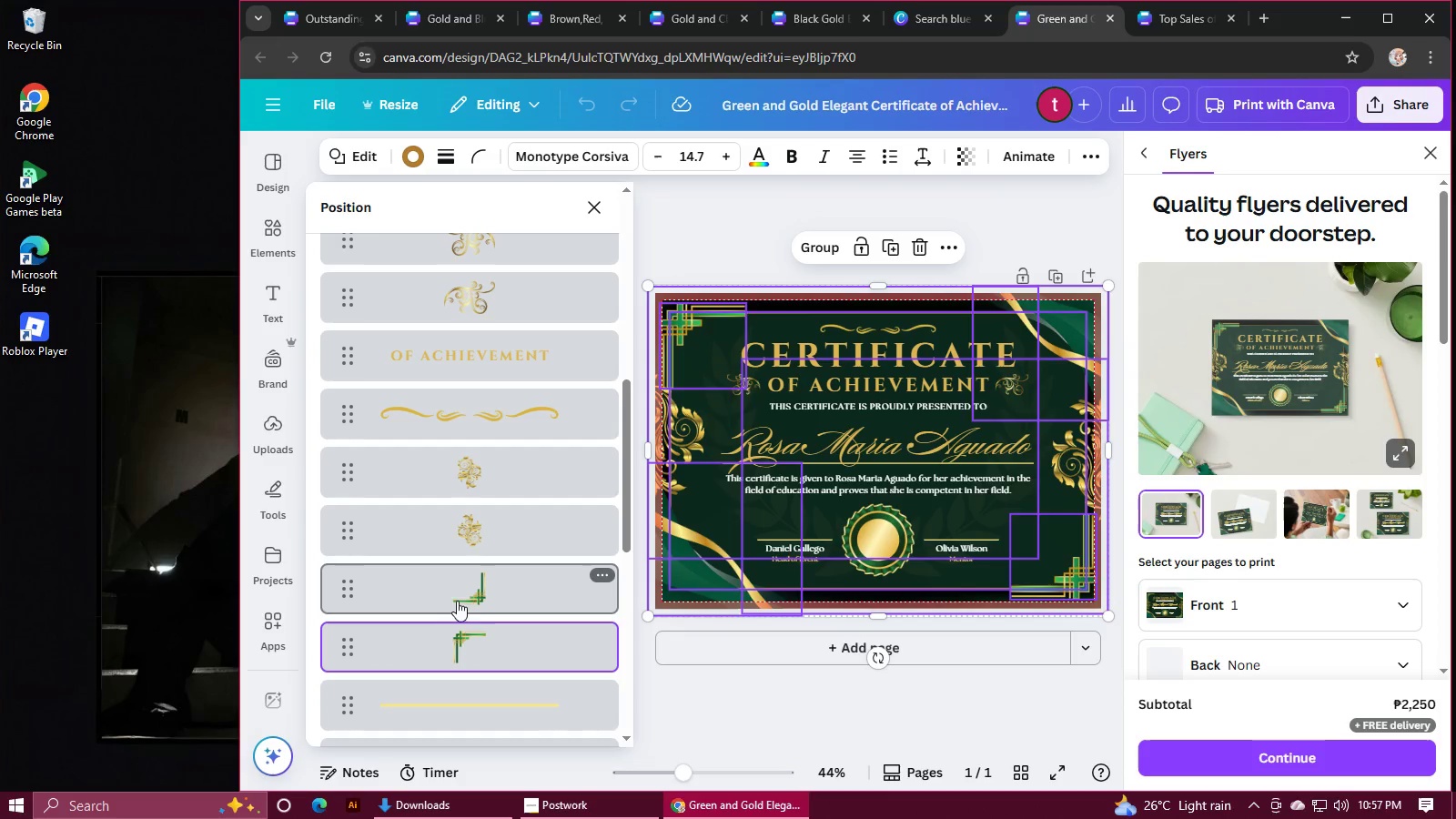 
hold_key(key=ControlLeft, duration=1.51)
left_click([475, 474])
 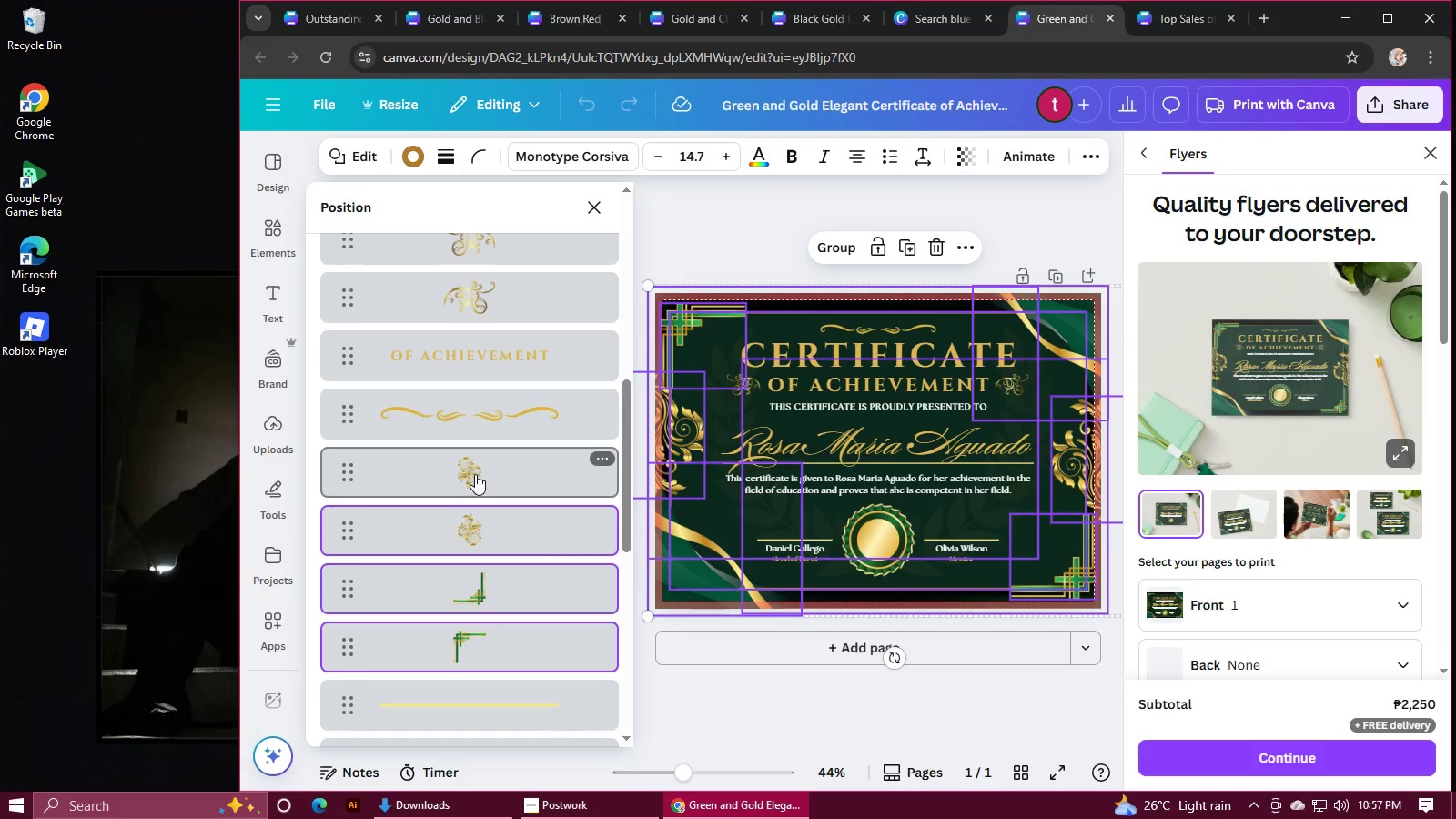 
hold_key(key=ControlLeft, duration=1.53)
left_click([488, 420])
 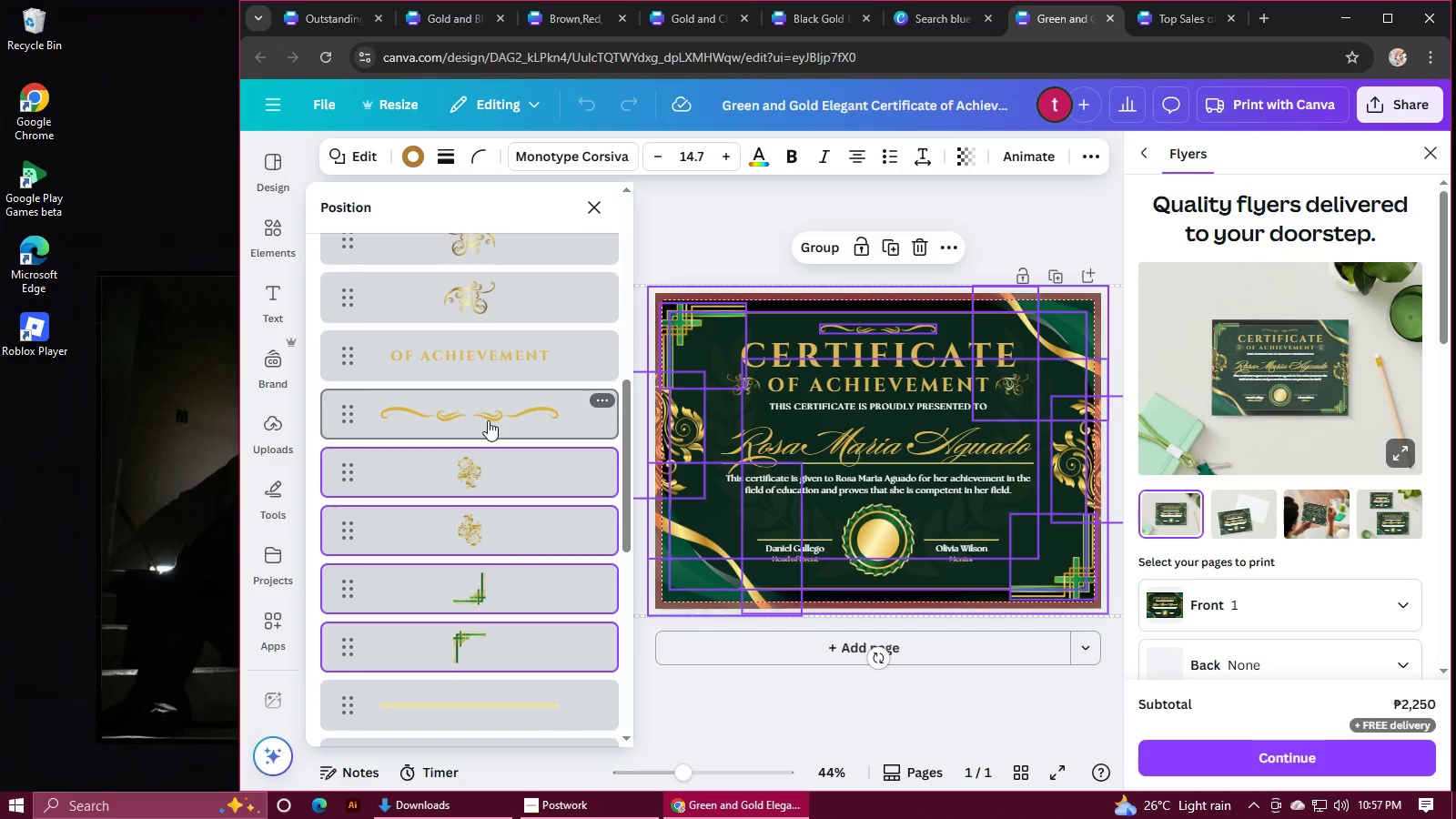 
left_click([480, 366])
 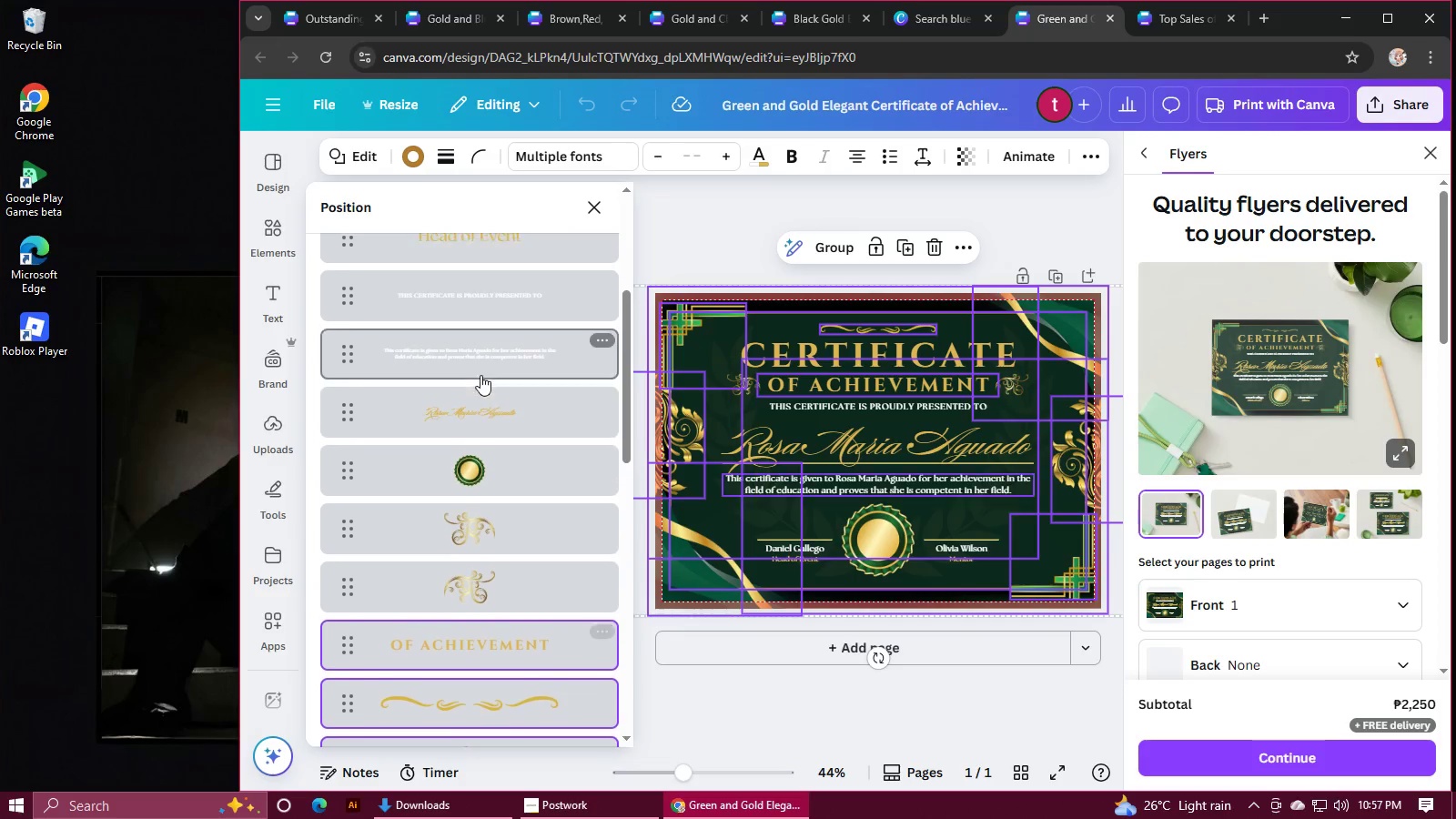 
hold_key(key=ControlLeft, duration=0.31)
 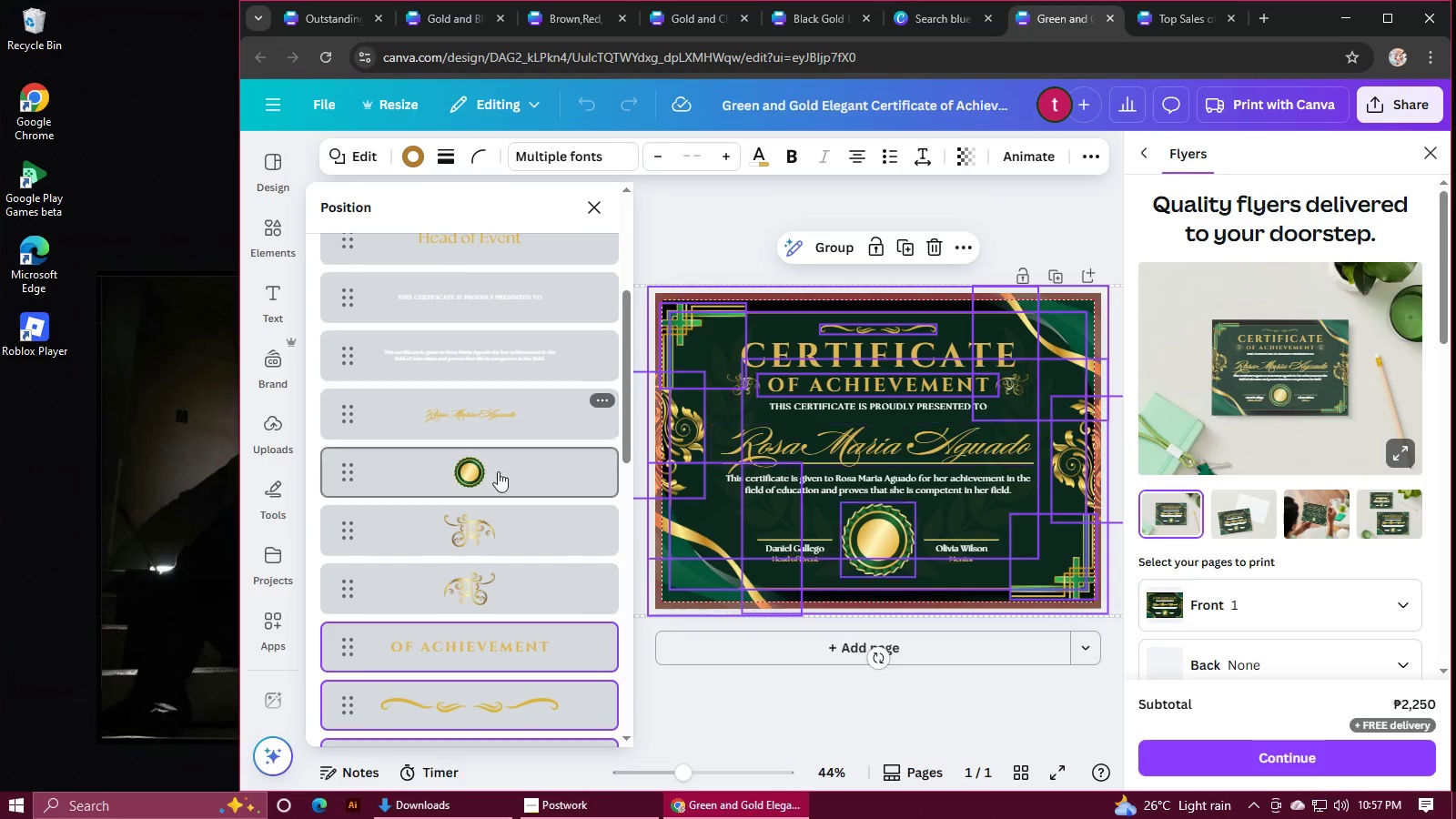 
scroll: coordinate [511, 527], scroll_direction: up, amount: 2.0
 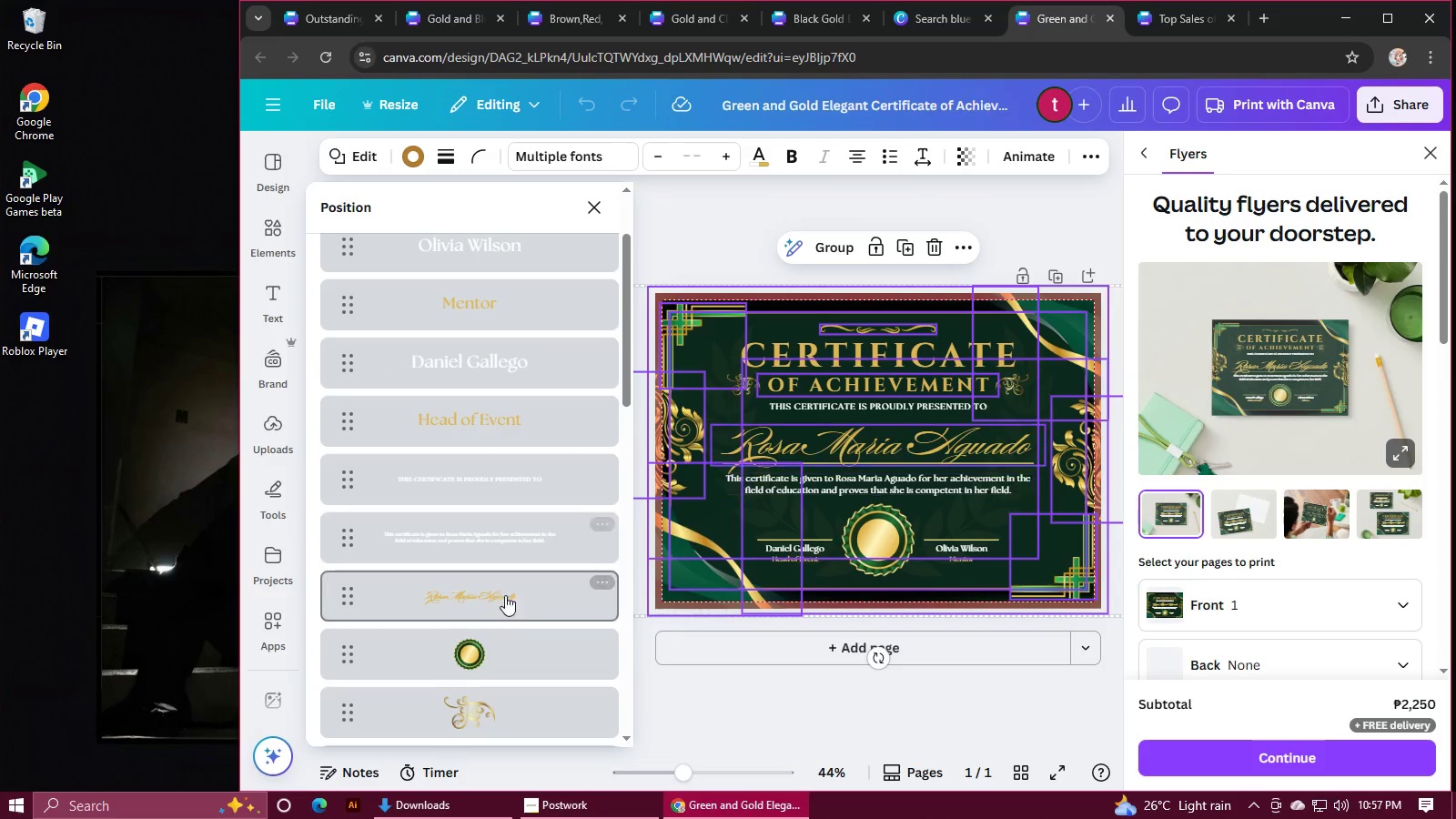 
hold_key(key=ControlLeft, duration=0.71)
left_click([501, 608])
 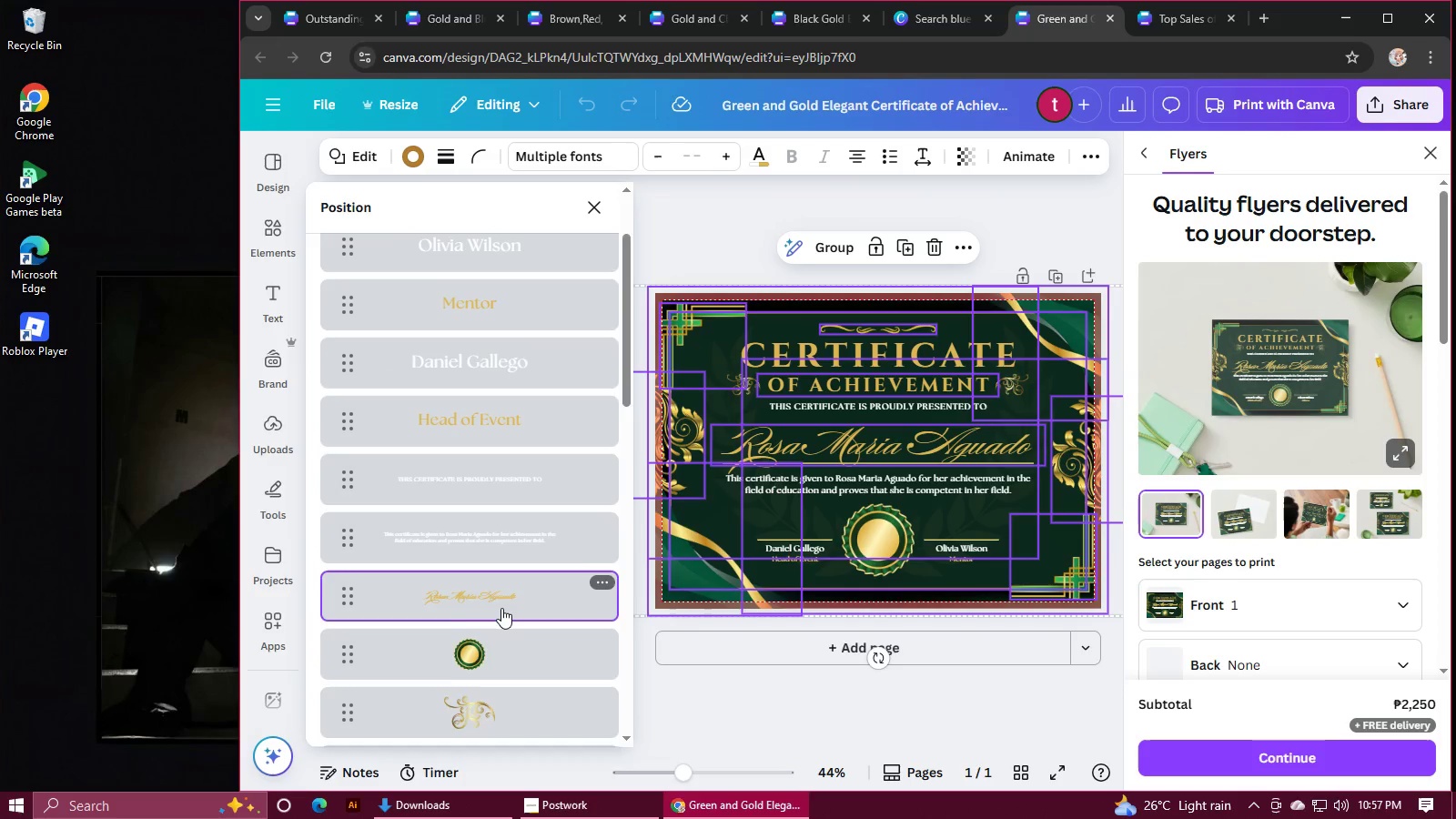 
scroll: coordinate [501, 608], scroll_direction: up, amount: 3.0
 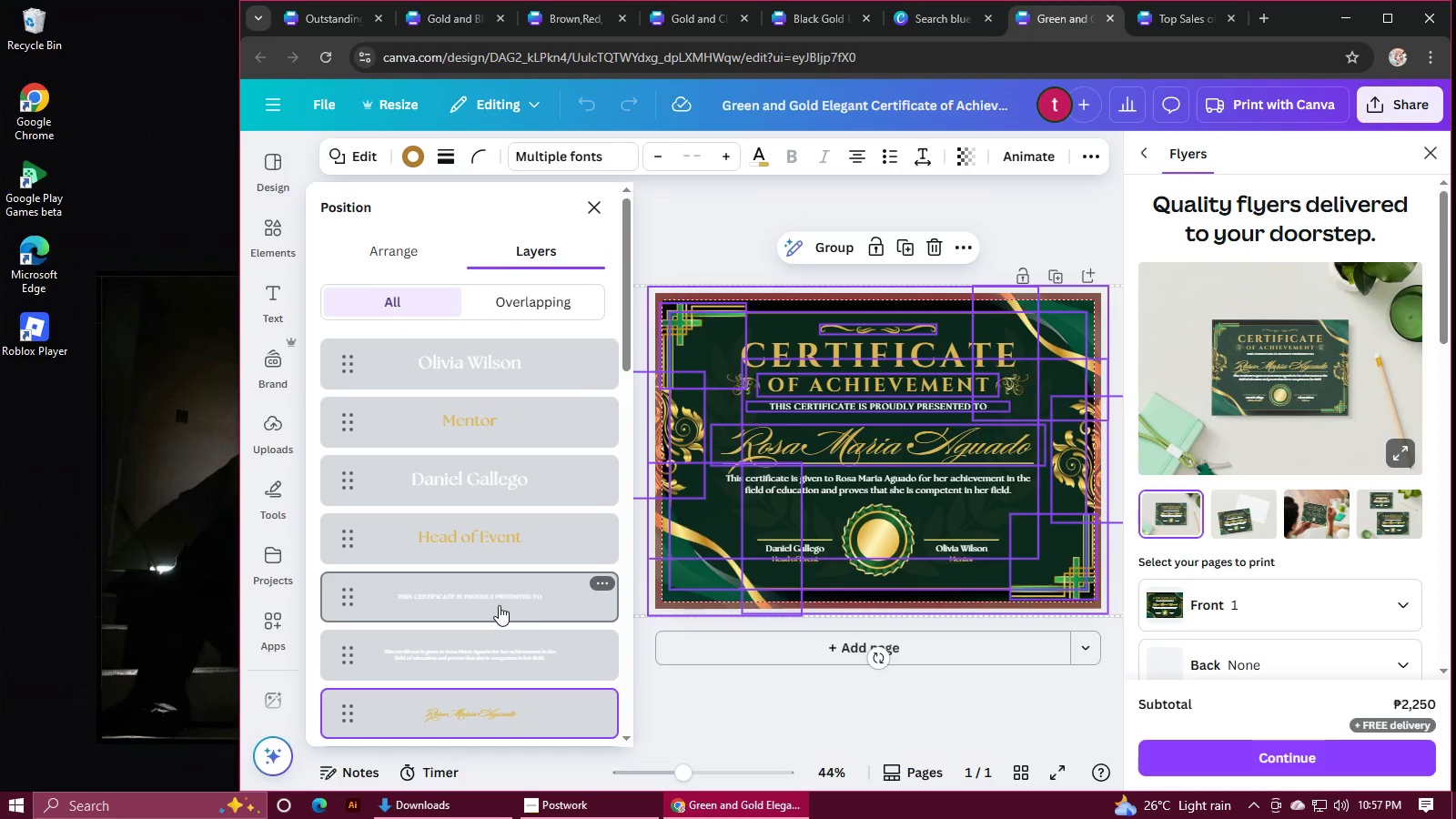 
scroll: coordinate [499, 604], scroll_direction: down, amount: 6.0
 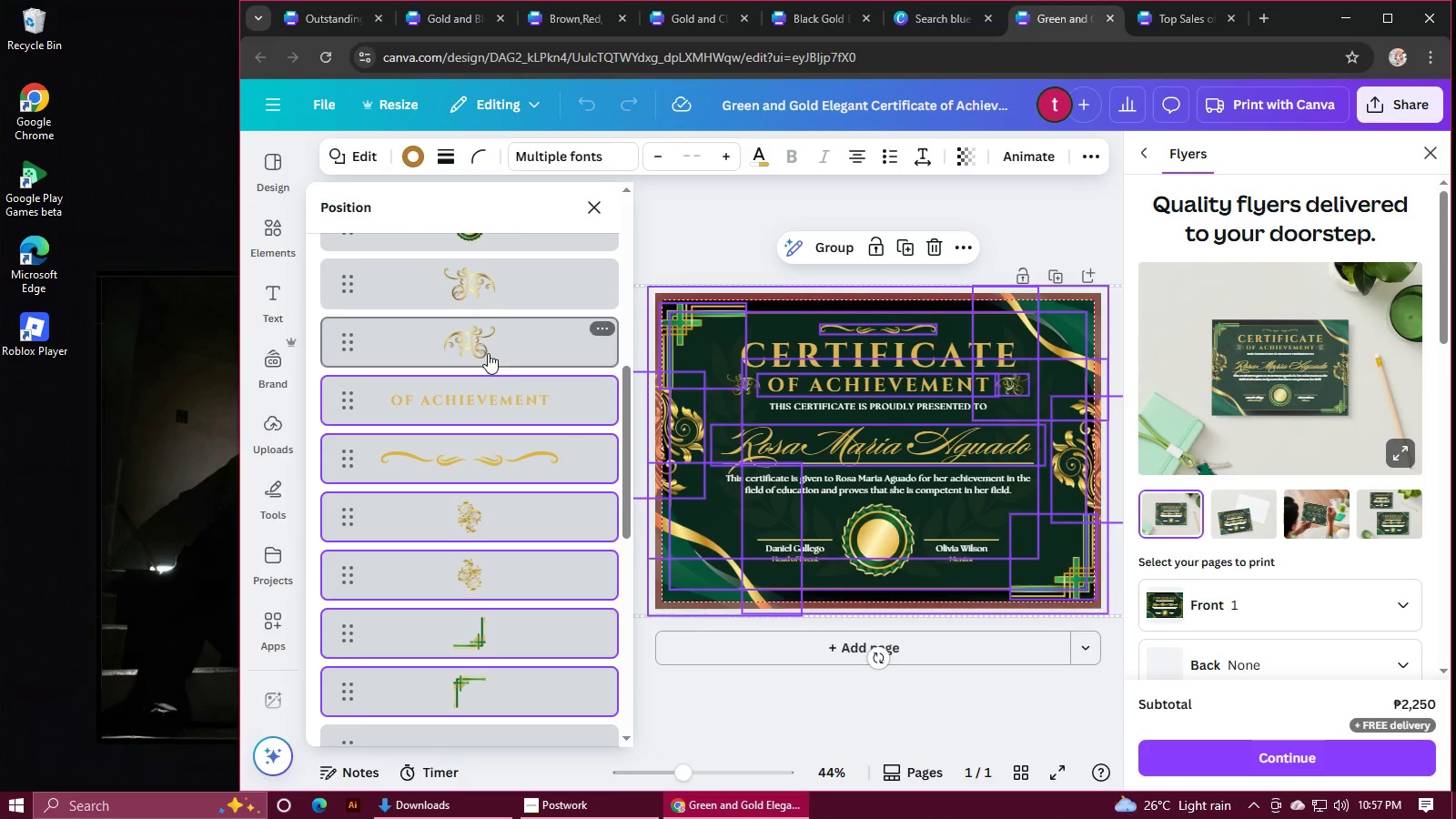 
hold_key(key=ControlLeft, duration=1.52)
left_click([485, 352])
 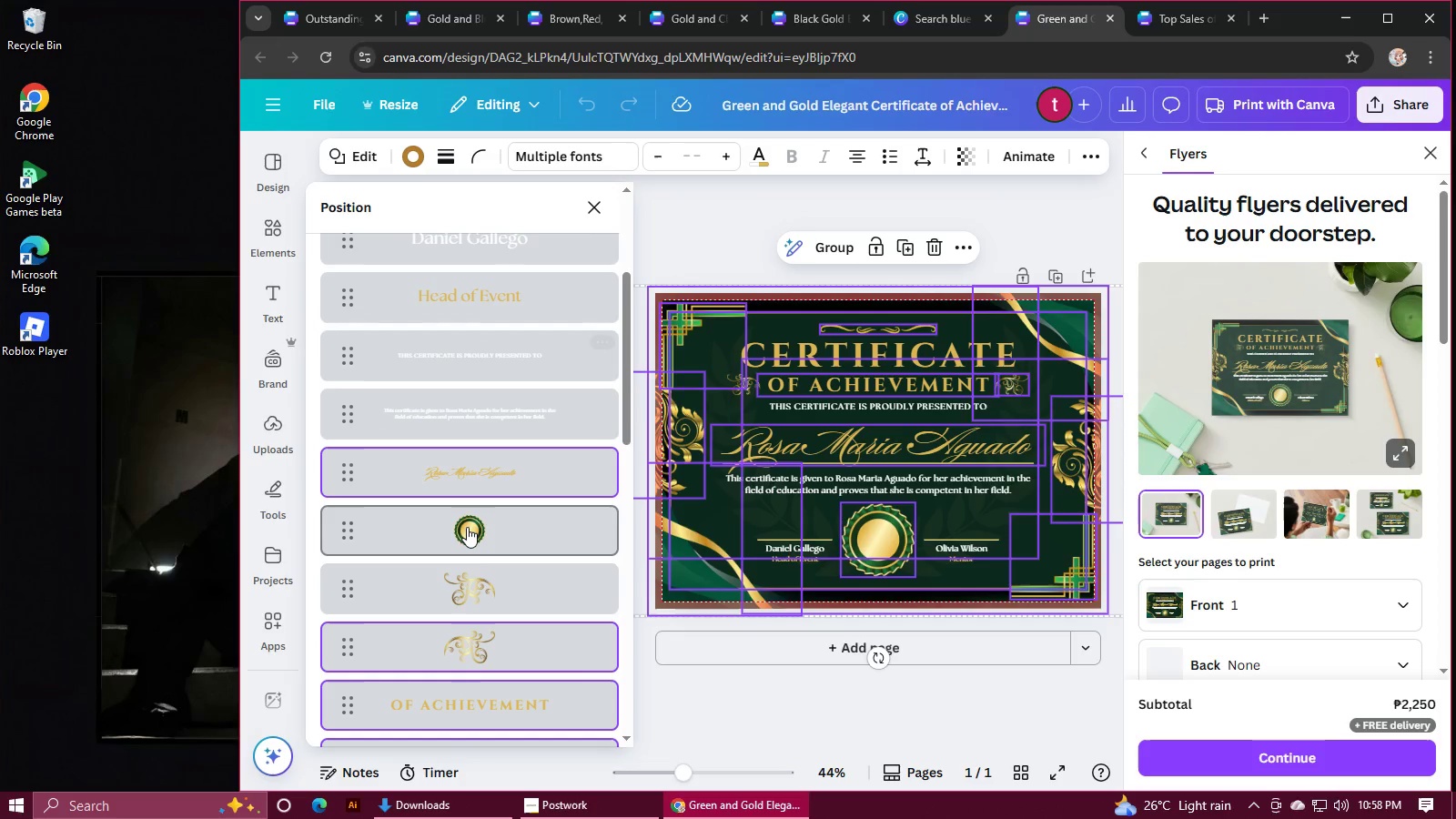 
hold_key(key=ControlLeft, duration=0.57)
left_click([482, 583])
 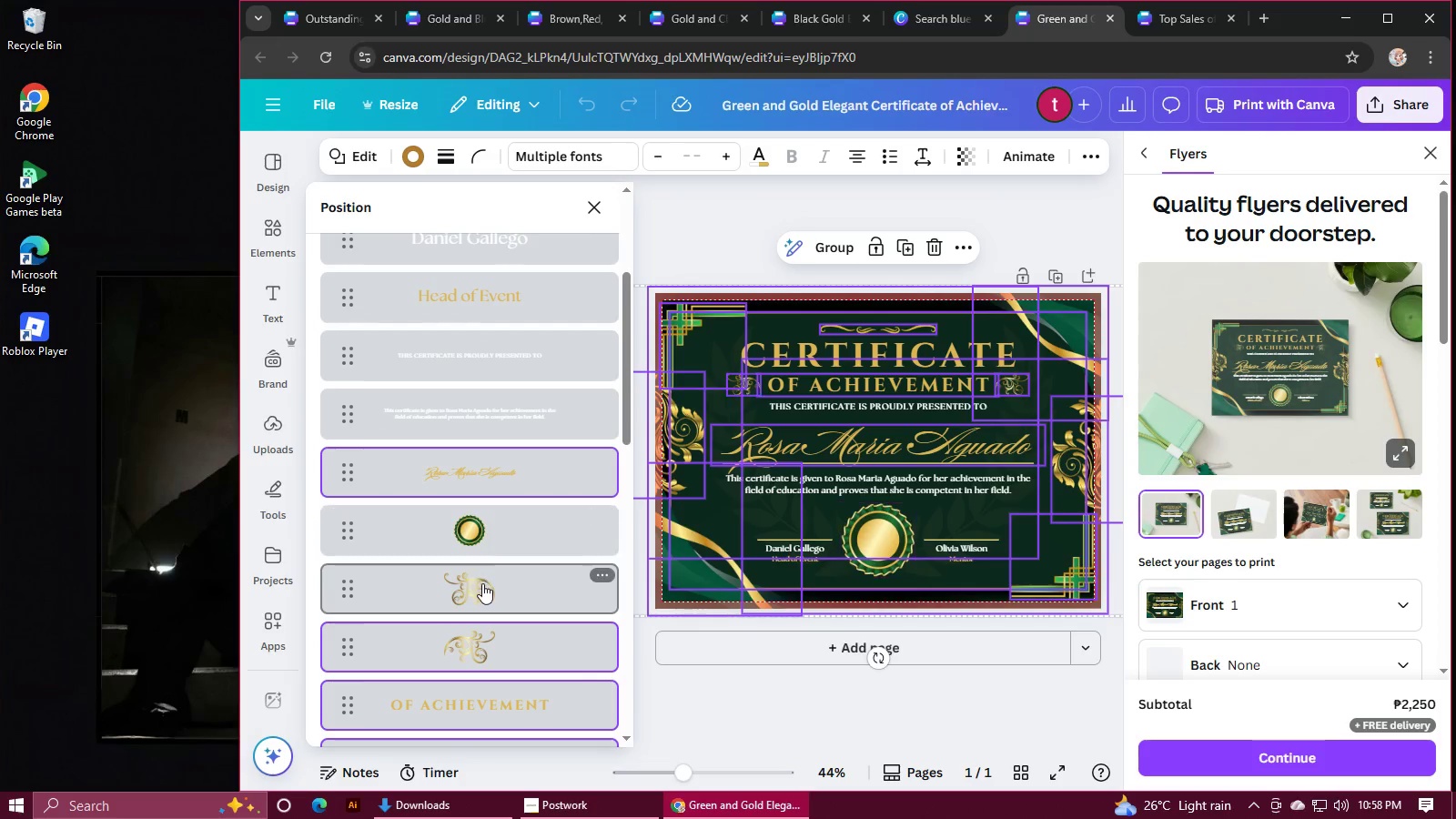 
scroll: coordinate [490, 638], scroll_direction: down, amount: 8.0
 